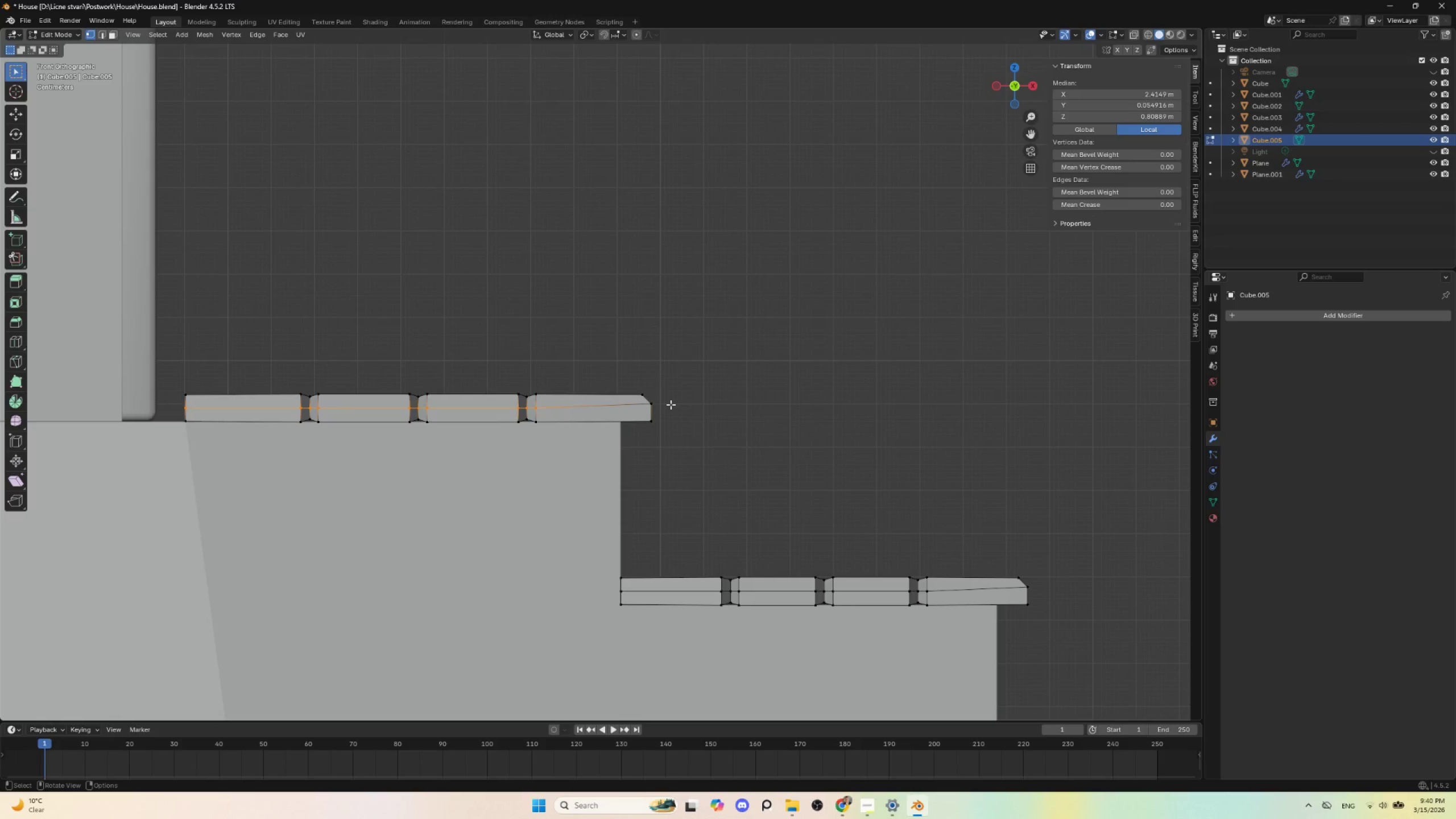 
key(Control+ControlLeft)
 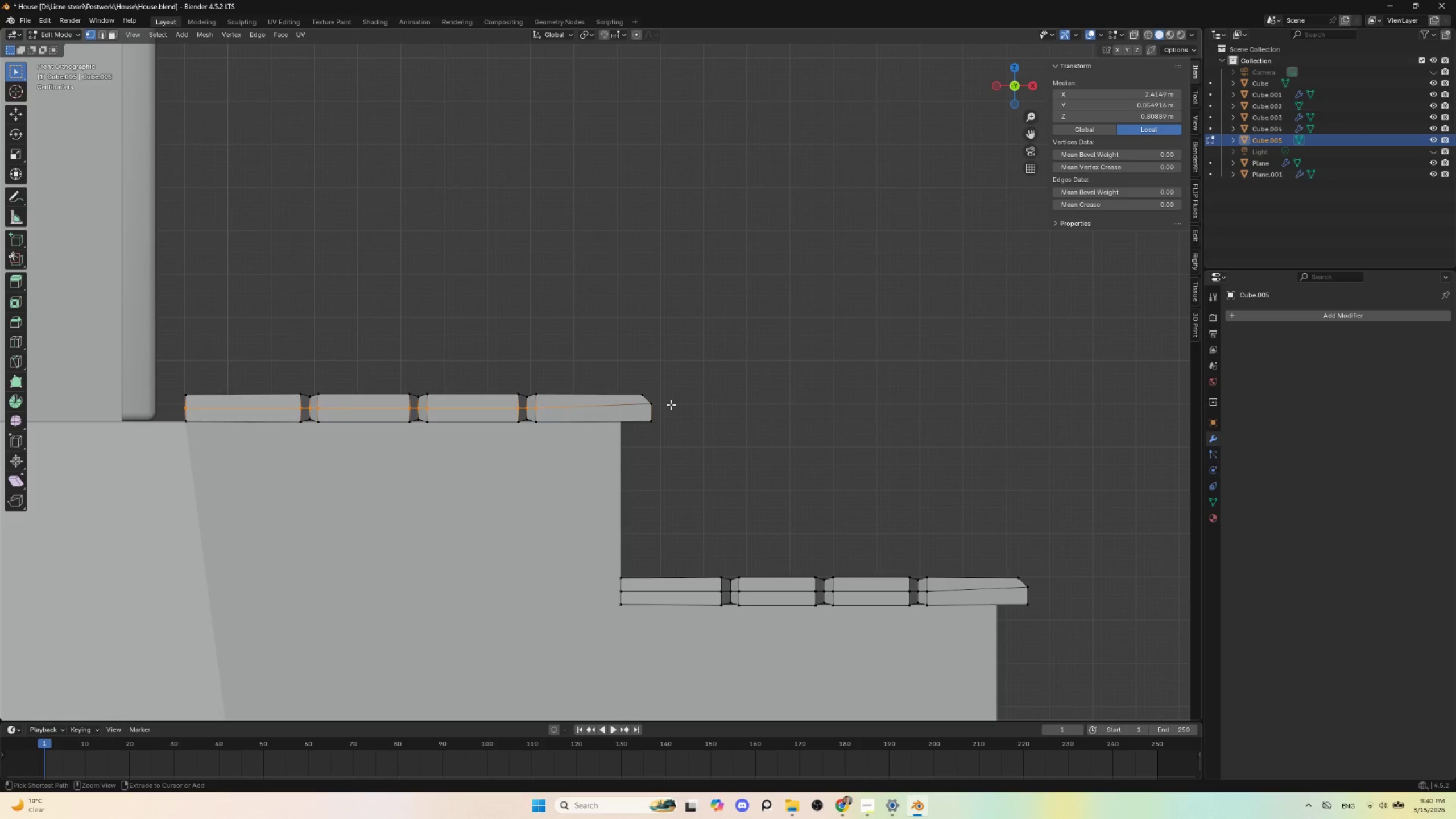 
key(Control+Z)
 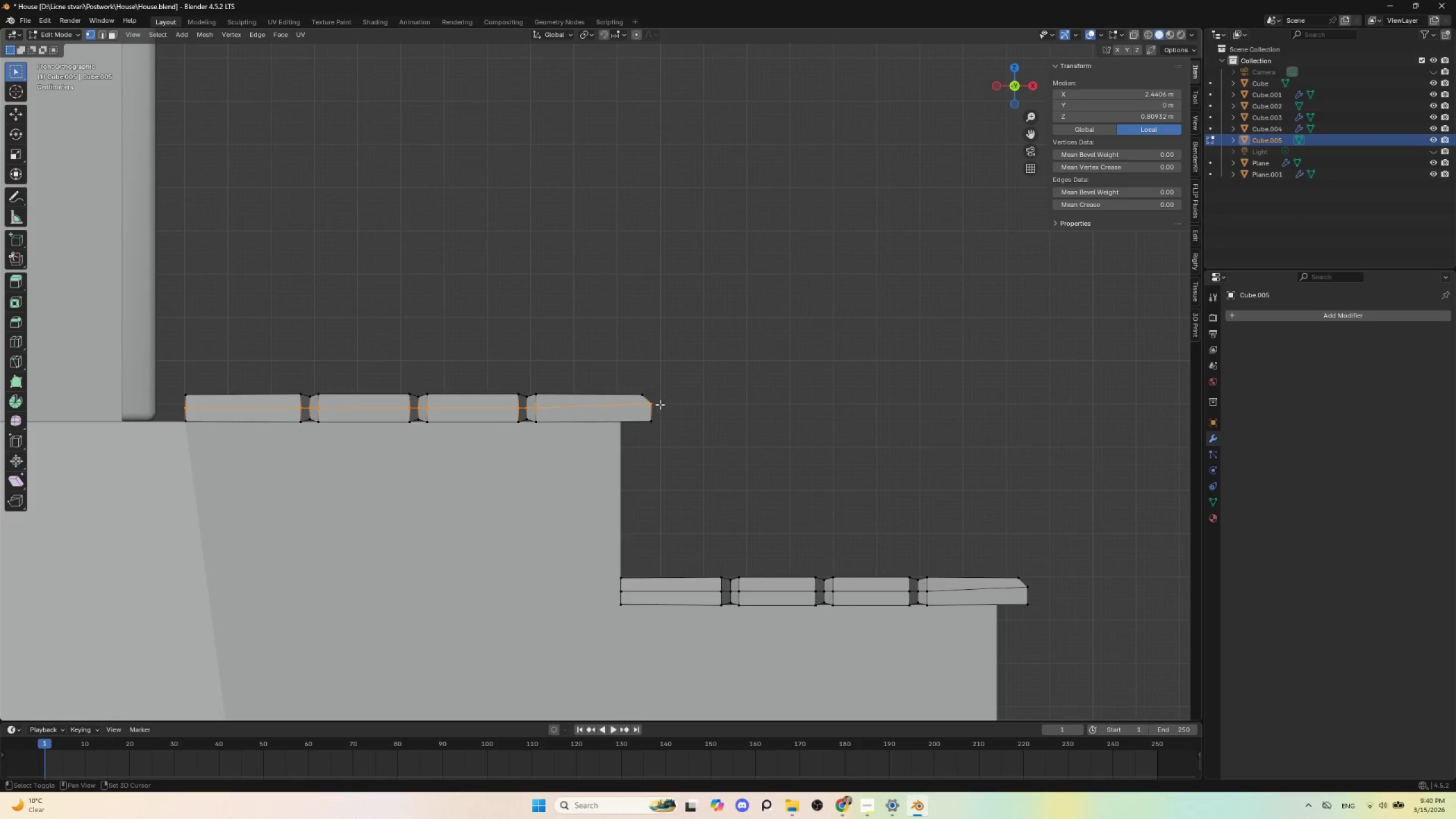 
hold_key(key=ShiftLeft, duration=0.95)
left_click([652, 403])
 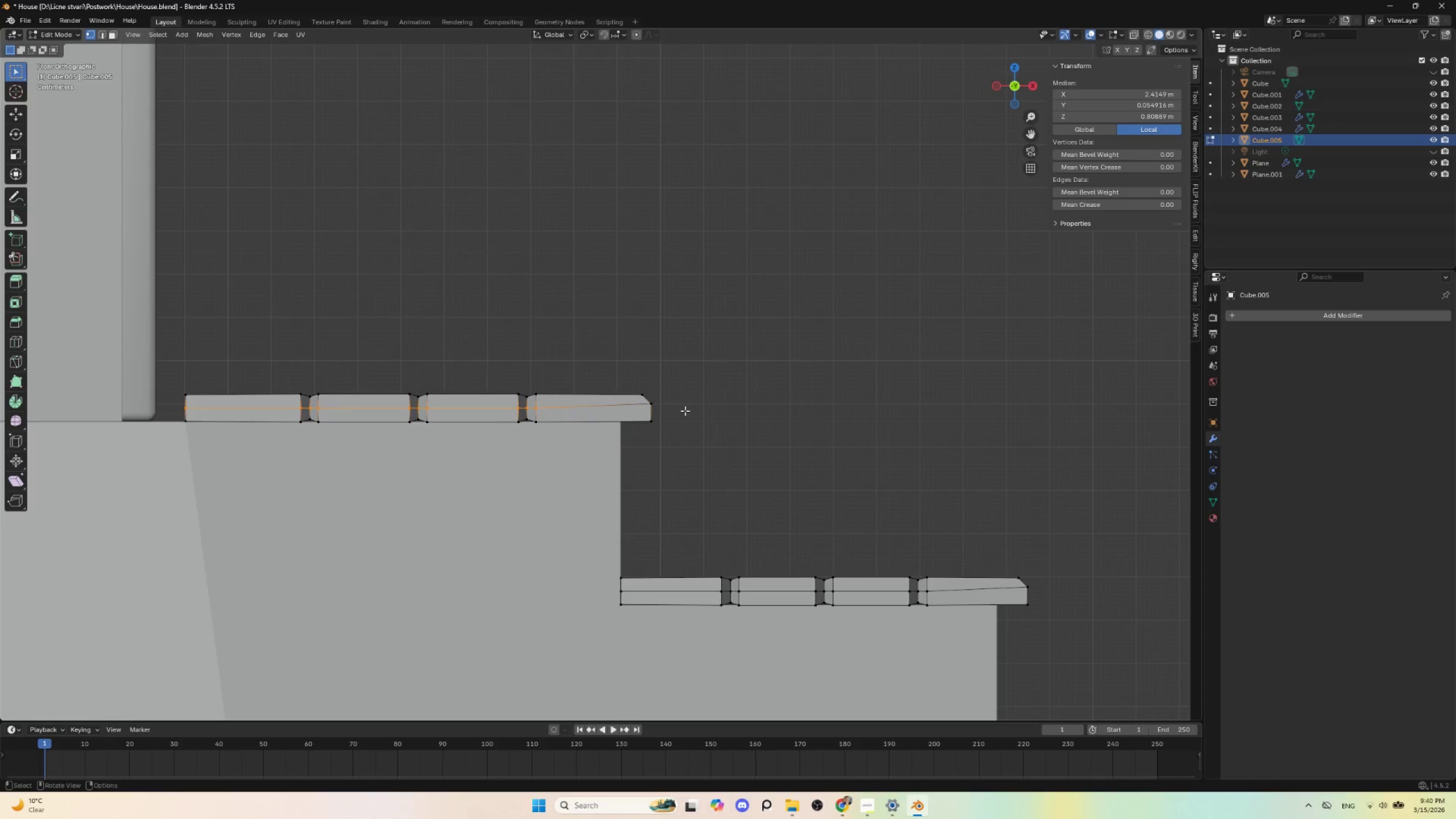 
key(Shift+ShiftLeft)
 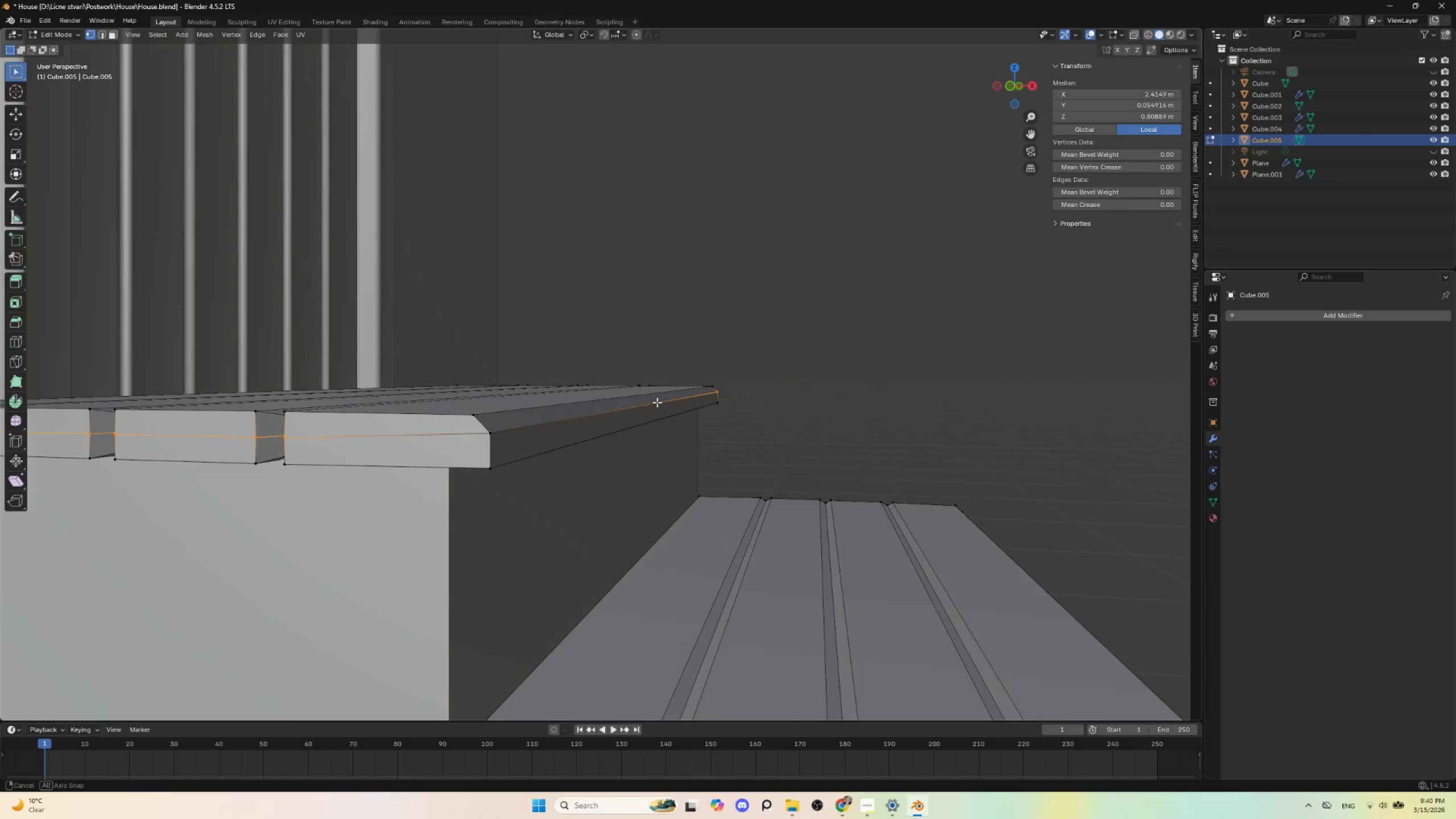 
key(Control+Z)
 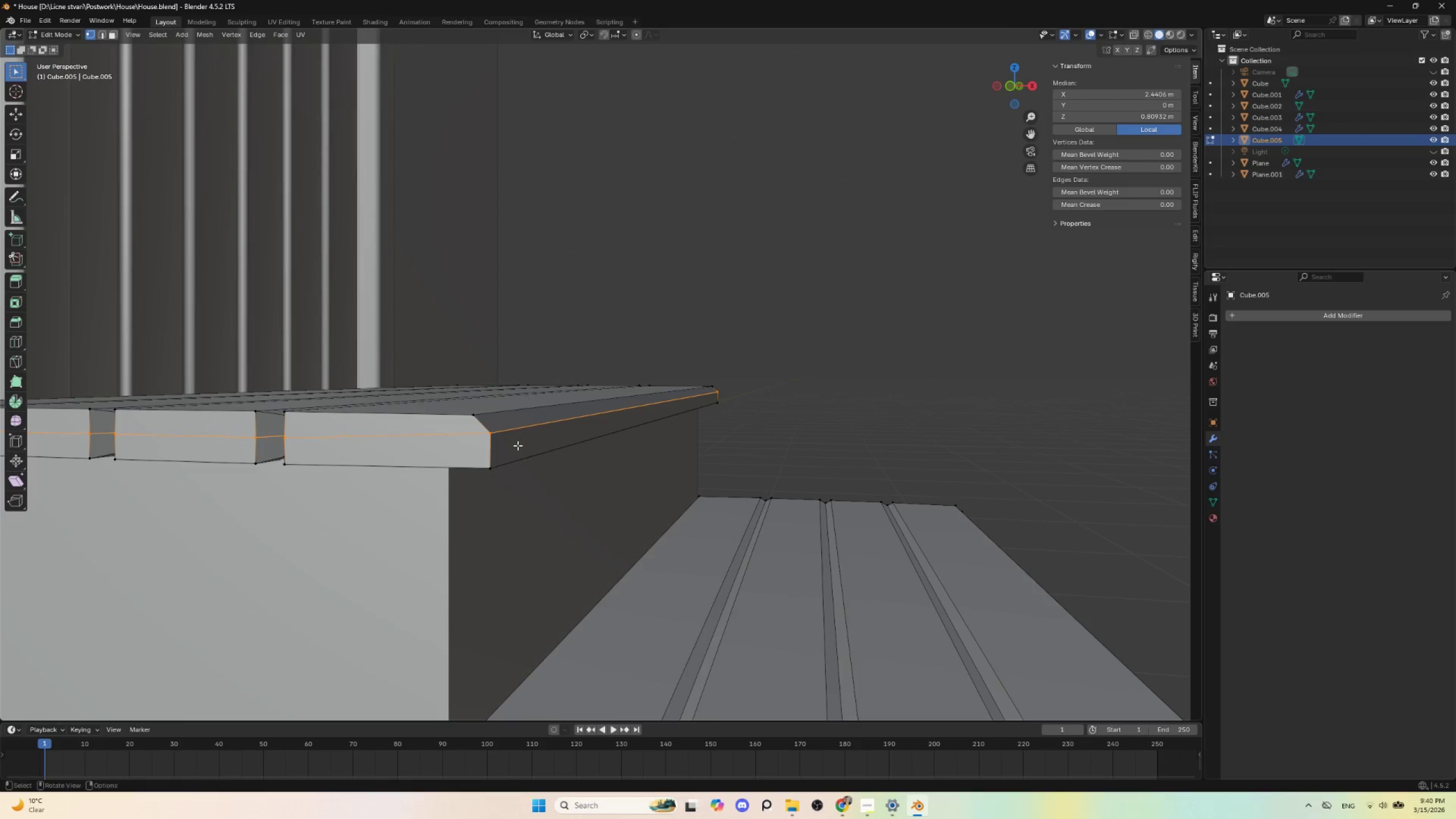 
hold_key(key=ShiftLeft, duration=1.5)
left_click([490, 437])
 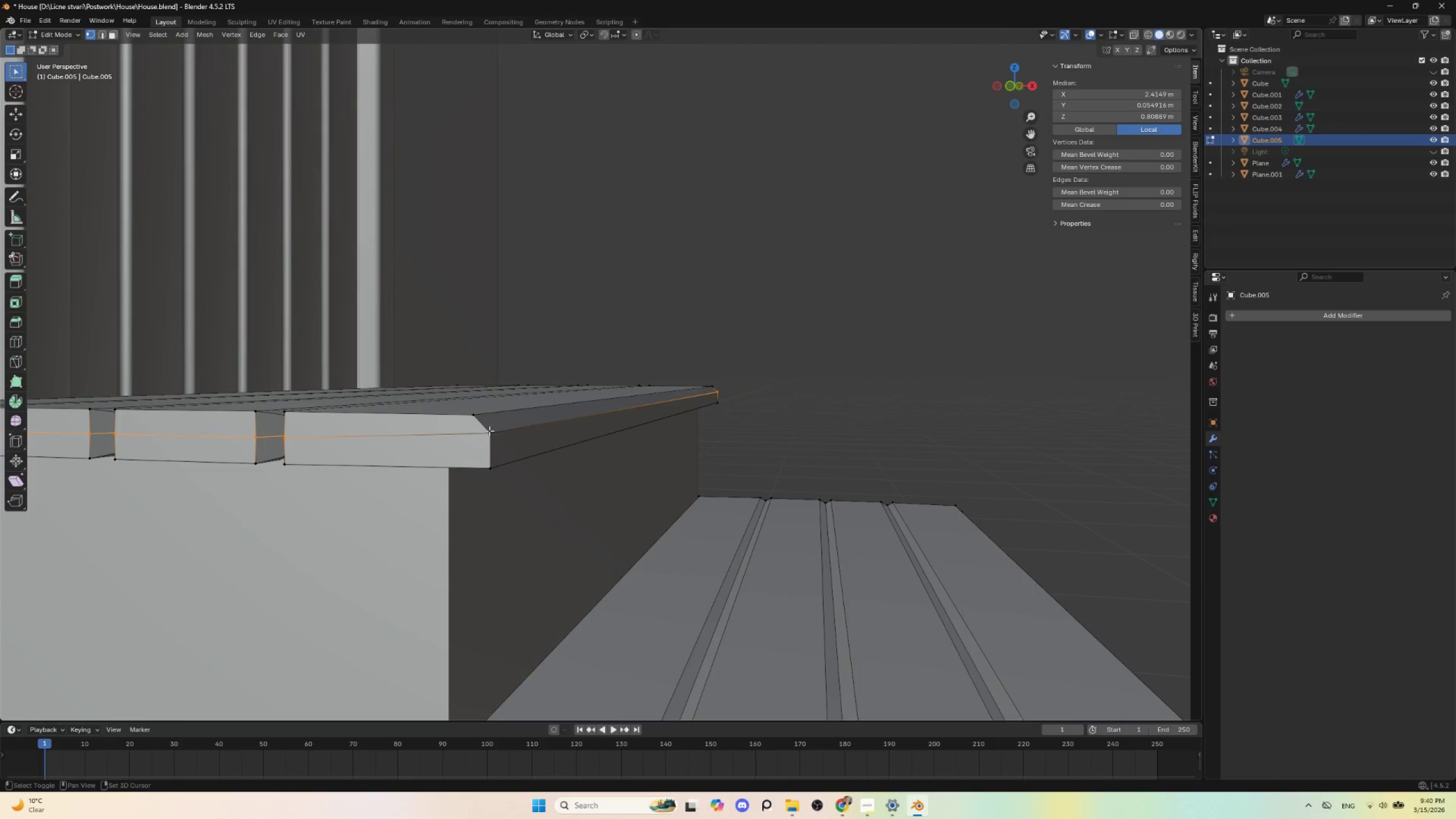 
left_click([489, 431])
 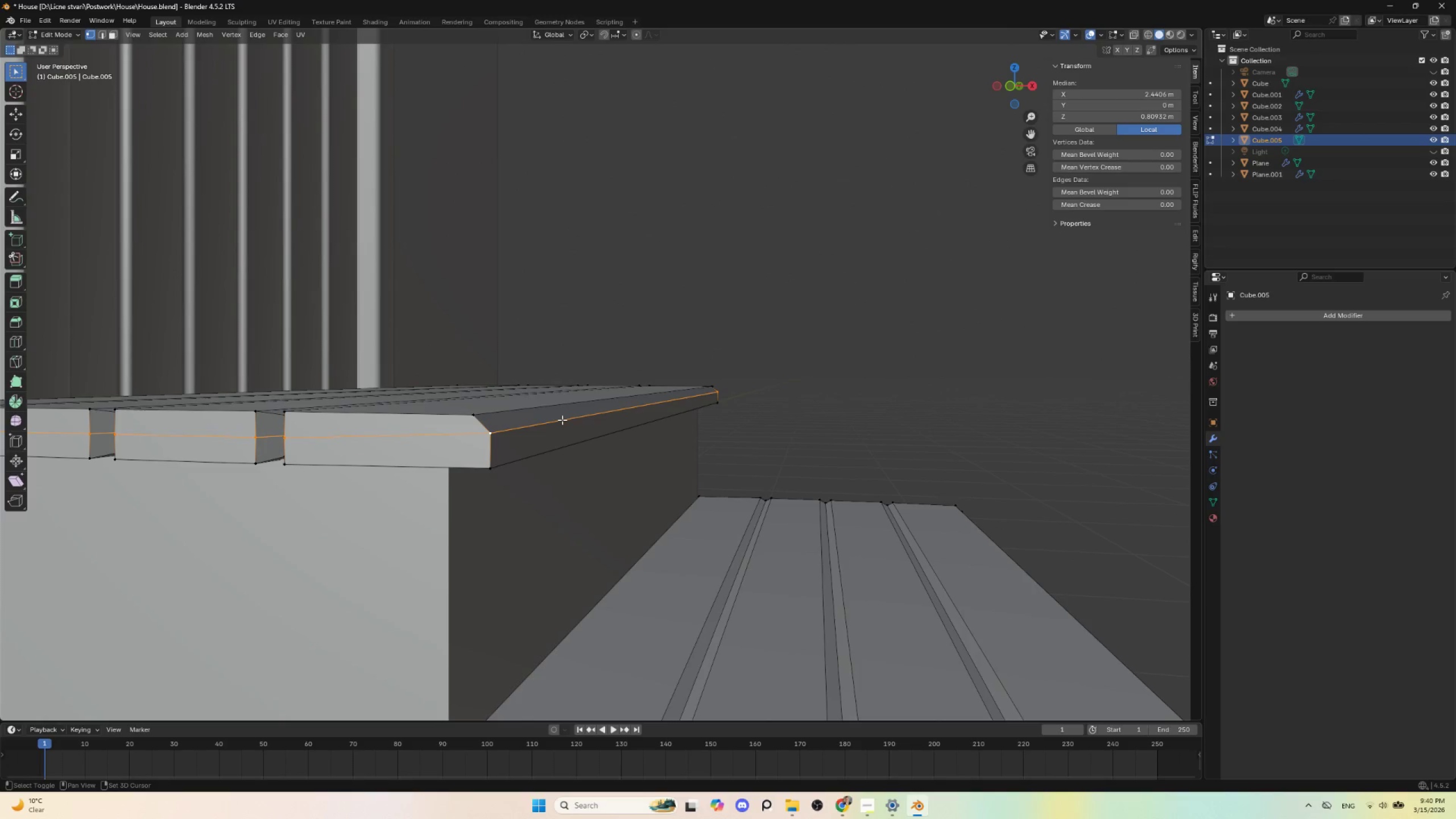 
type(sz)
 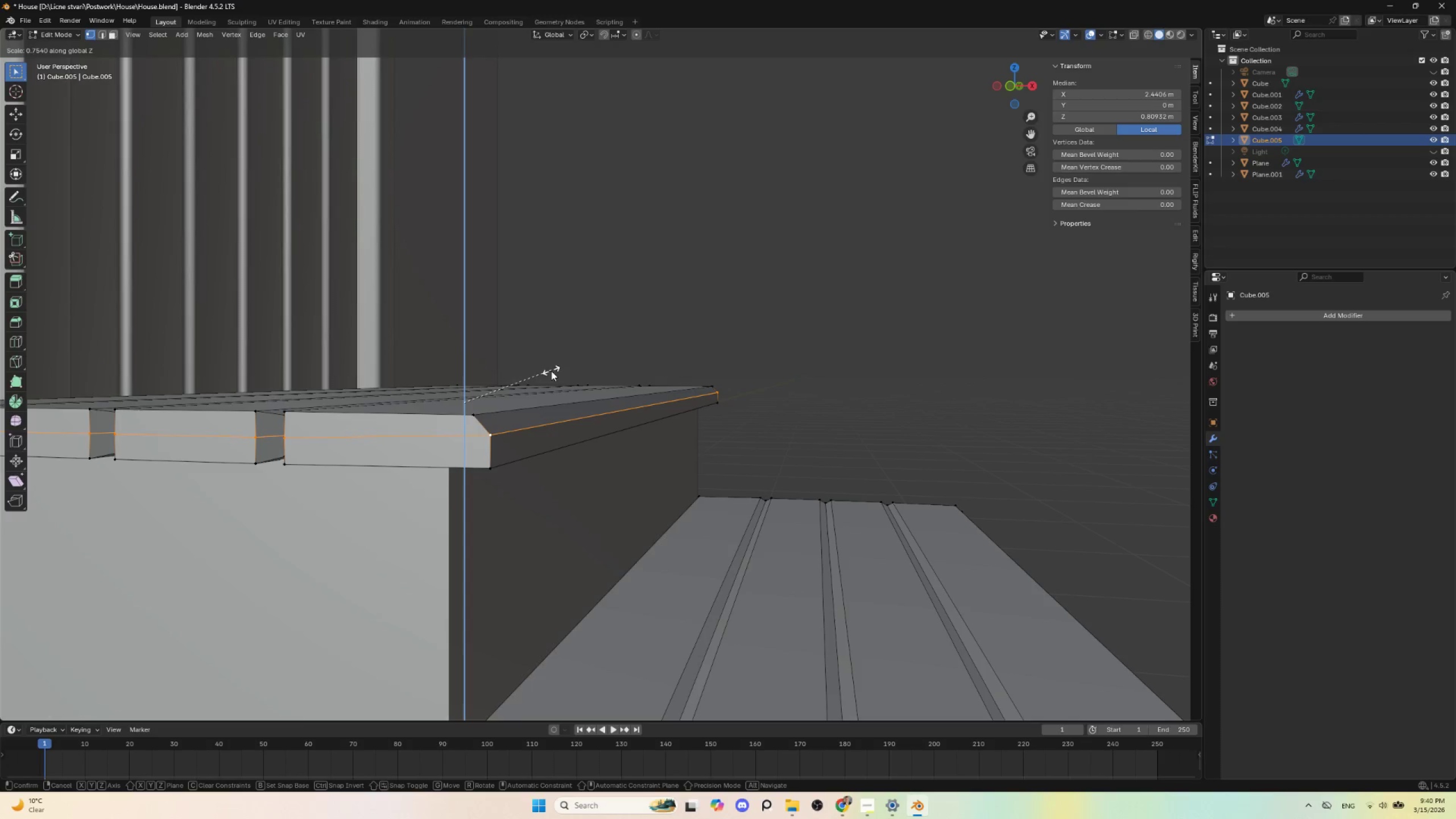 
hold_key(key=ShiftLeft, duration=15.69)
 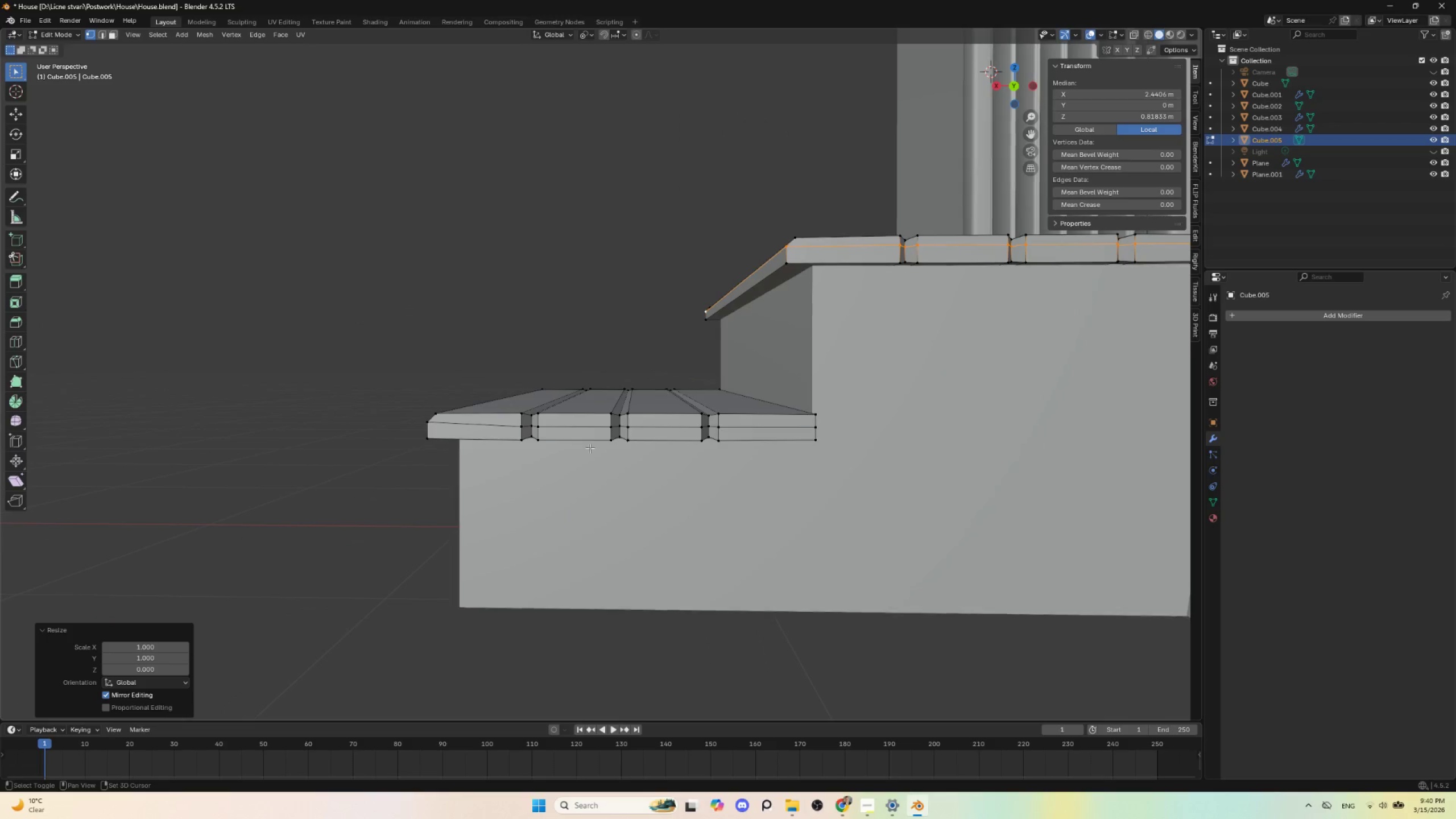 
key(0)
 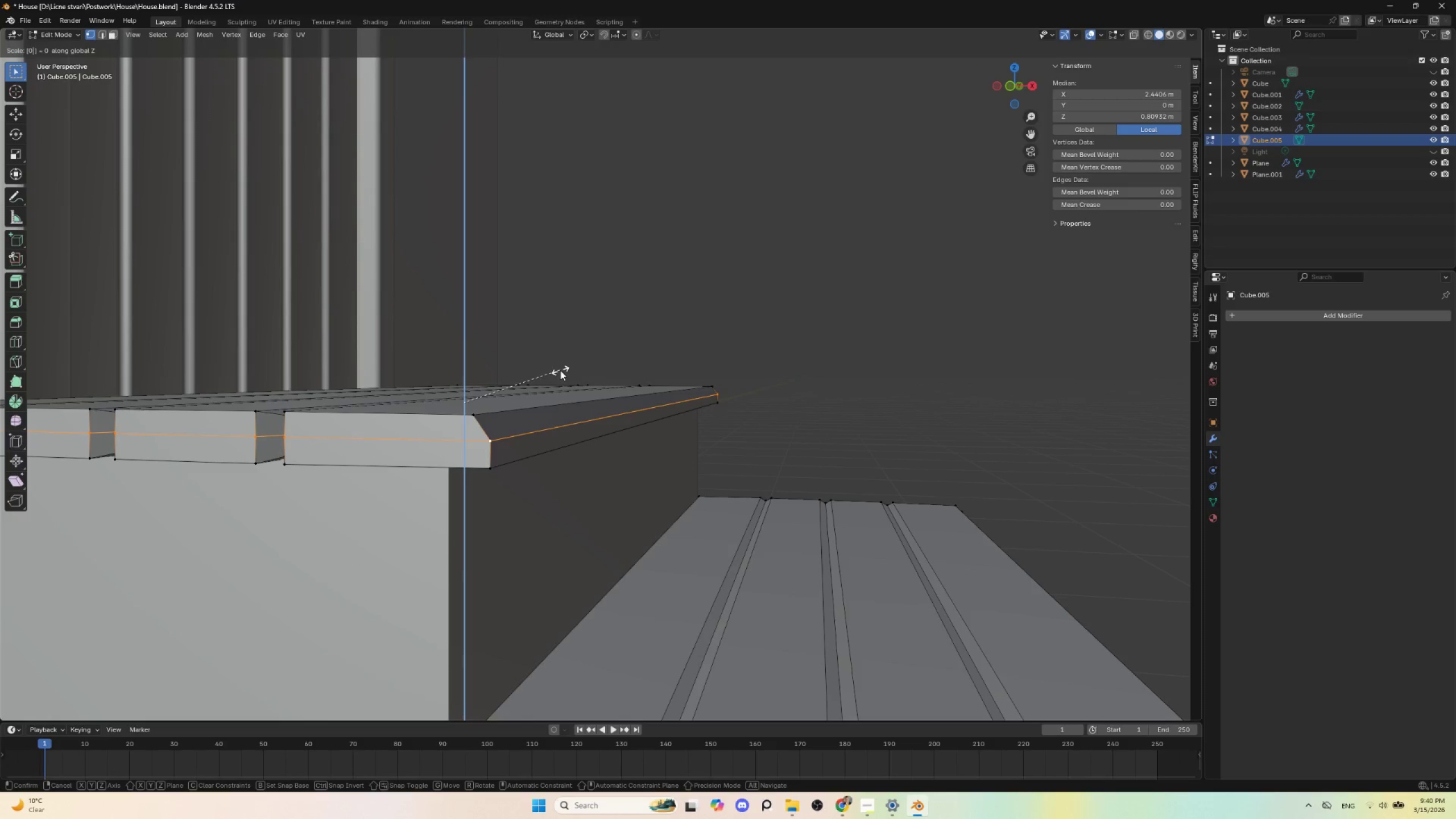 
key(Escape)
 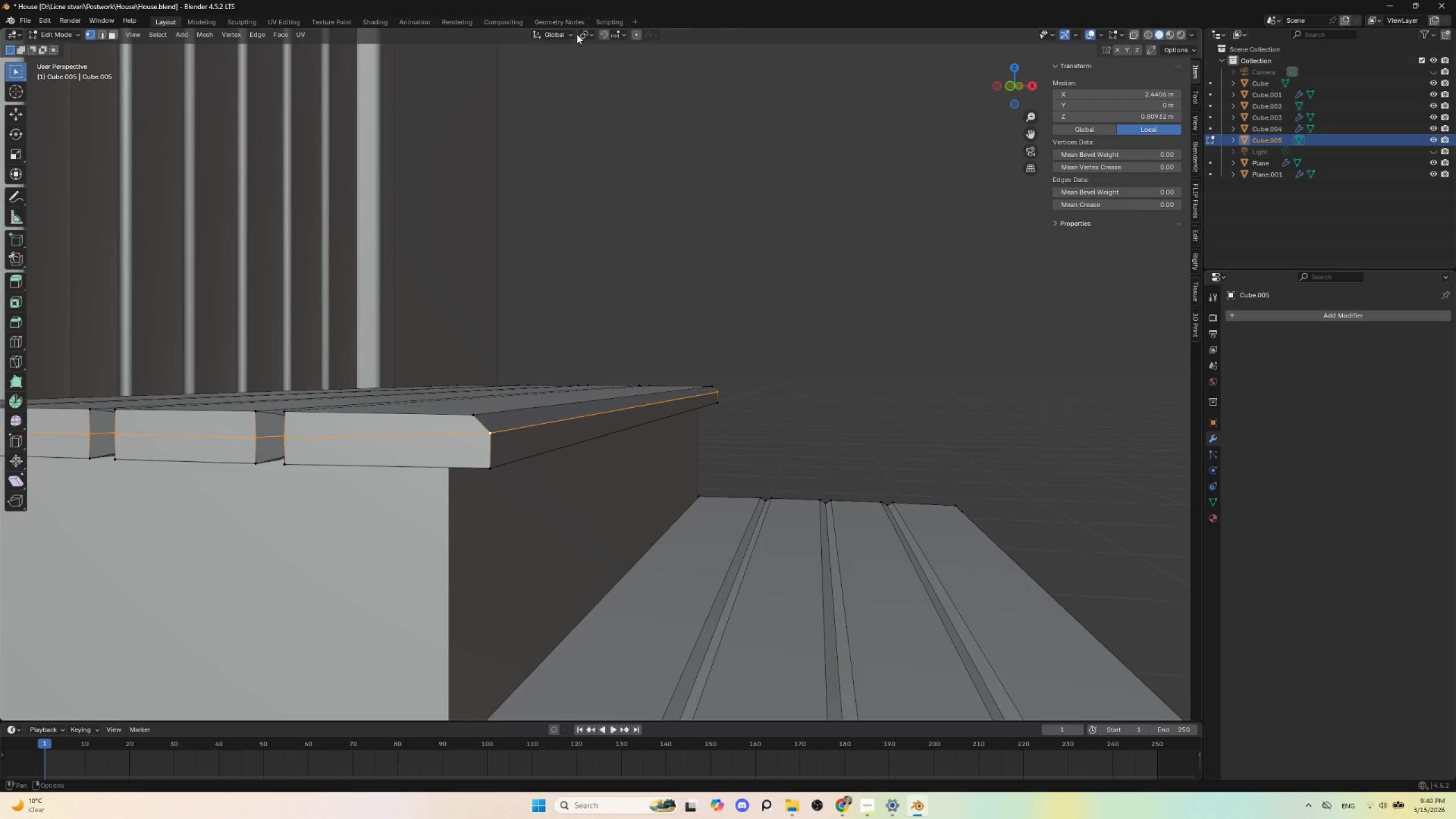 
left_click([567, 35])
 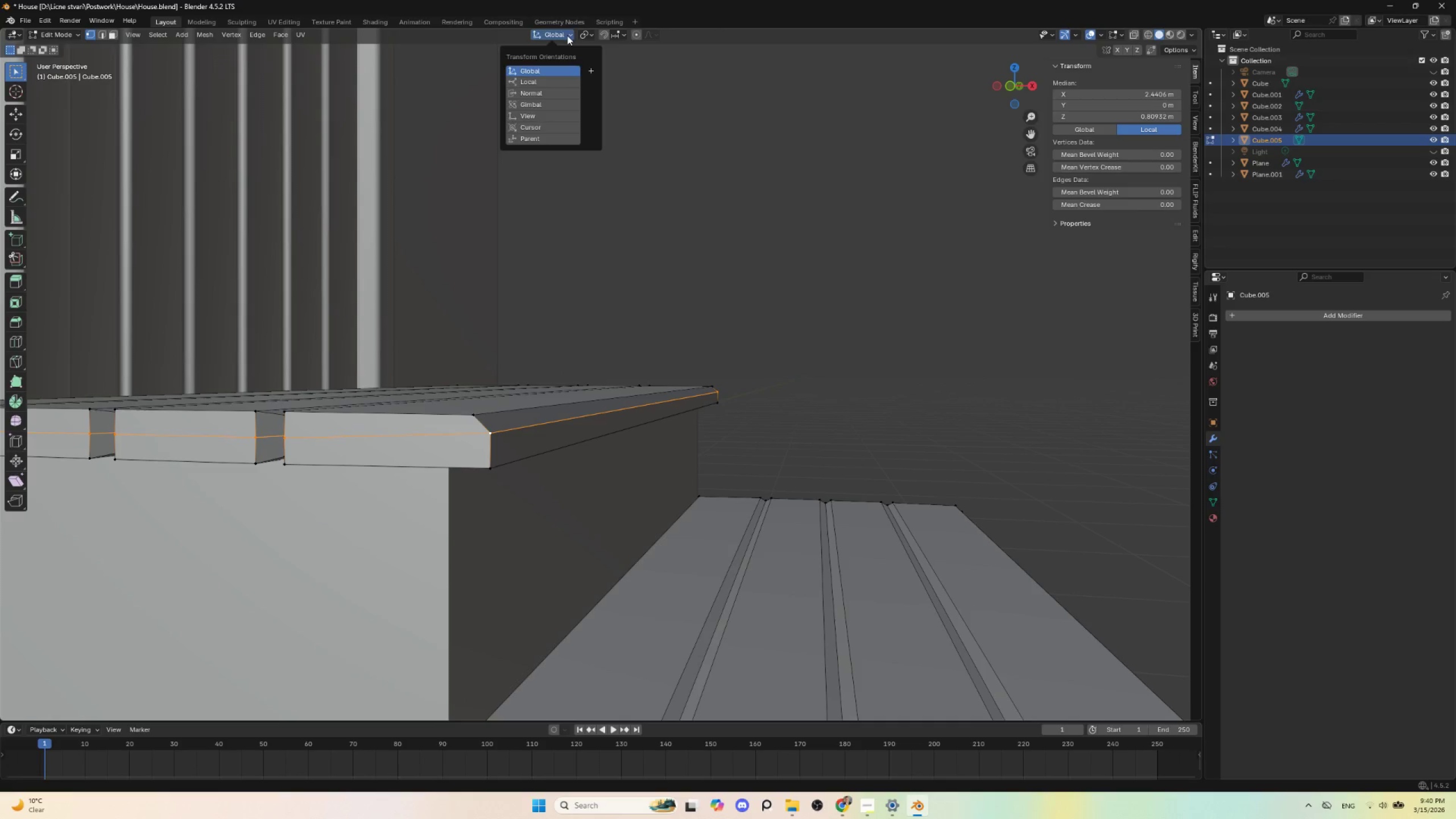 
double_click([567, 35])
 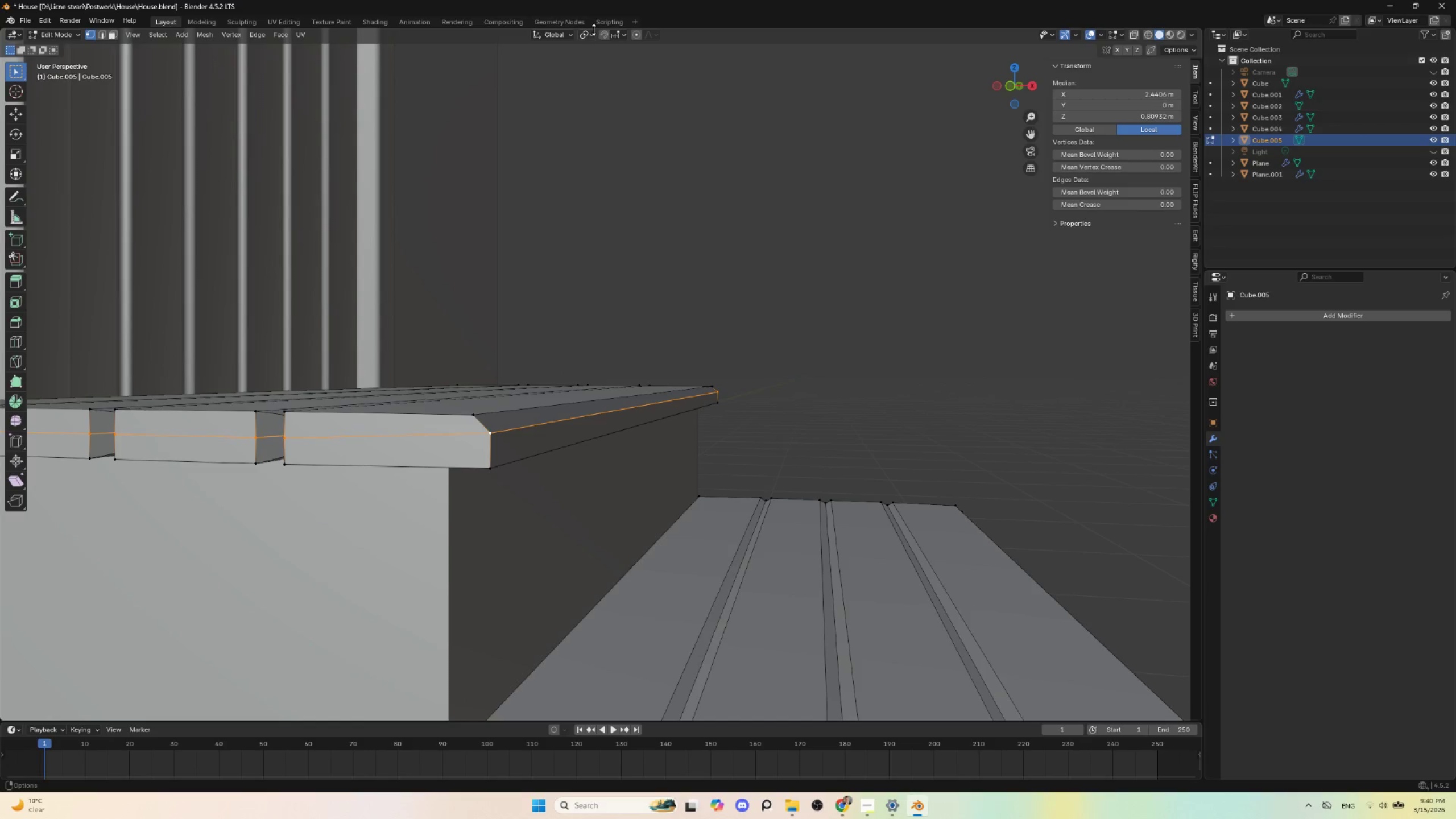 
triple_click([594, 30])
 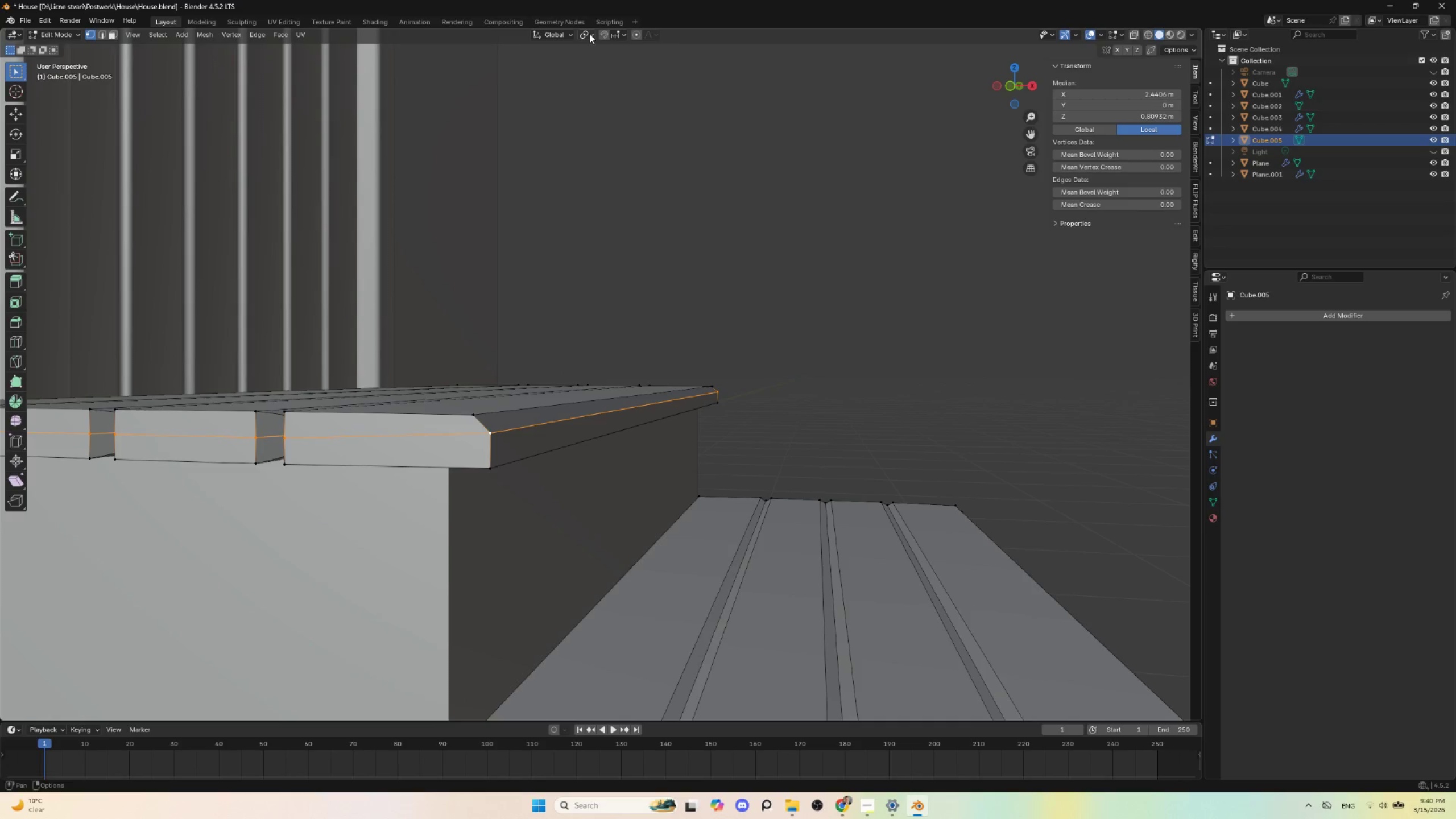 
triple_click([589, 34])
 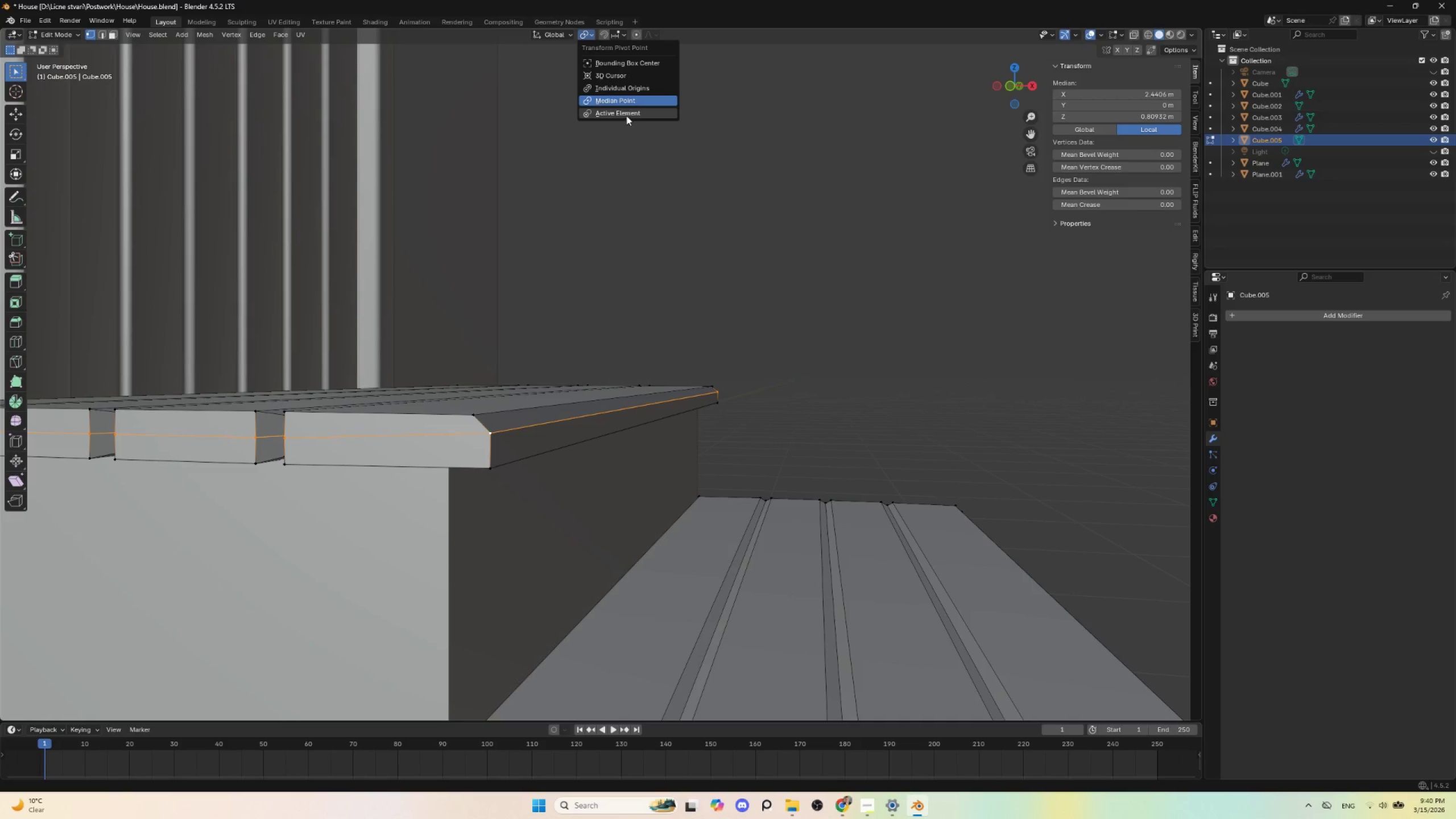 
left_click([626, 111])
 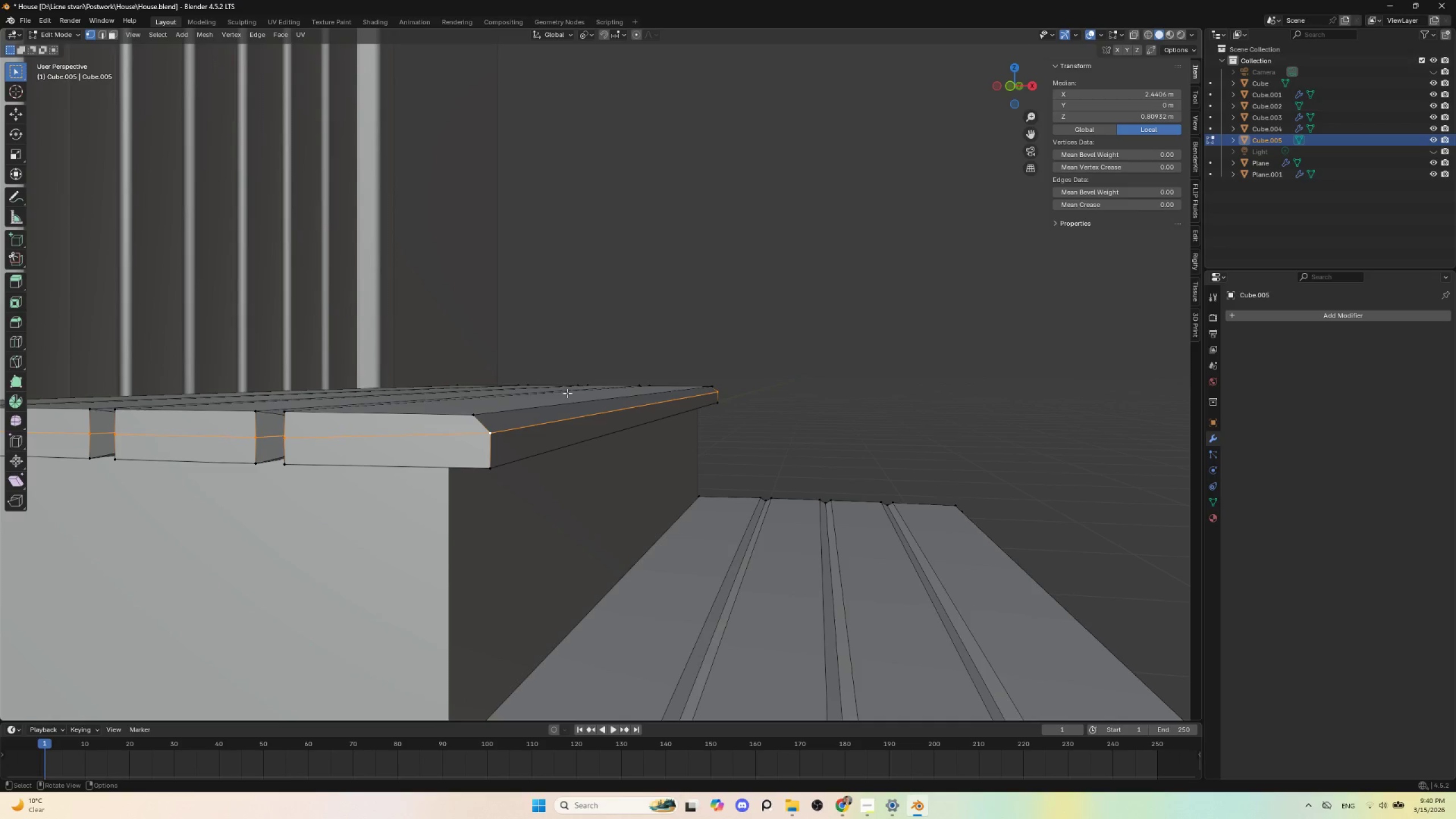 
type(sz0)
 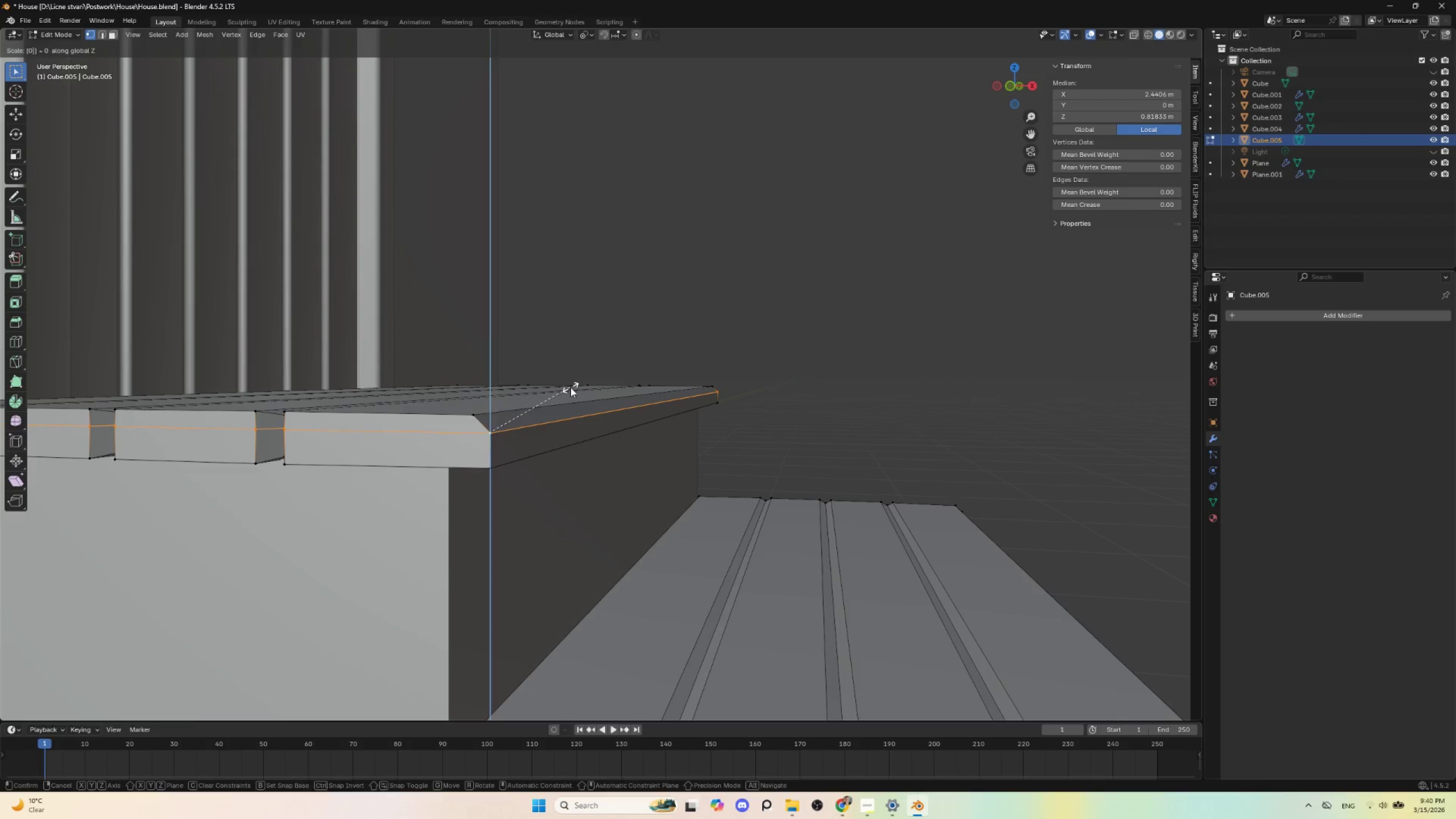 
left_click([570, 387])
 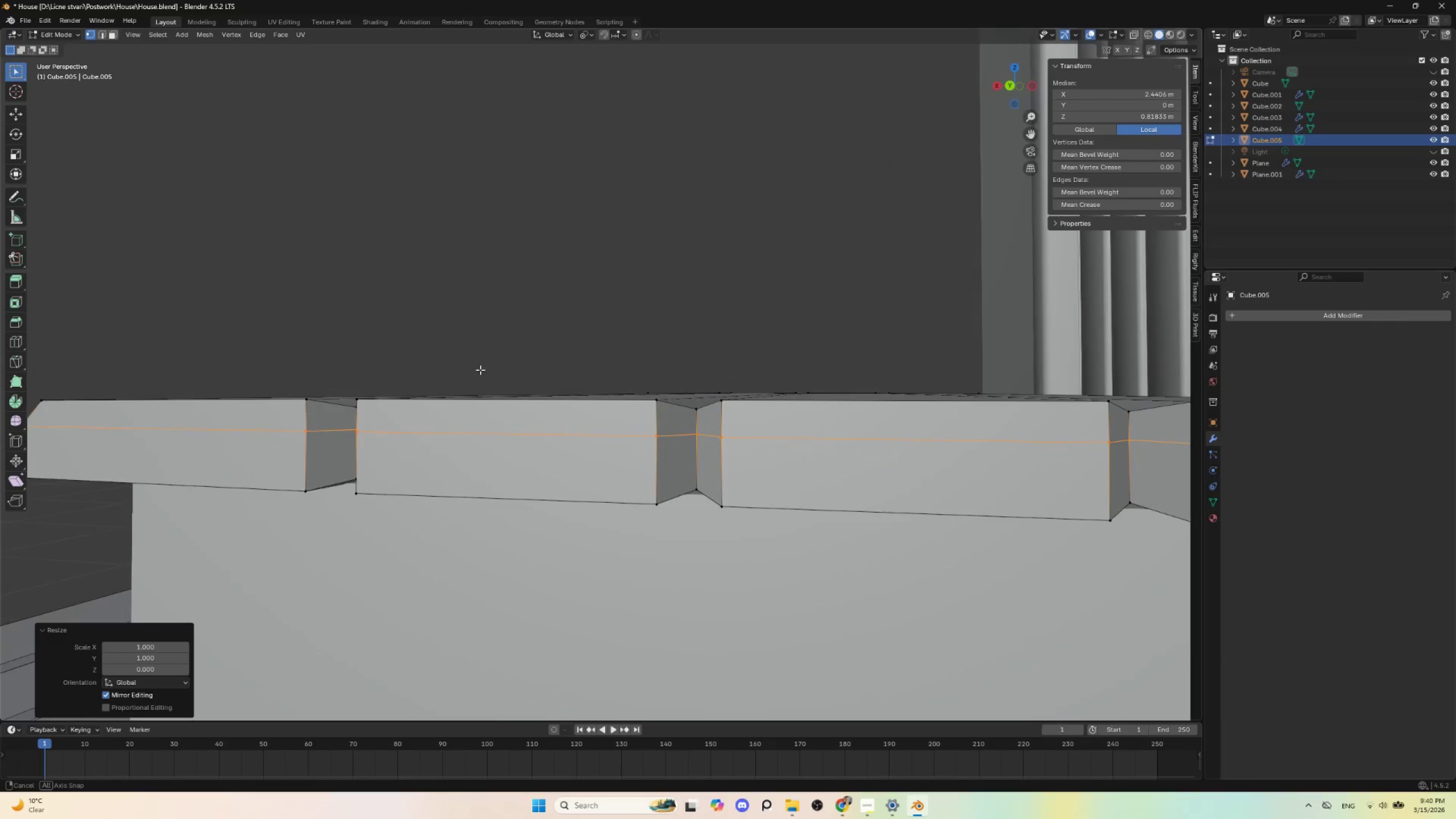 
scroll: coordinate [487, 374], scroll_direction: down, amount: 3.0
 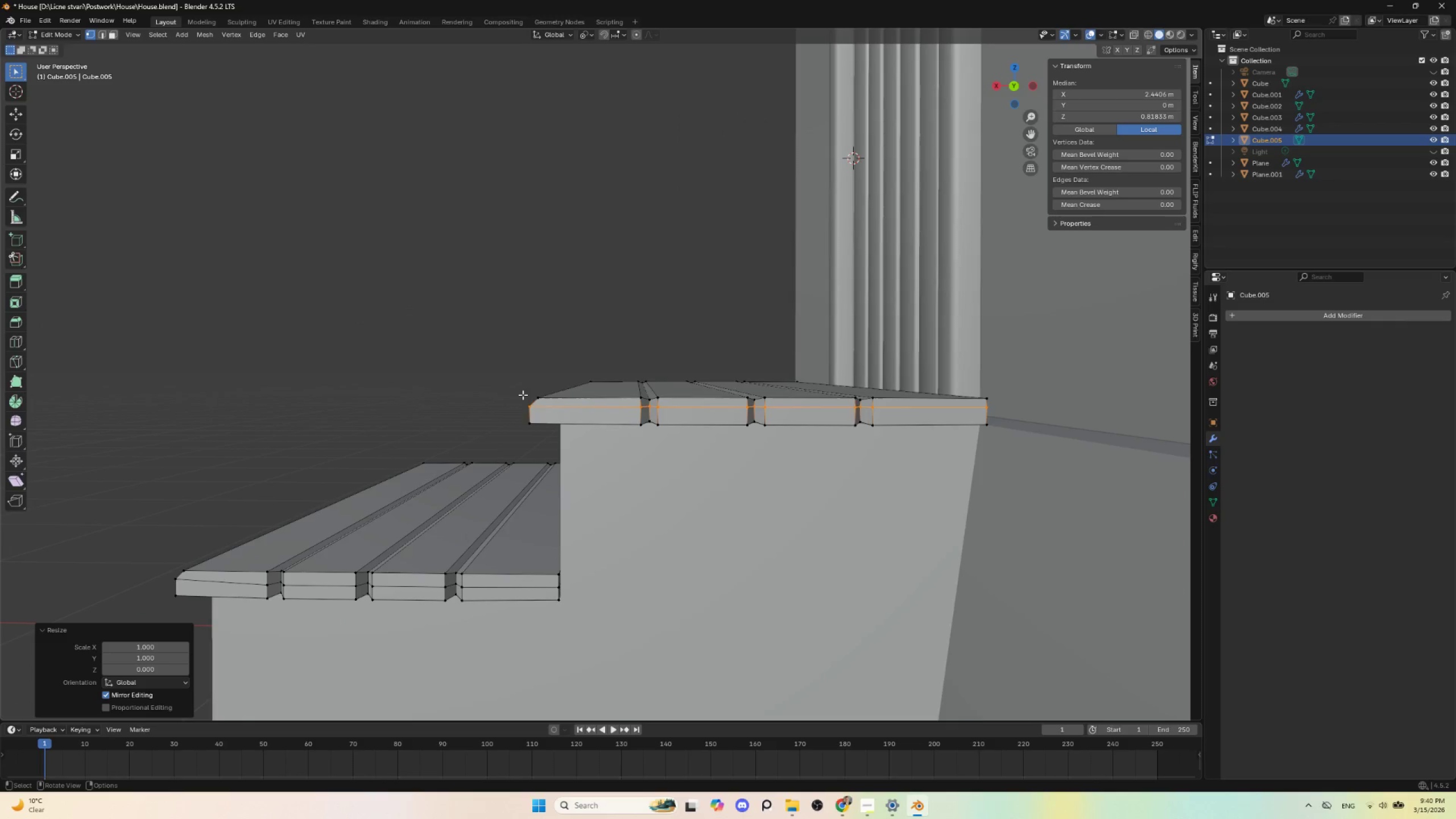 
hold_key(key=ShiftLeft, duration=0.48)
 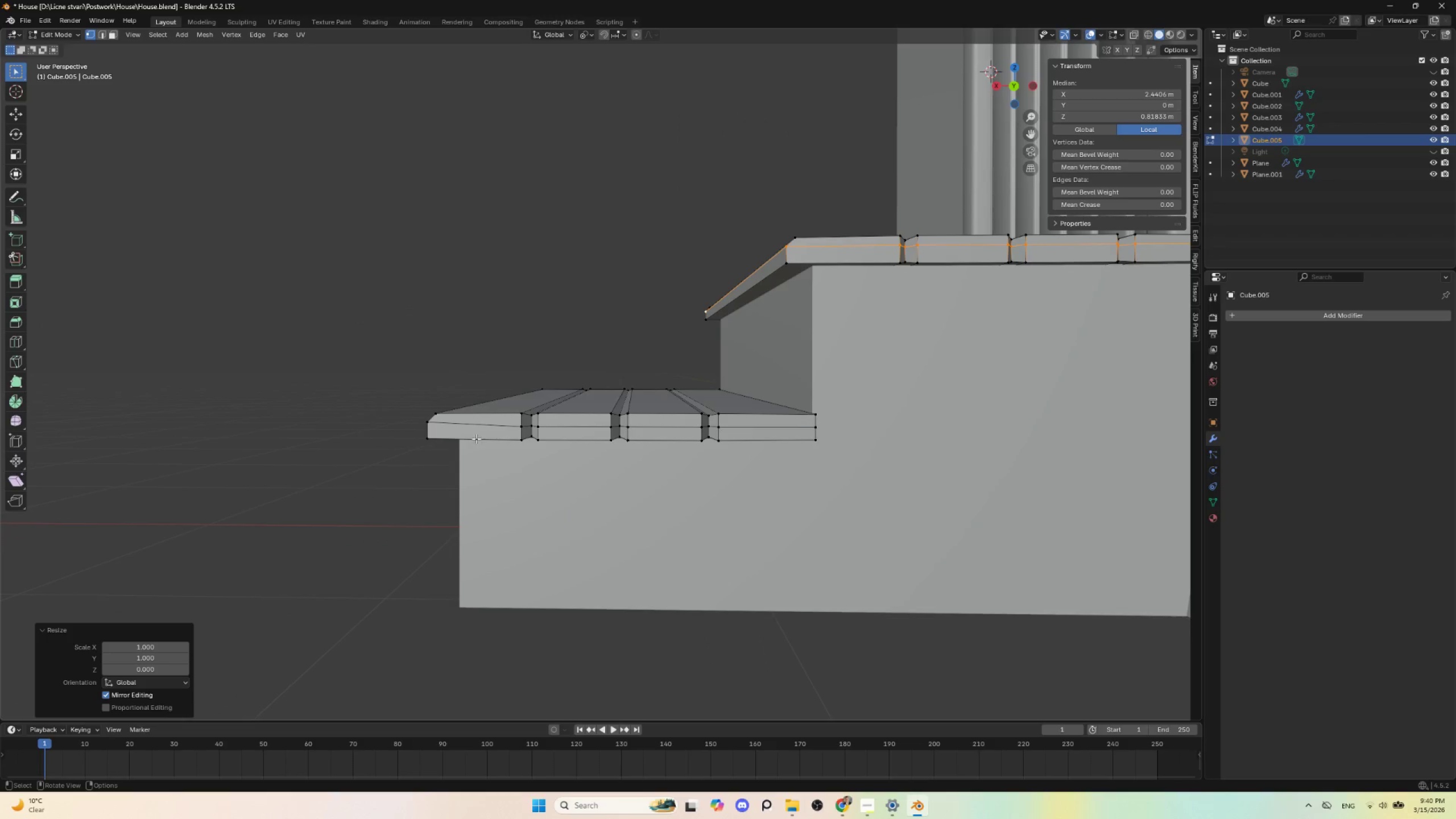 
hold_key(key=AltLeft, duration=0.75)
left_click([475, 426])
 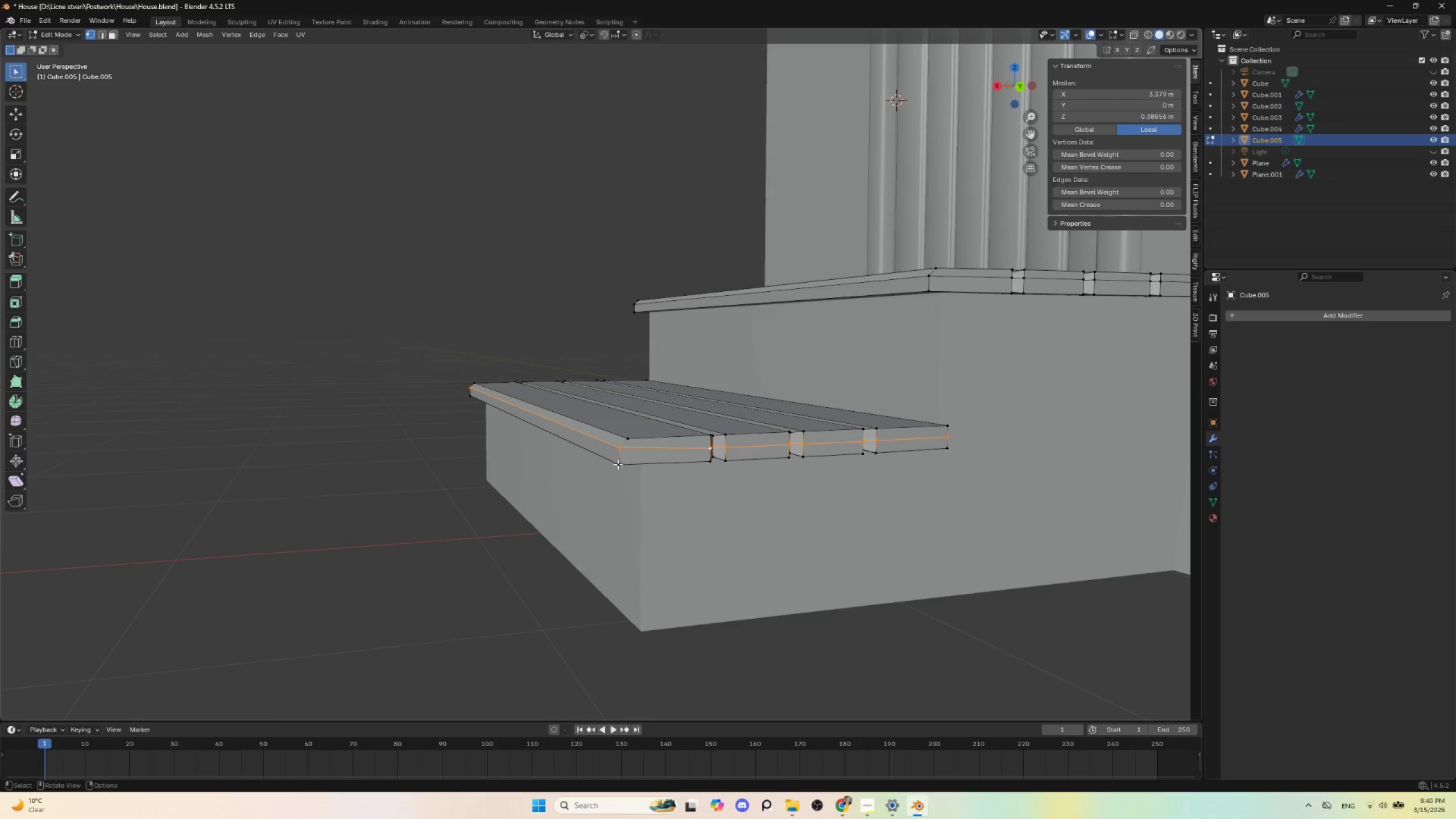 
hold_key(key=ShiftLeft, duration=1.5)
left_click([622, 446])
 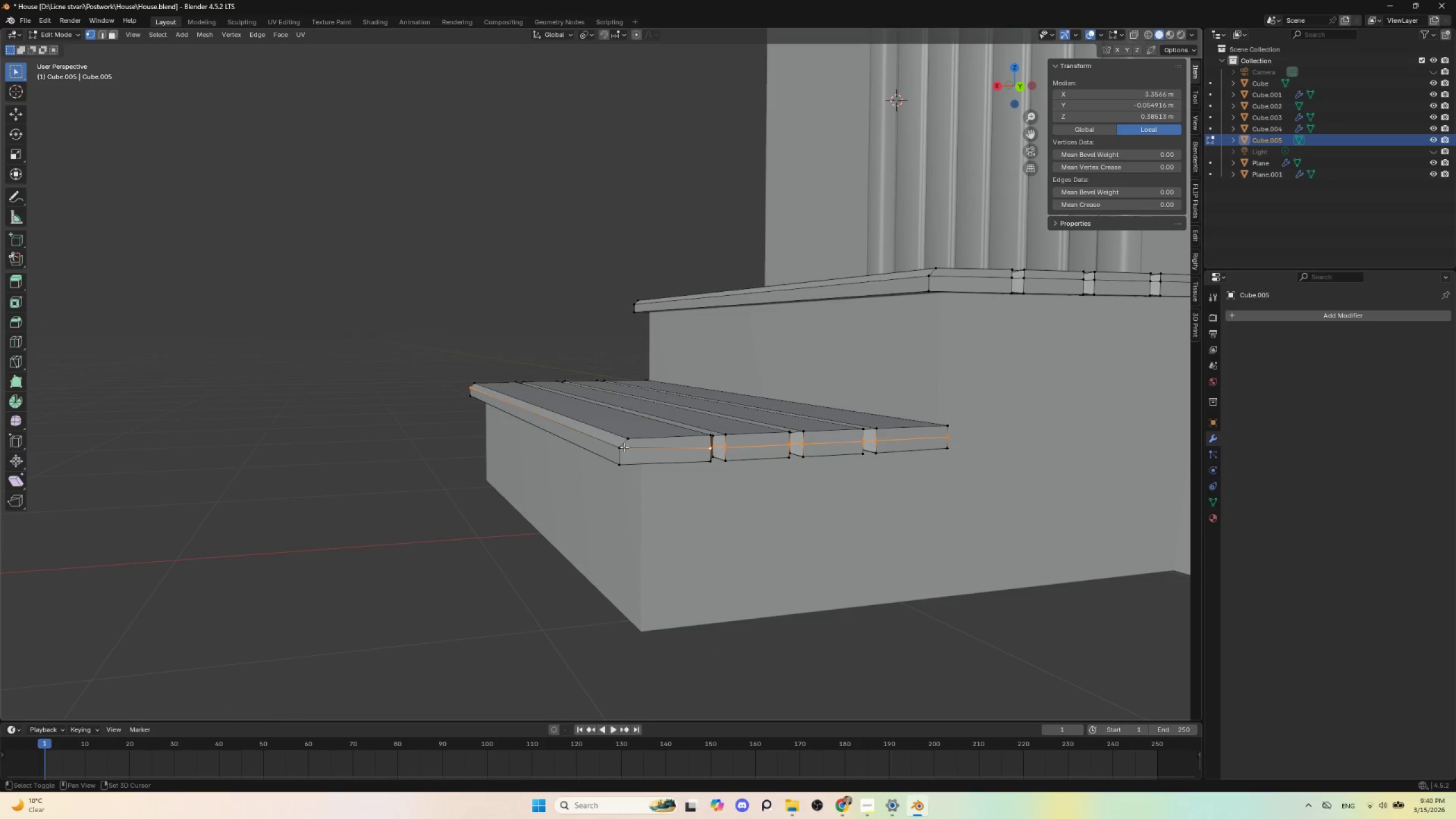 
left_click([619, 444])
 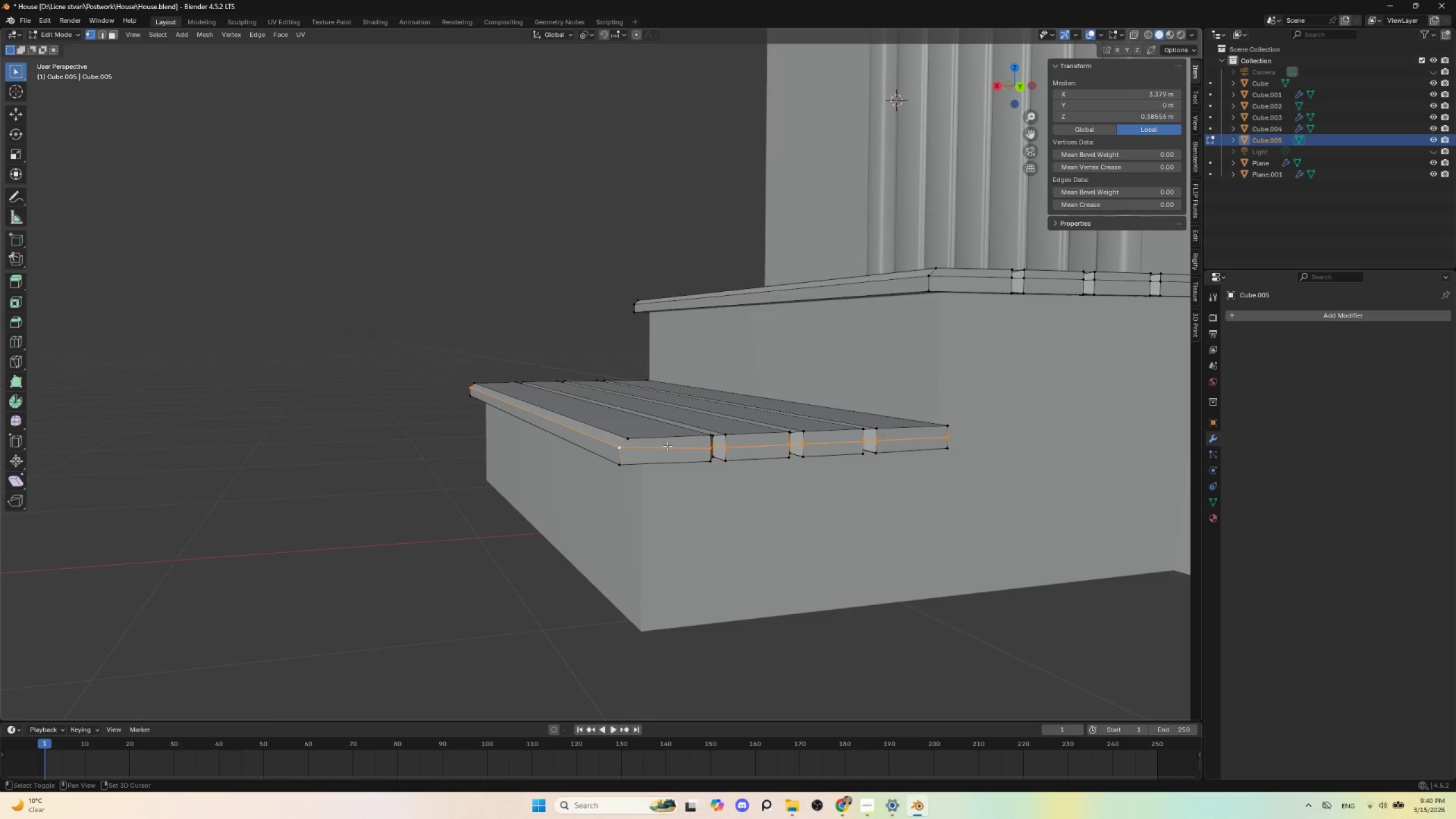 
type(sz0)
 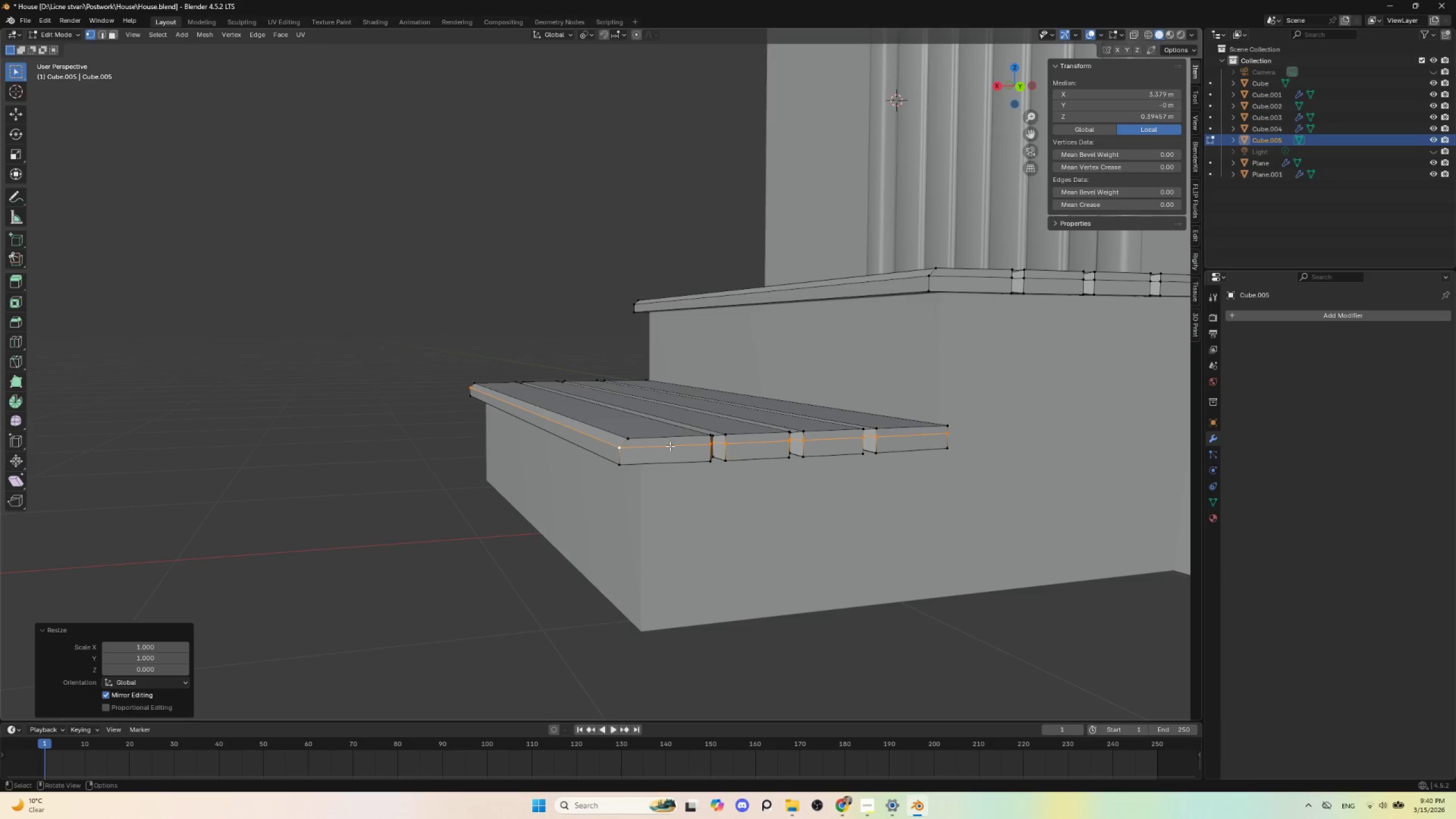 
hold_key(key=ShiftLeft, duration=10.58)
left_click([670, 446])
 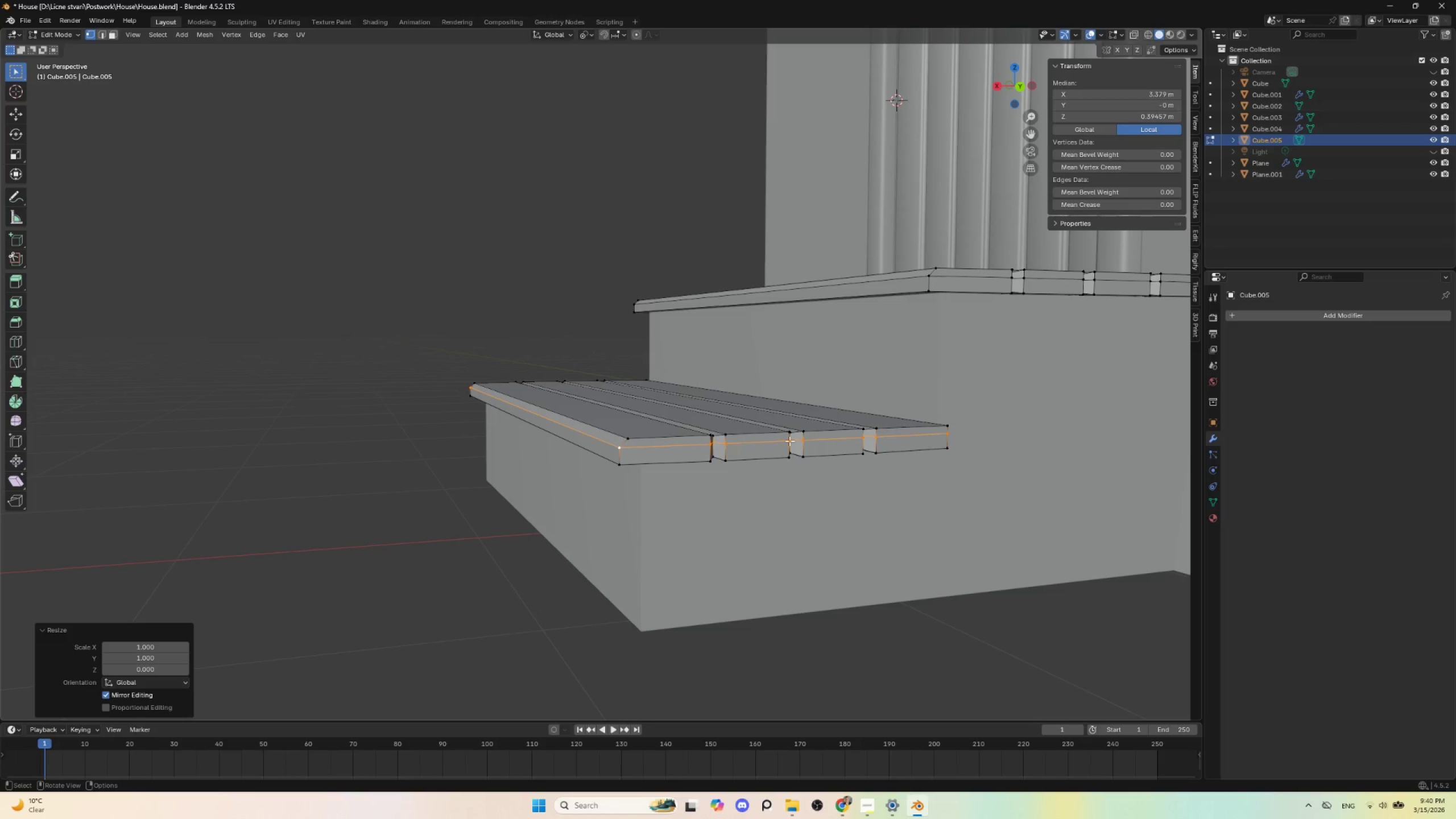 
key(Tab)
 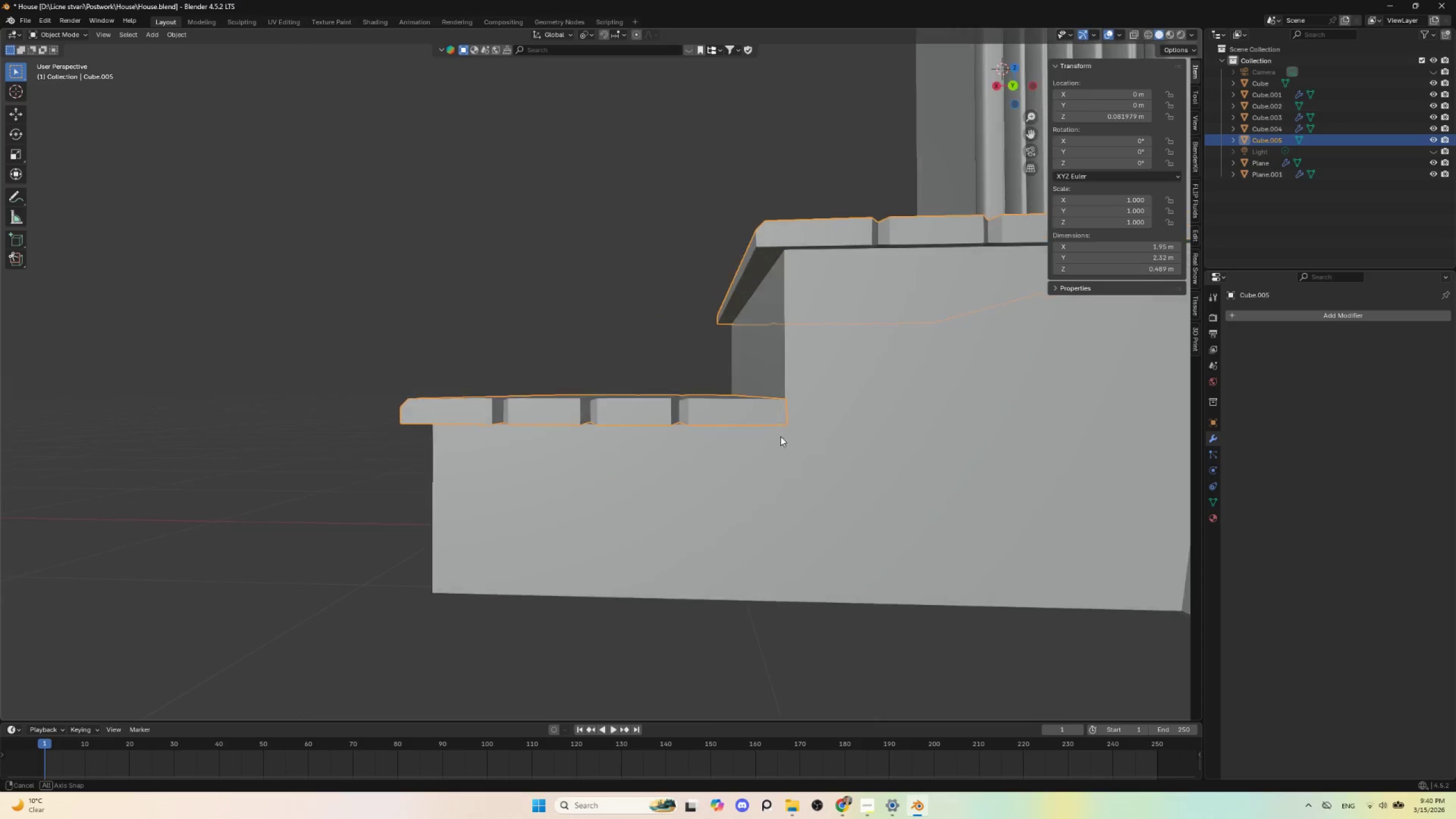 
hold_key(key=AltLeft, duration=0.33)
 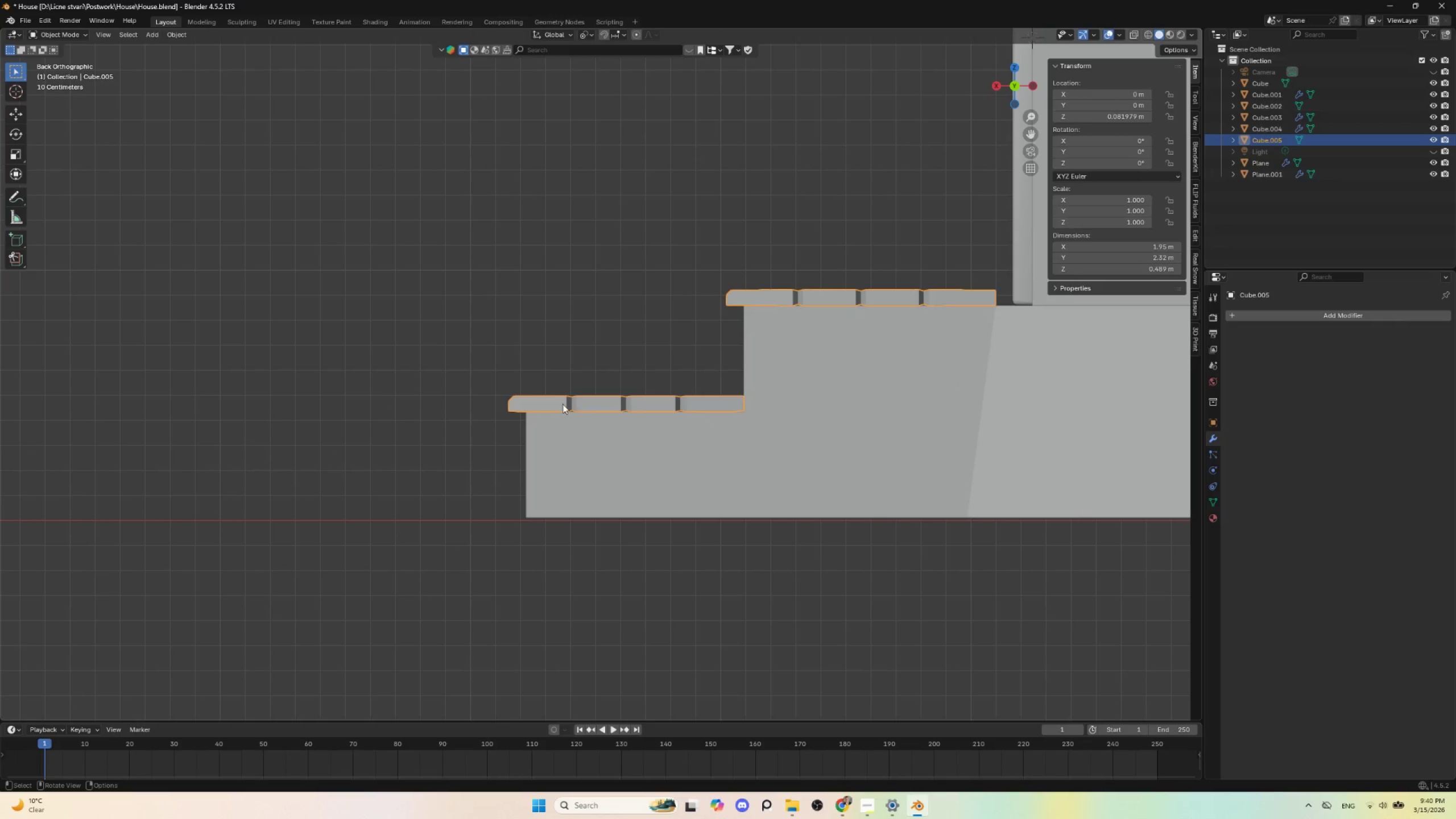 
key(Tab)
 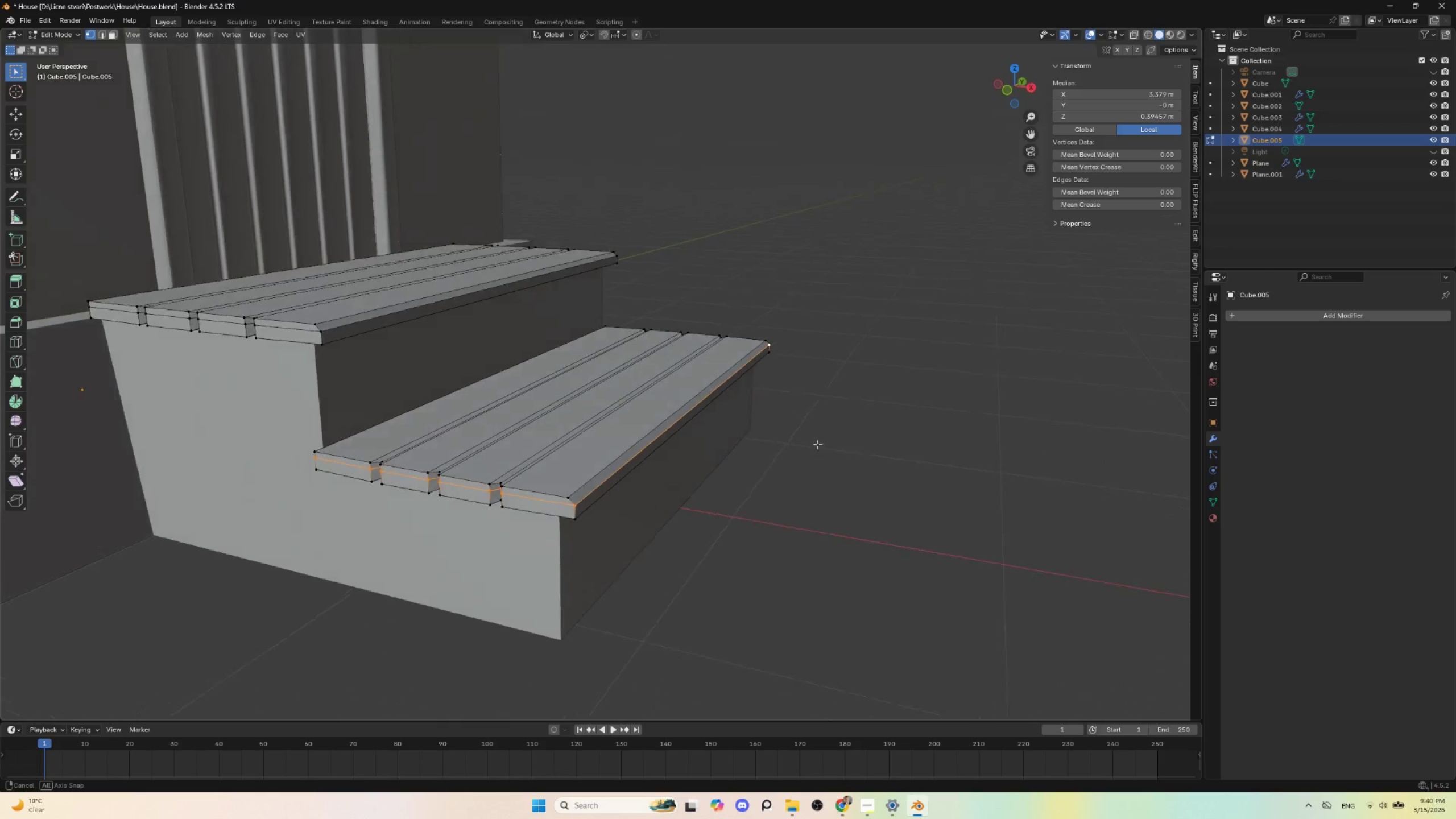 
hold_key(key=AltLeft, duration=0.58)
 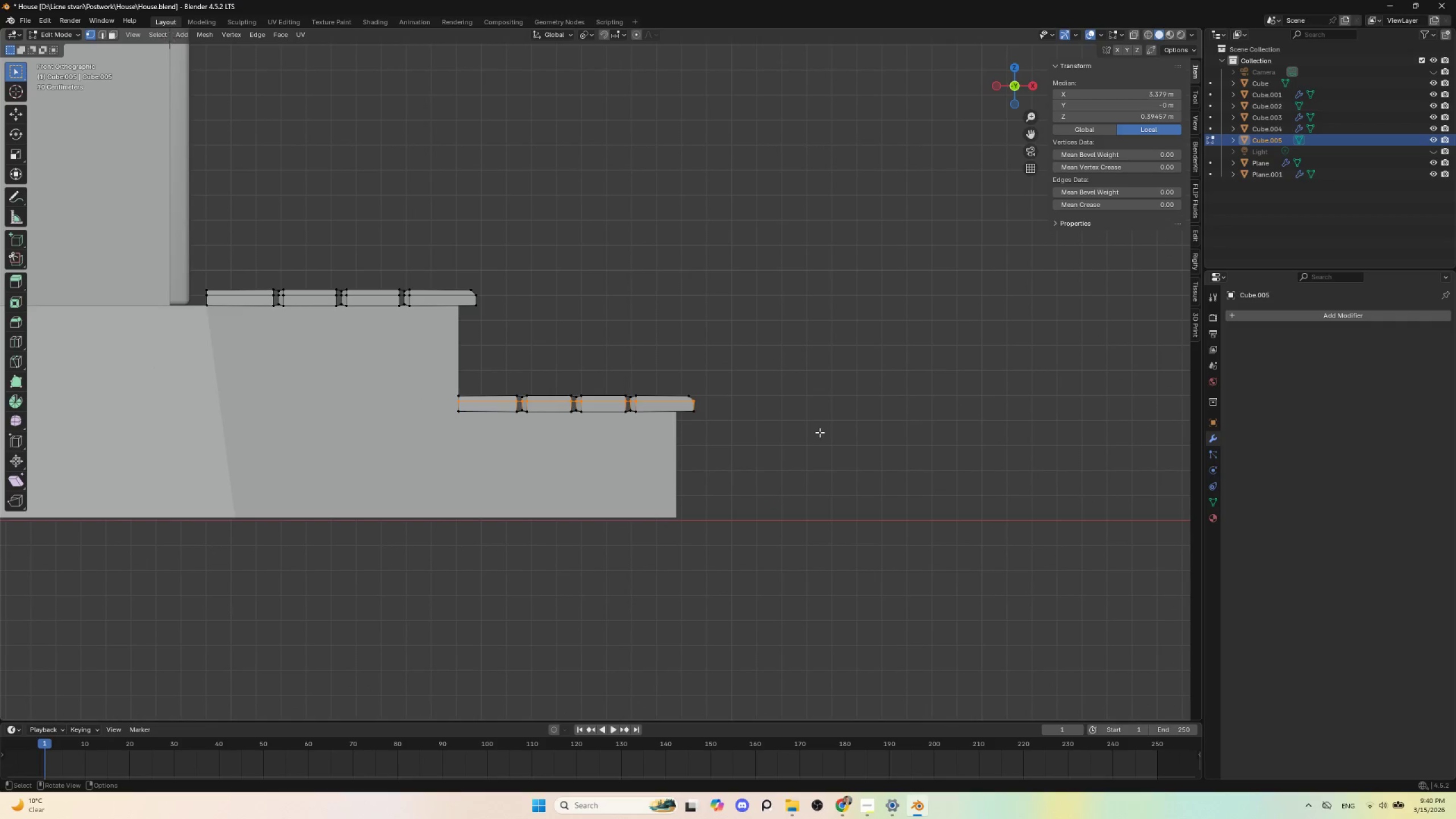 
key(Tab)
 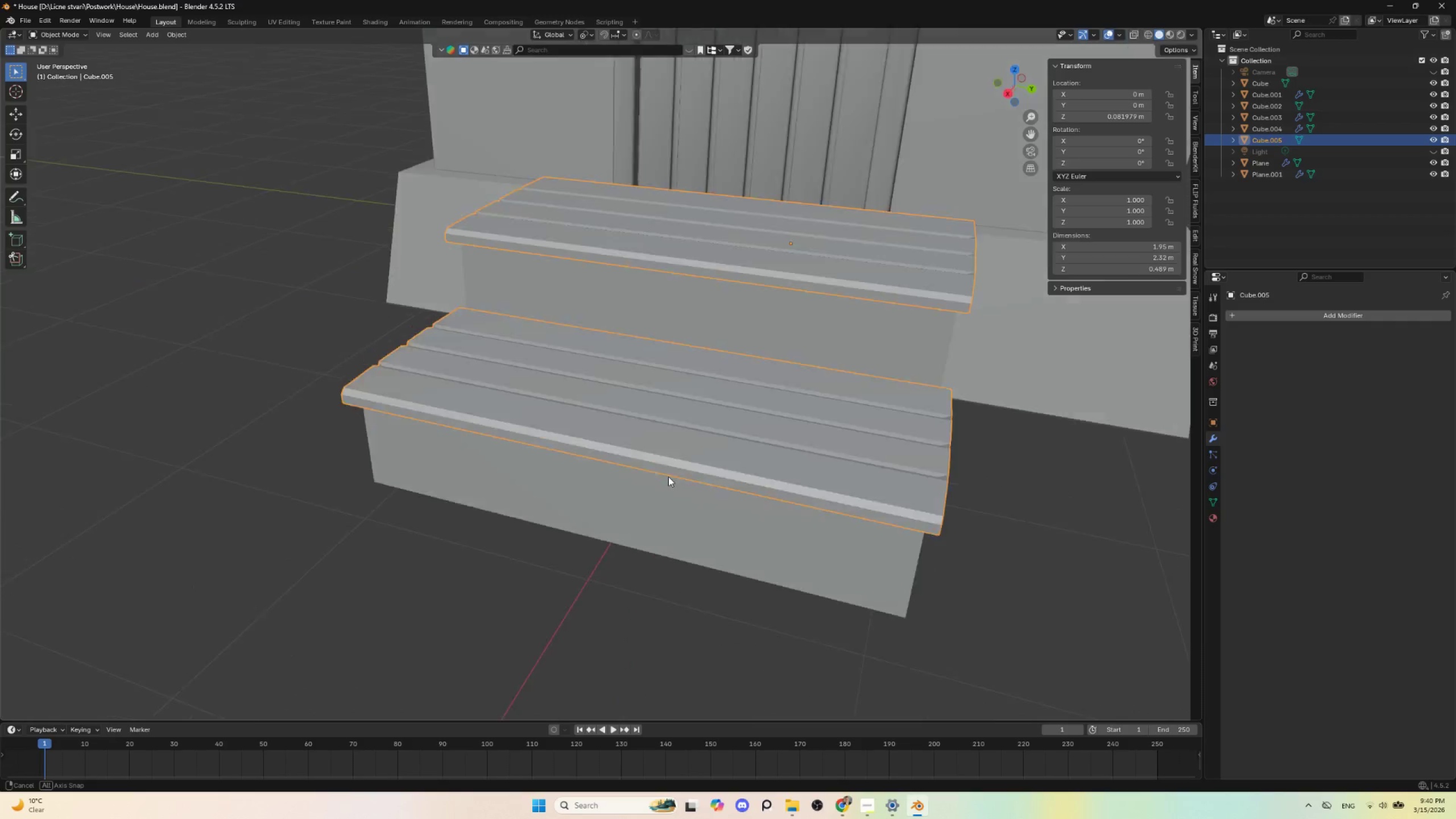 
scroll: coordinate [665, 493], scroll_direction: down, amount: 4.0
 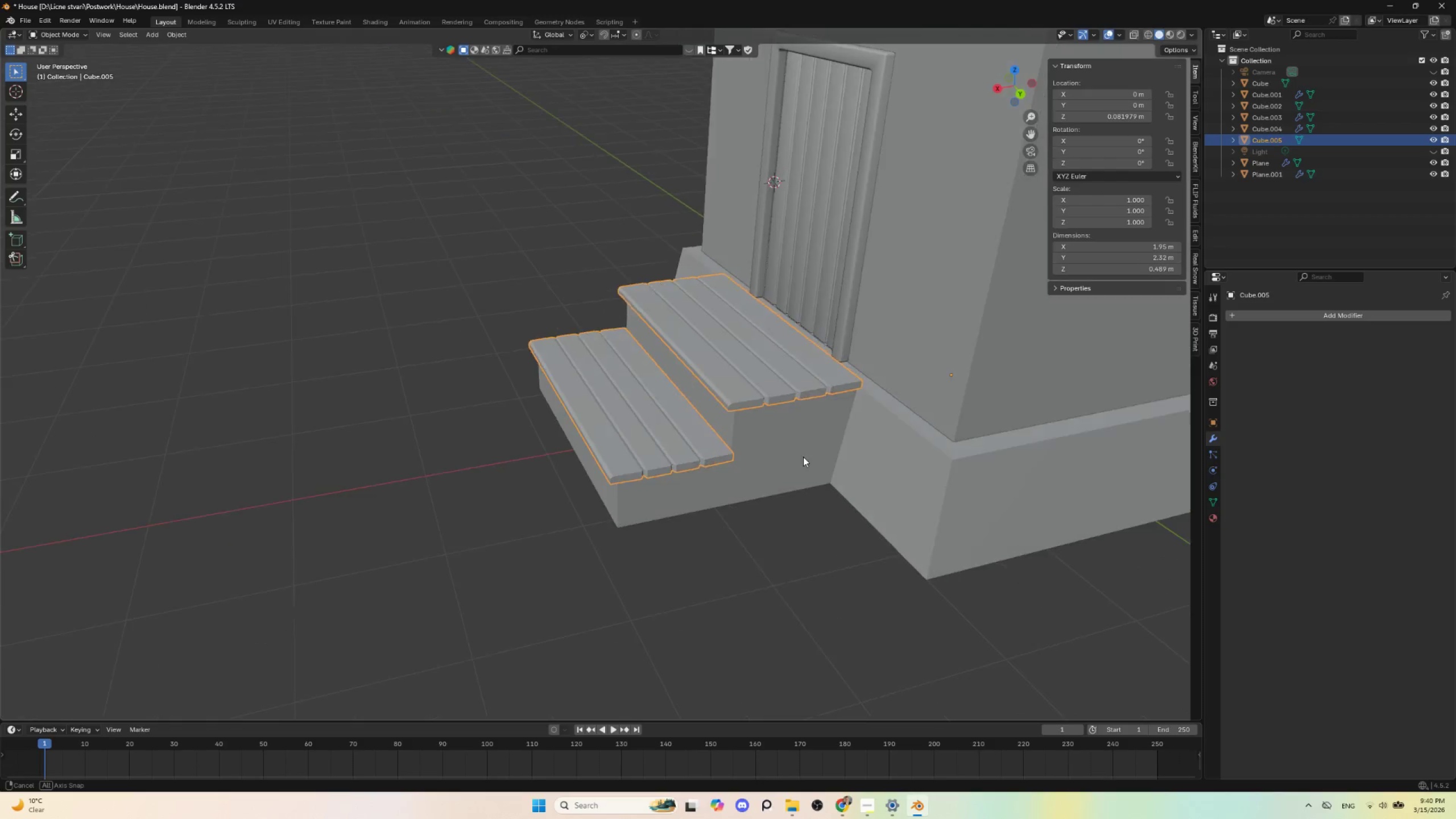 
hold_key(key=ShiftLeft, duration=0.52)
 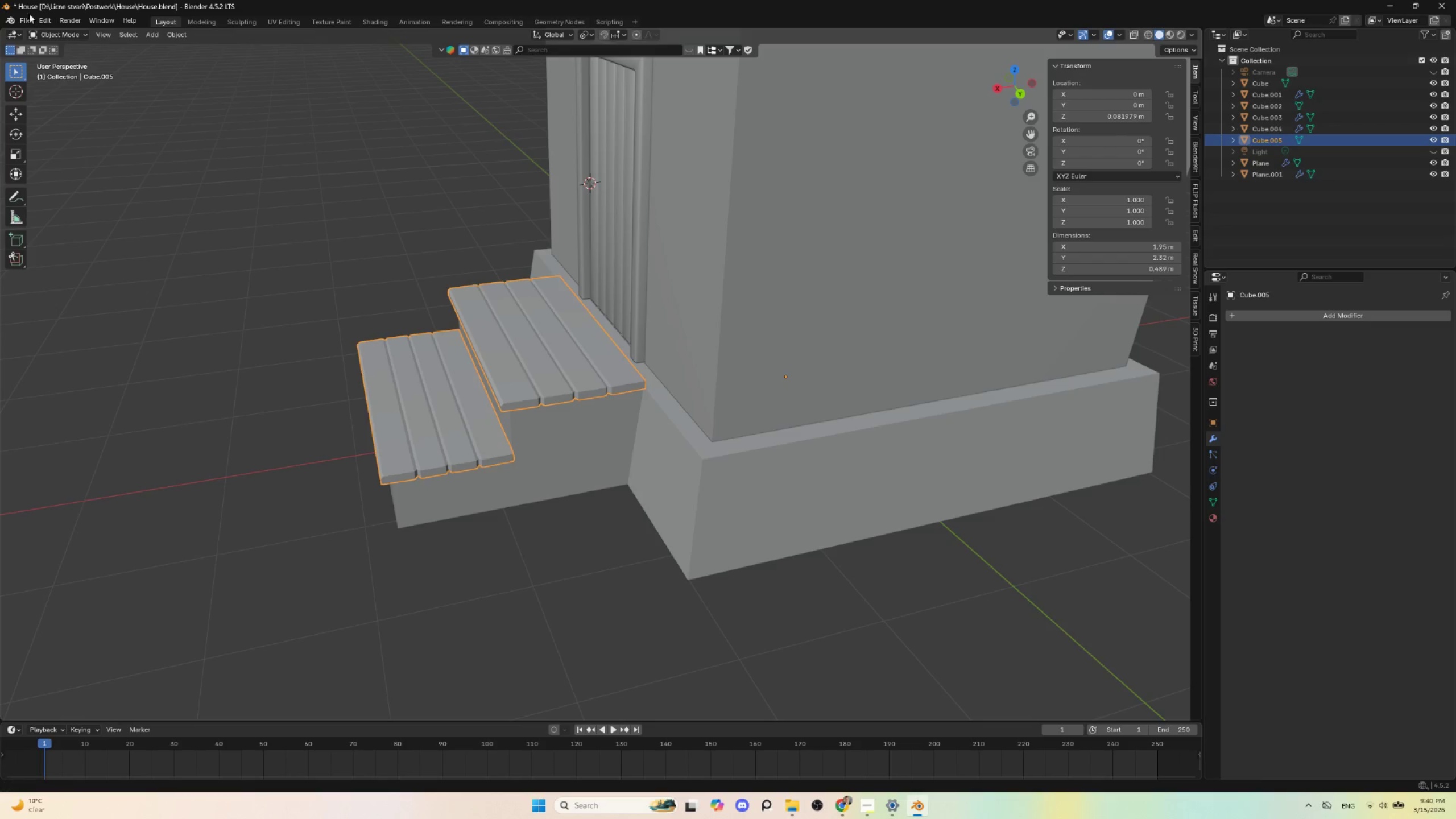 
left_click([24, 16])
 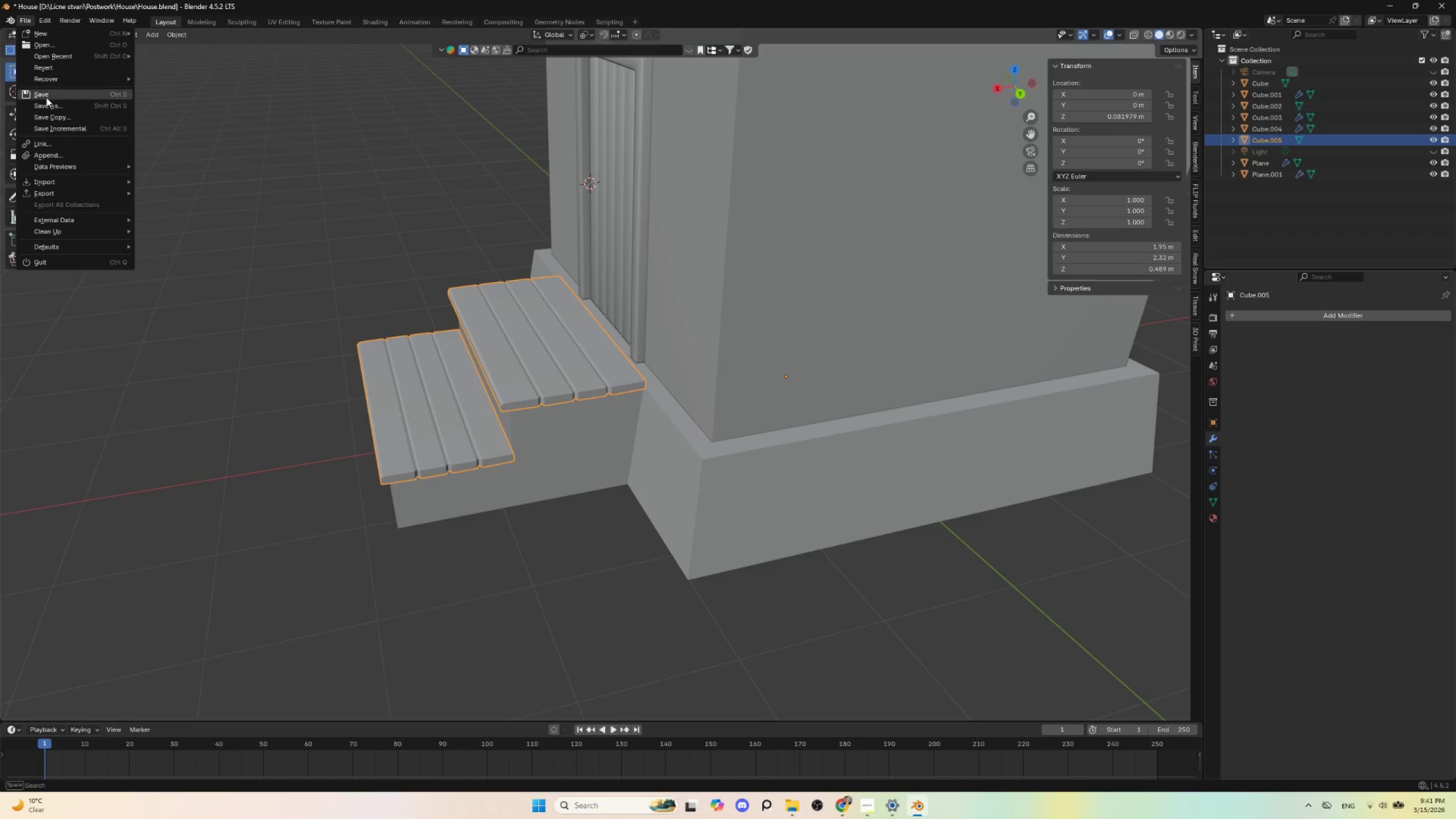 
left_click([46, 98])
 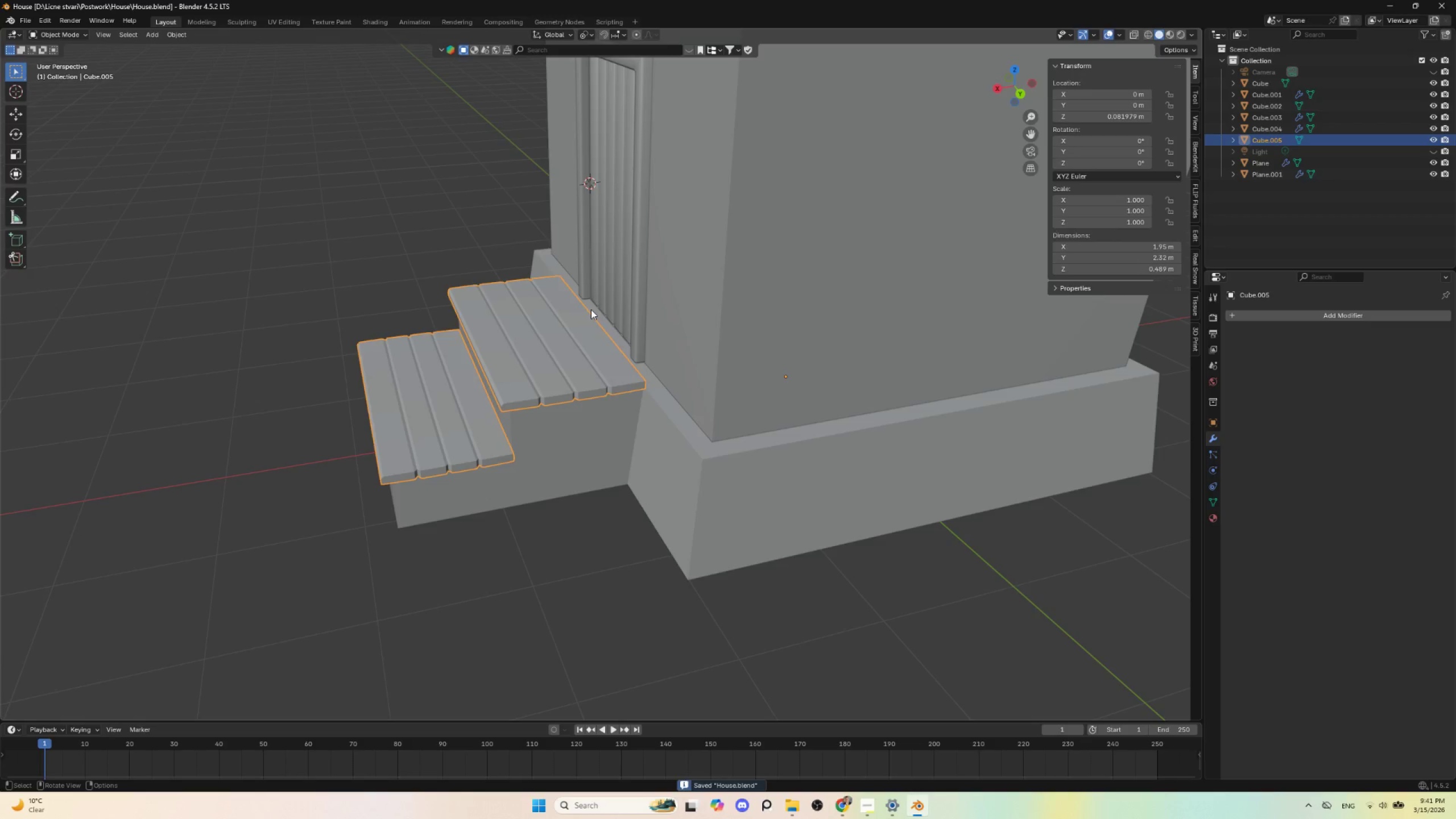 
left_click([653, 272])
 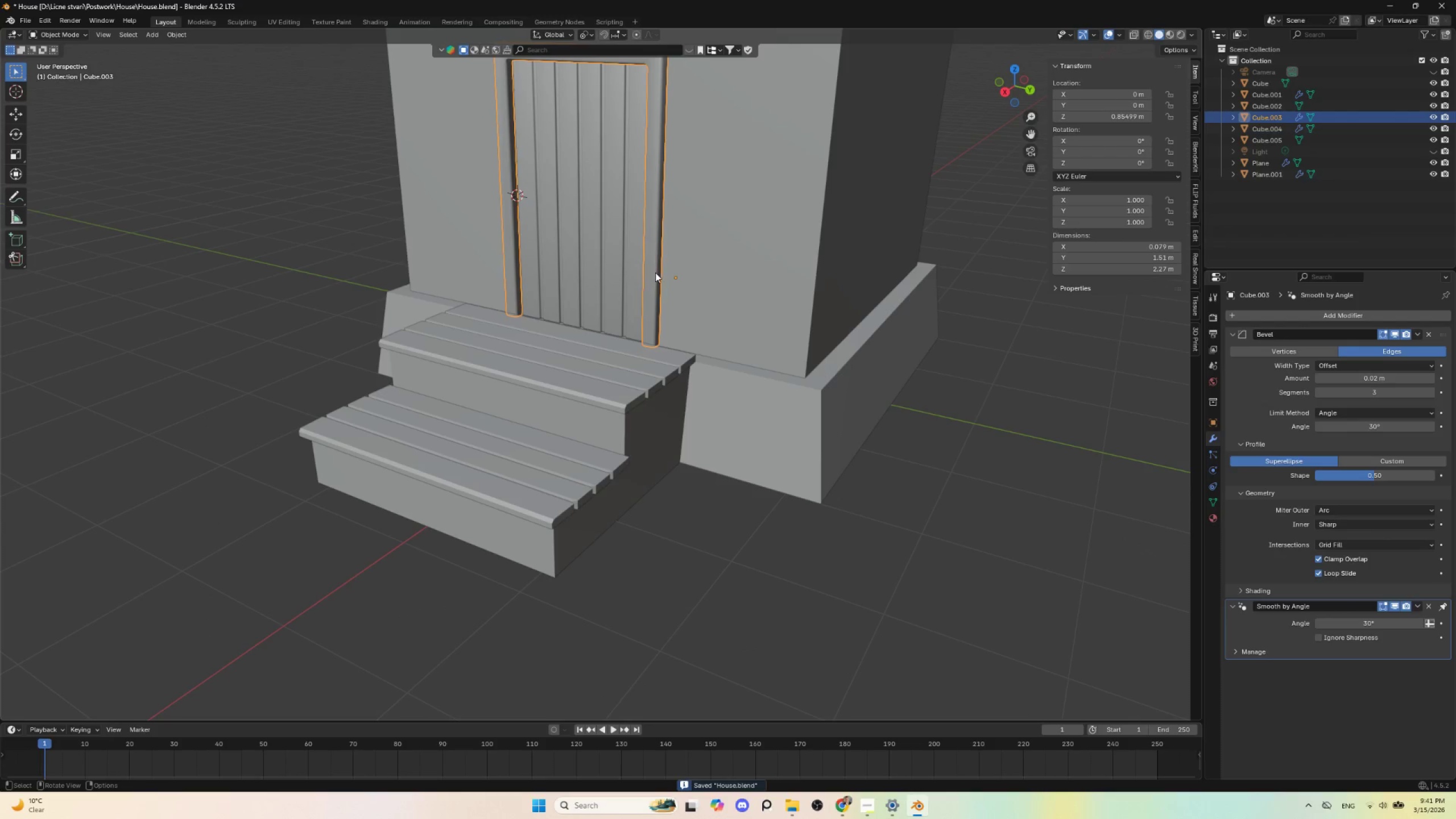 
hold_key(key=ShiftLeft, duration=0.69)
 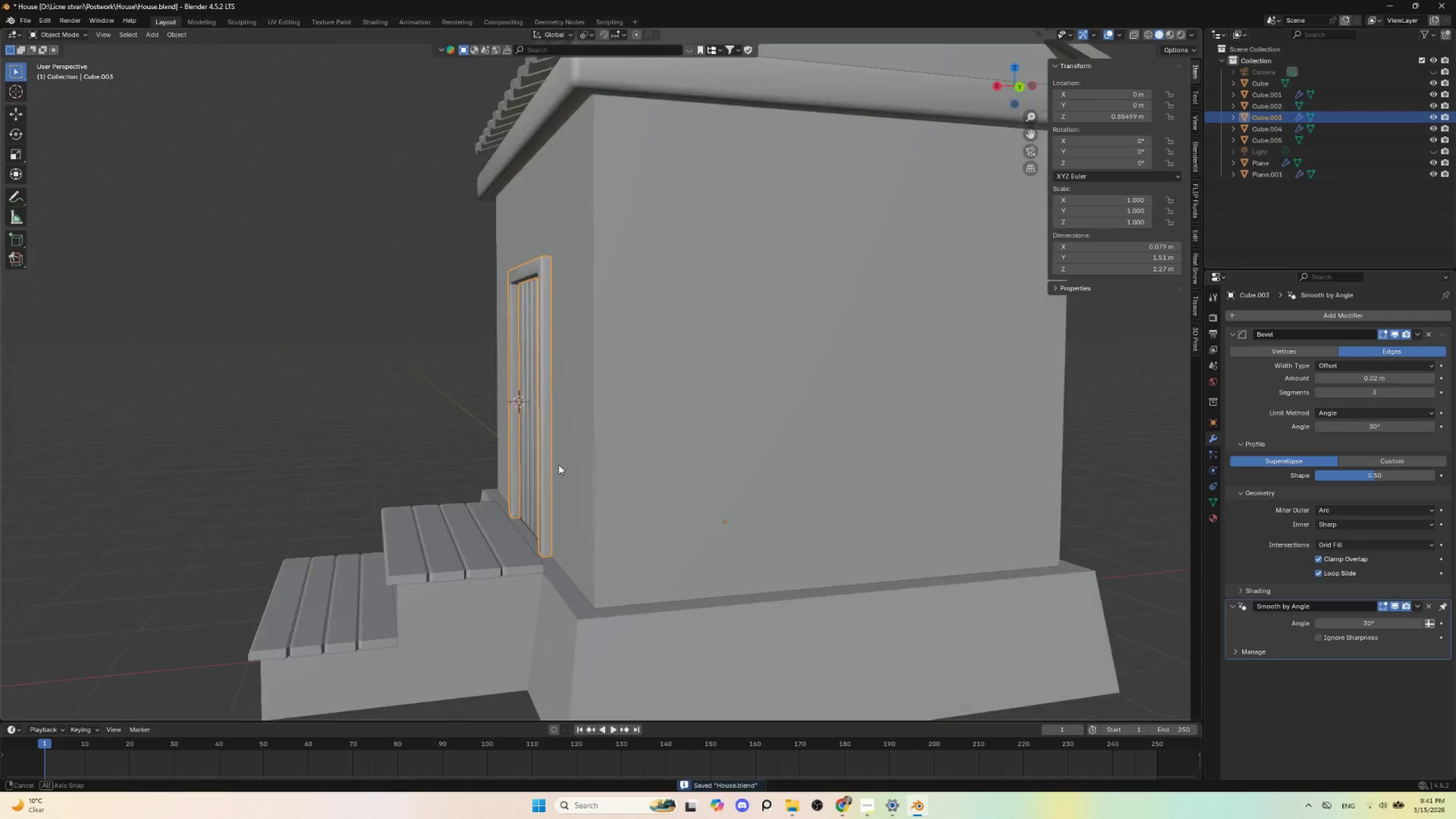 
hold_key(key=ShiftLeft, duration=0.56)
scroll: coordinate [573, 533], scroll_direction: up, amount: 2.0
 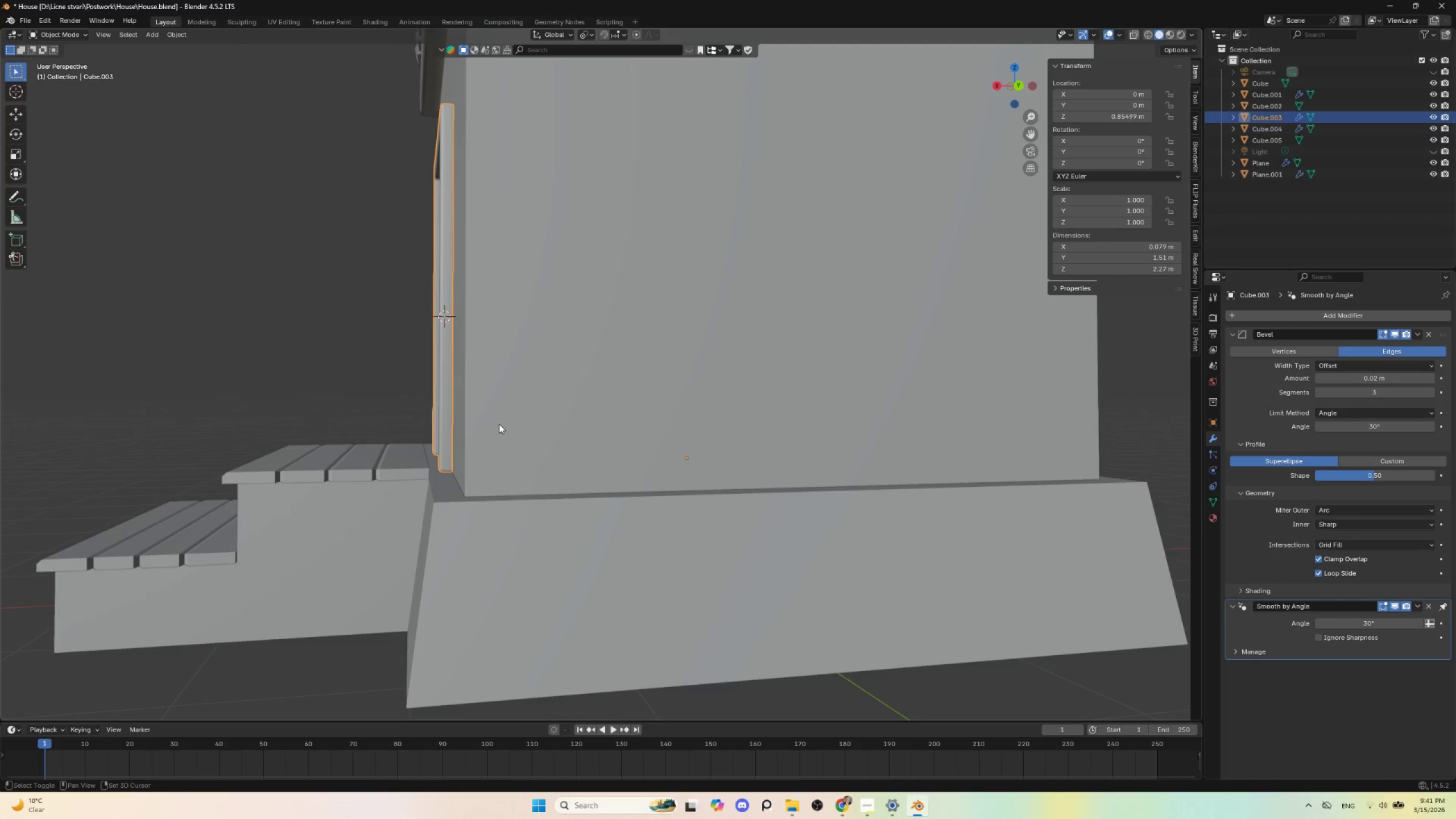 
wait(9.42)
 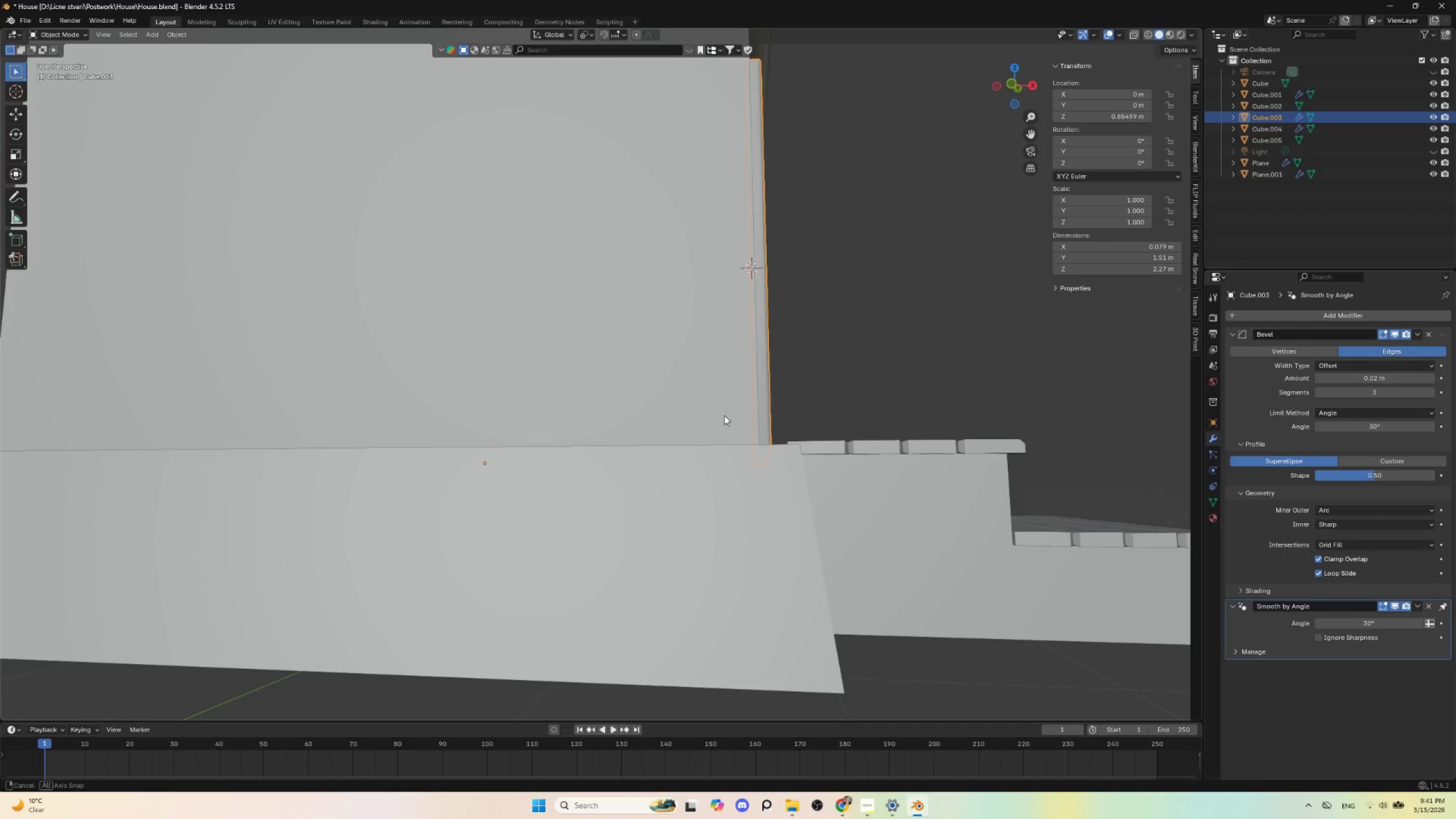 
scroll: coordinate [501, 430], scroll_direction: down, amount: 4.0
 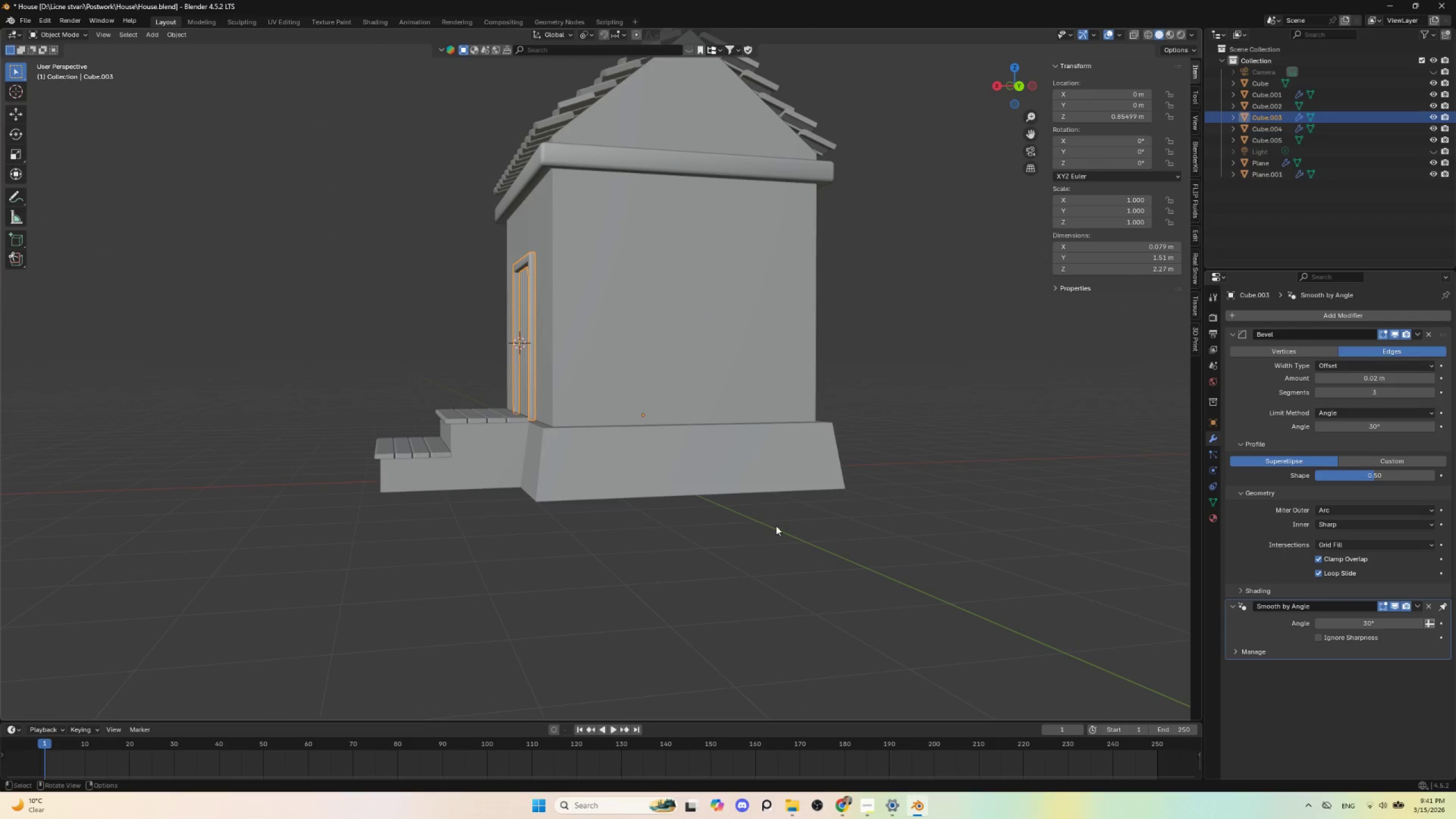 
left_click([776, 532])
 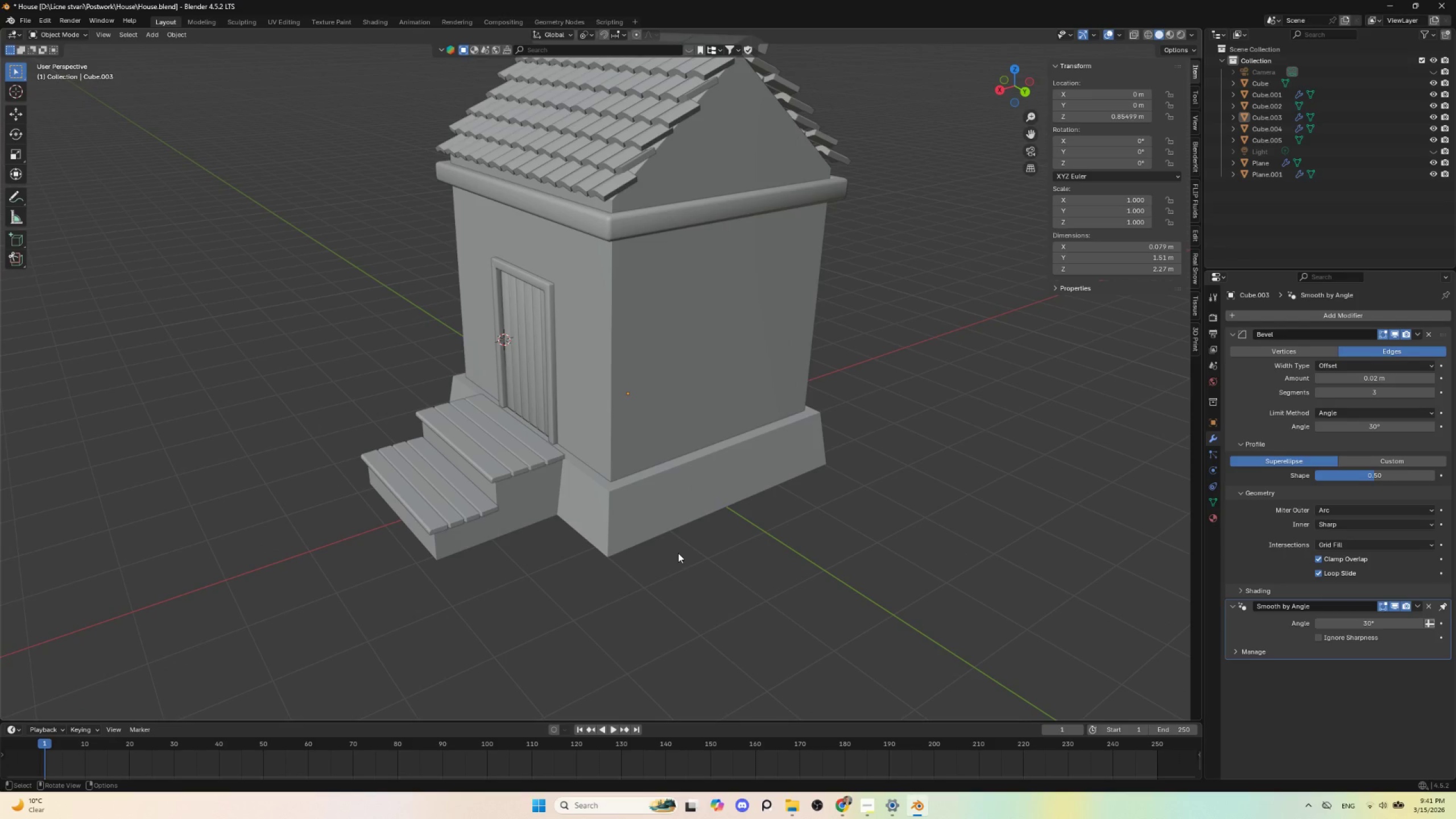 
hold_key(key=ShiftLeft, duration=0.58)
 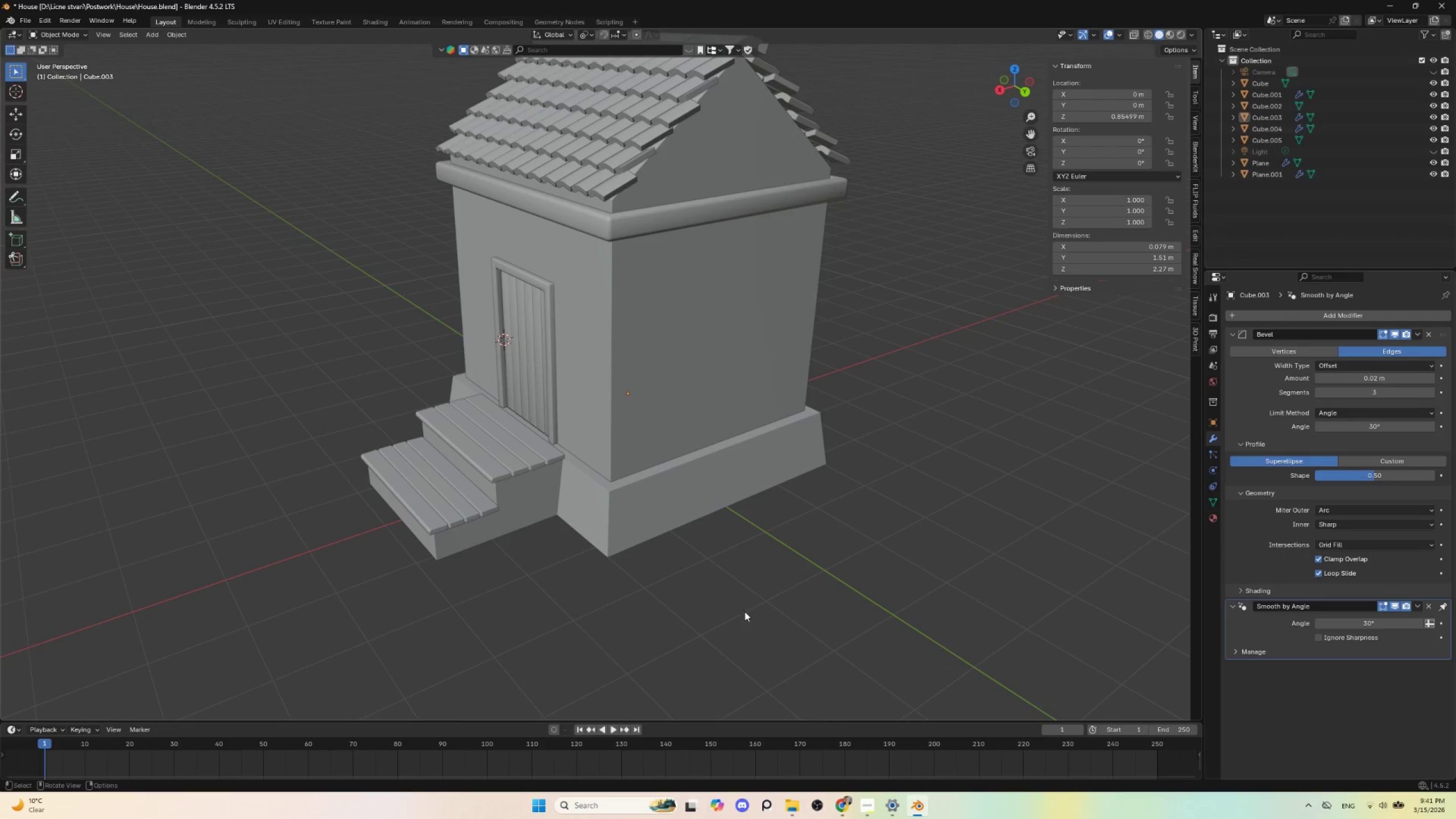 
hold_key(key=ShiftLeft, duration=1.11)
 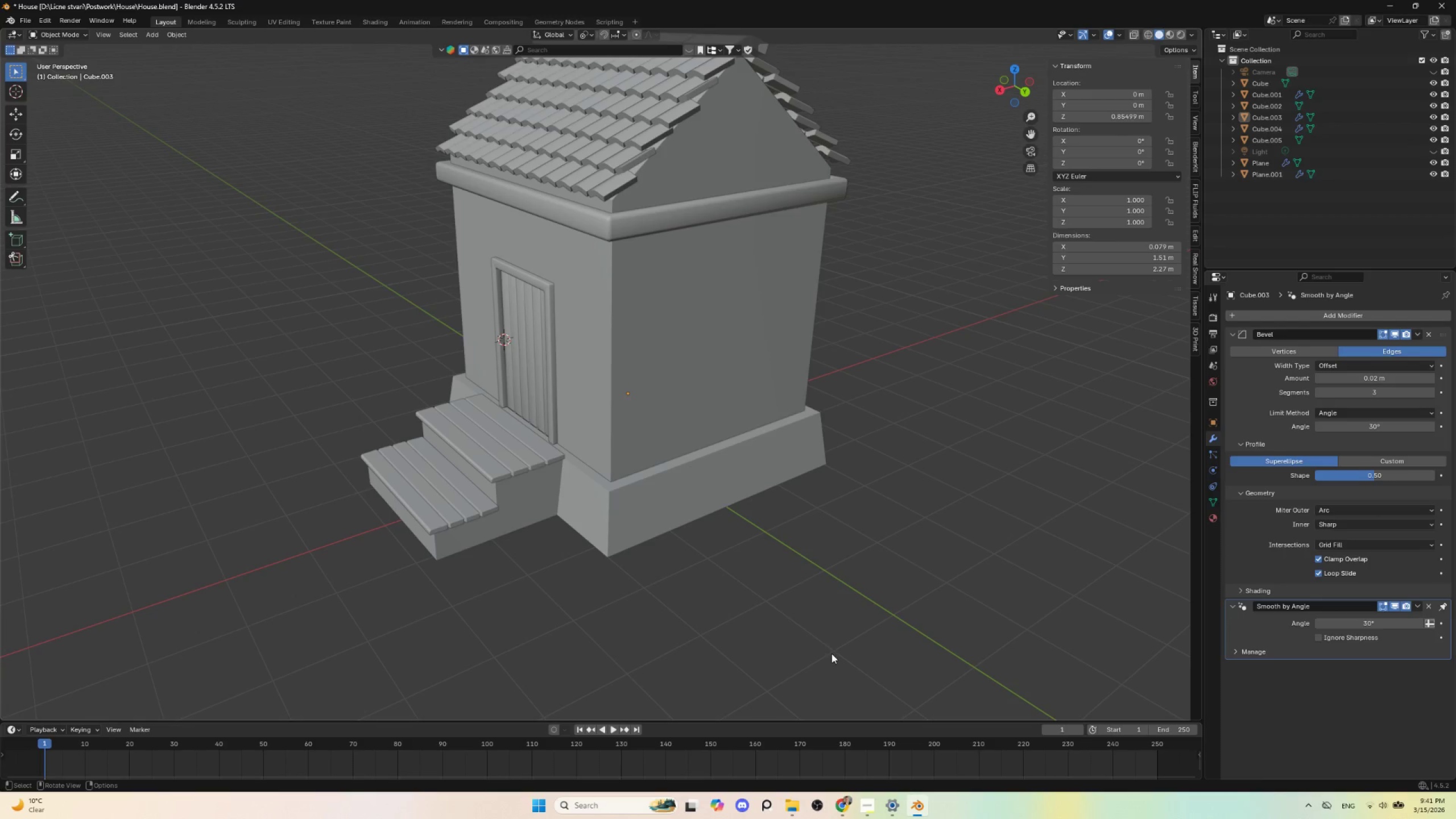 
left_click([837, 650])
 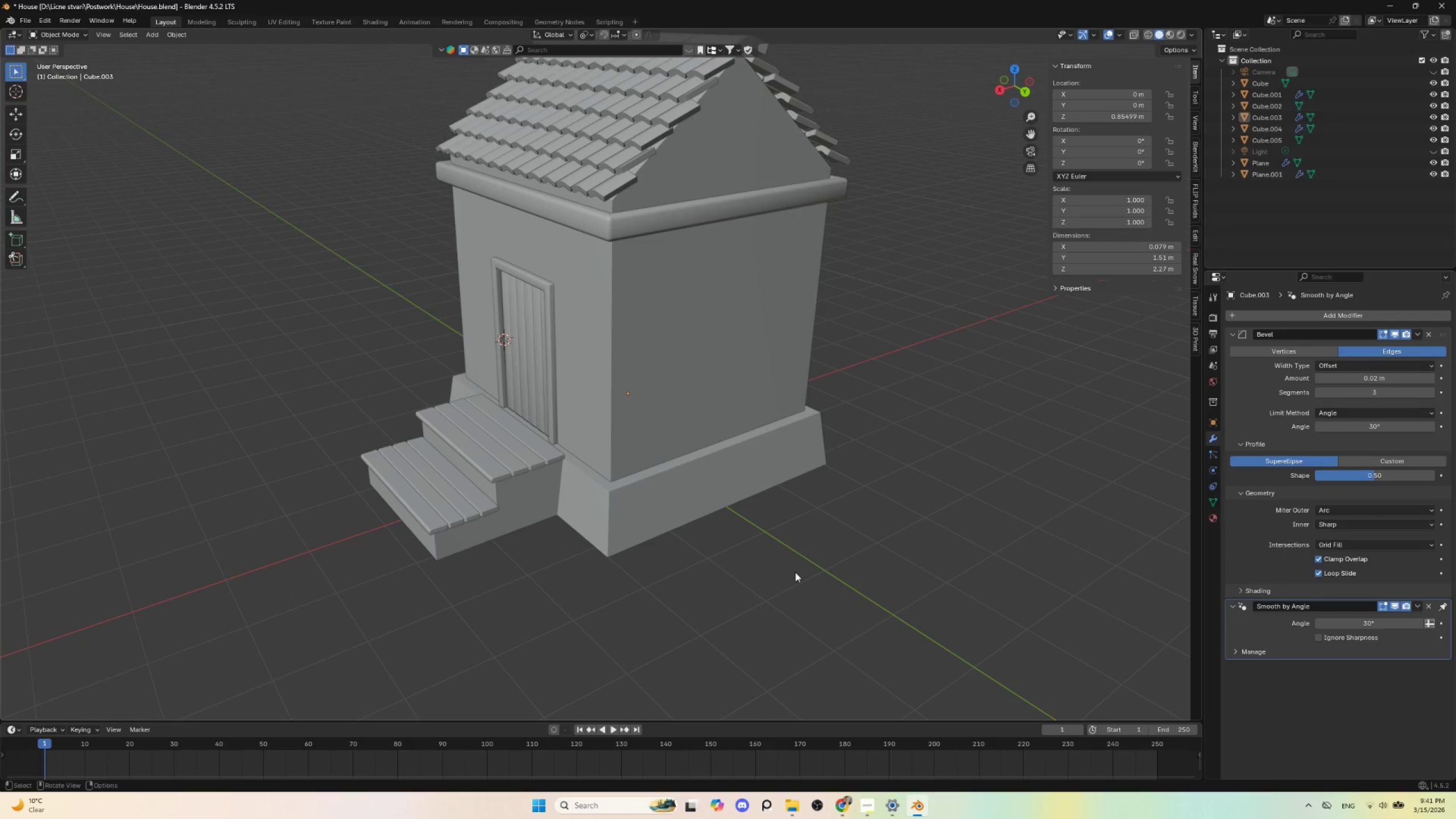 
key(Shift+A)
 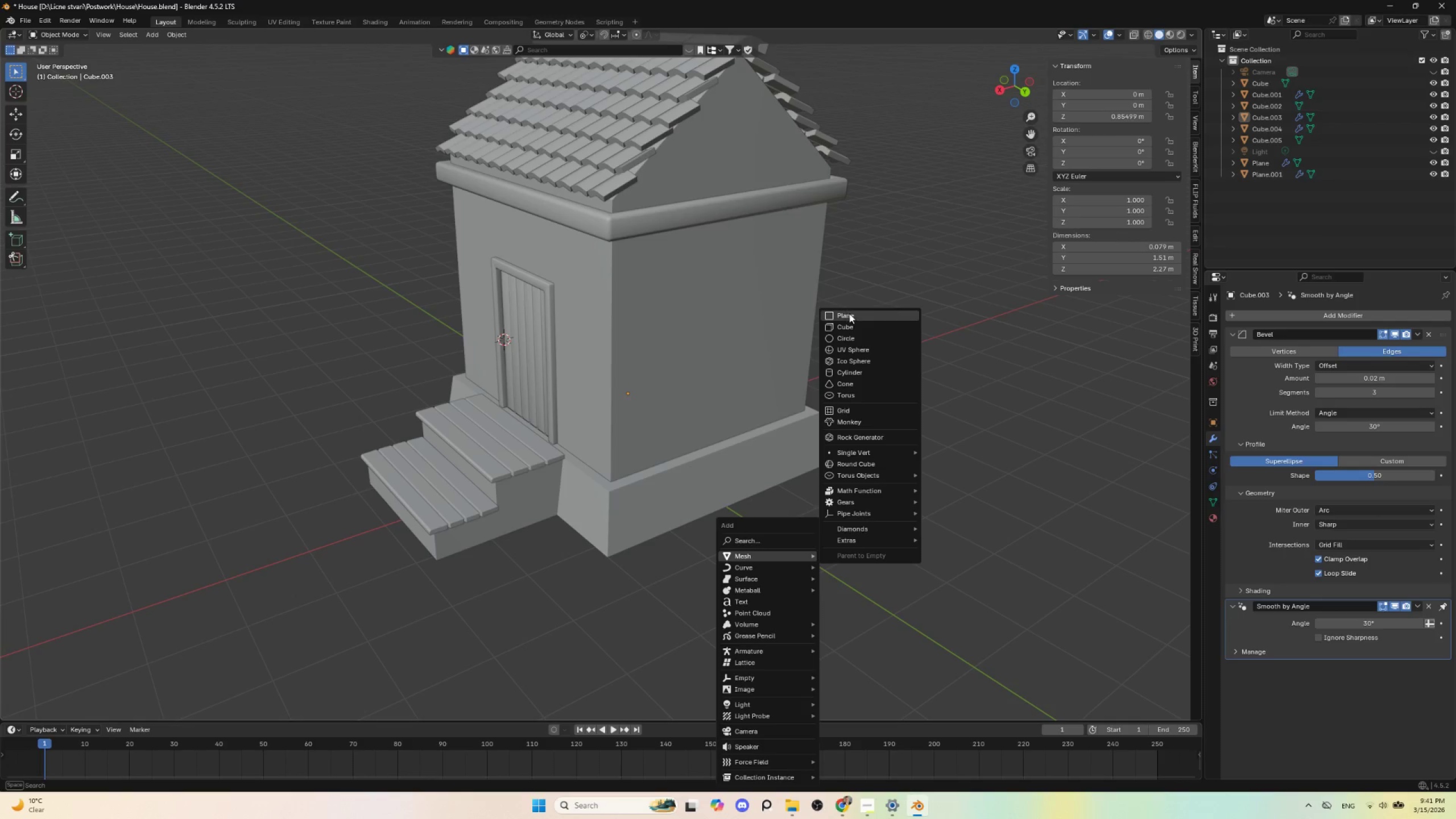 
left_click([708, 337])
 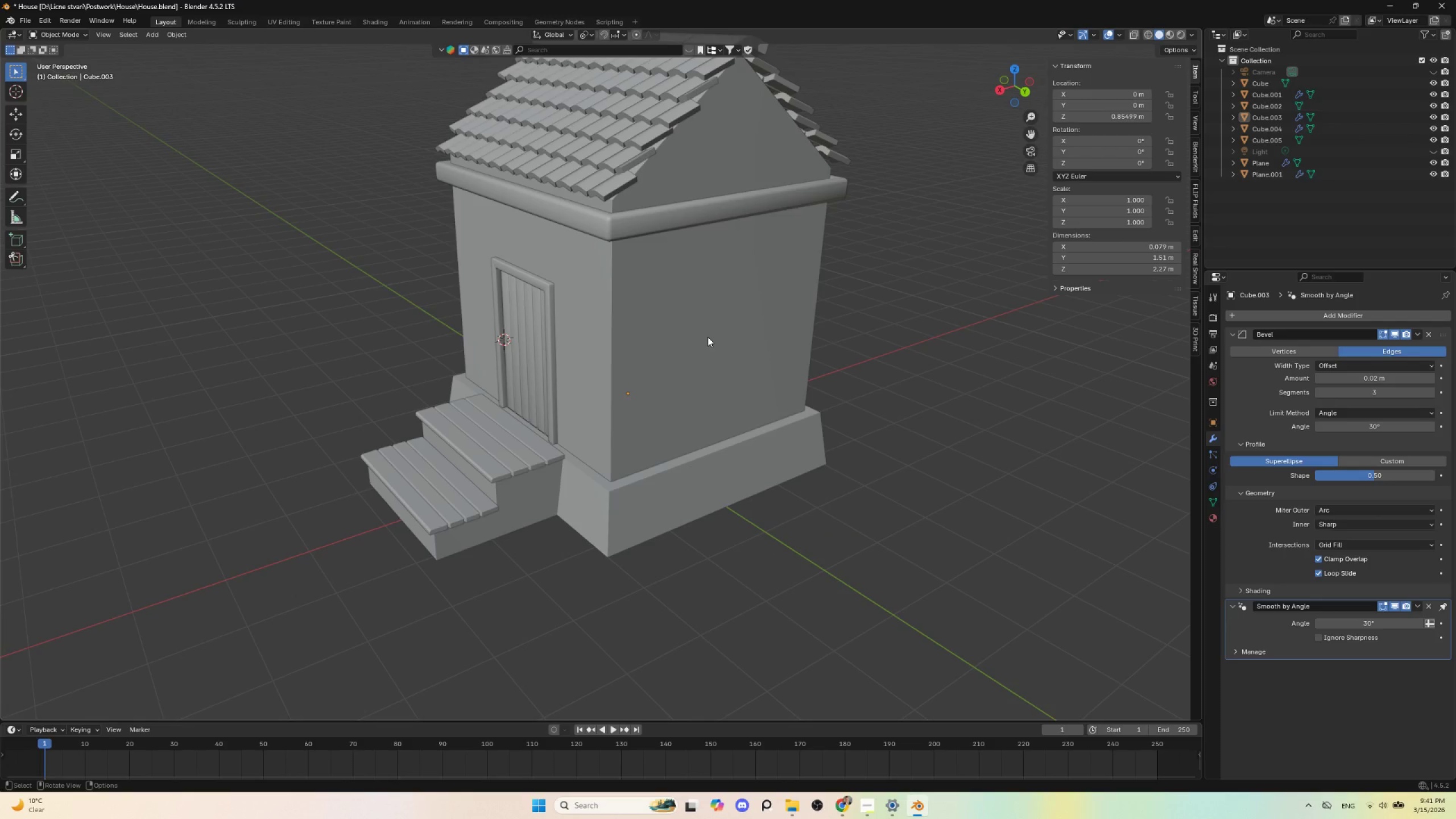 
key(Tab)
 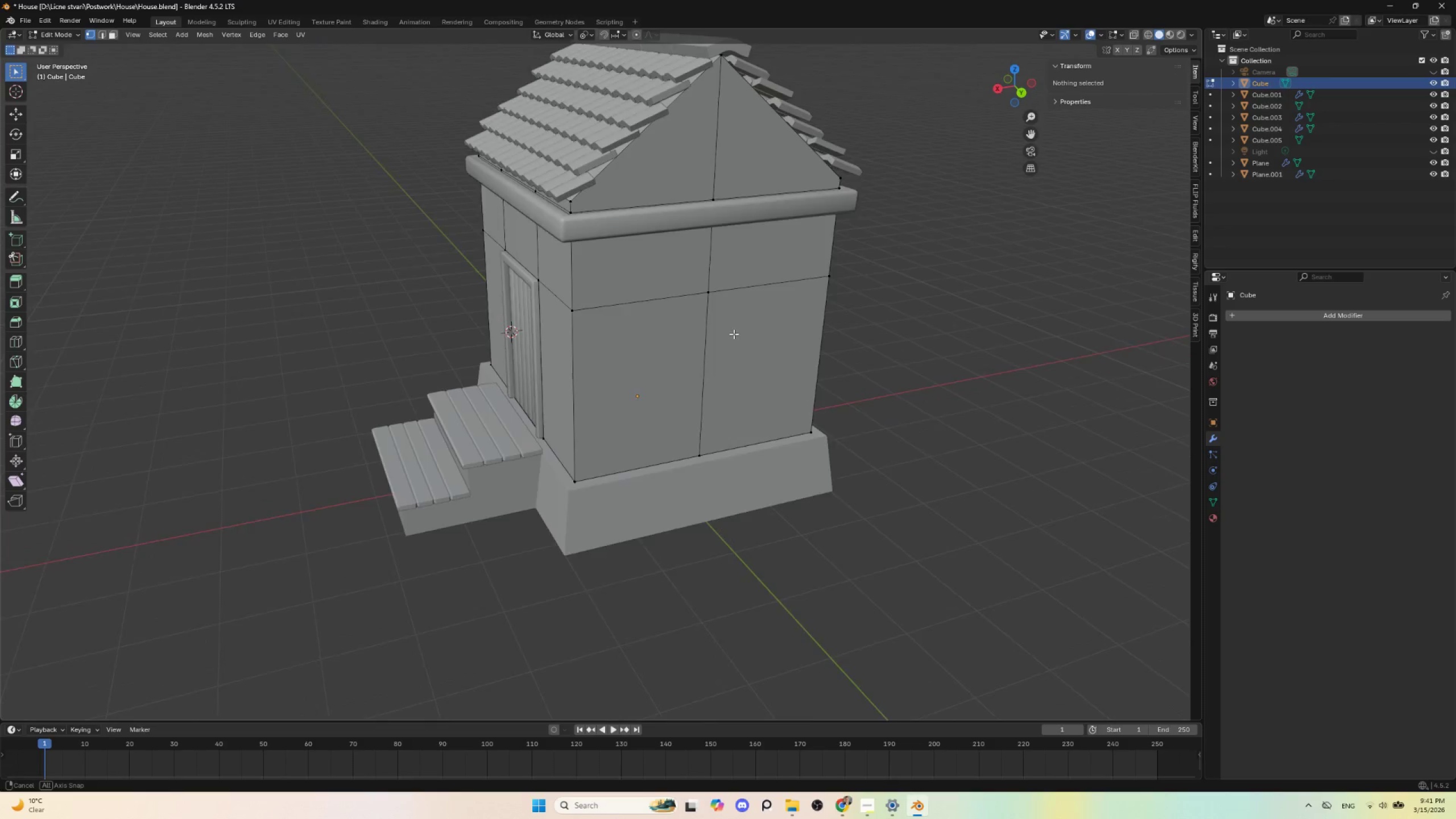 
hold_key(key=ShiftLeft, duration=0.53)
 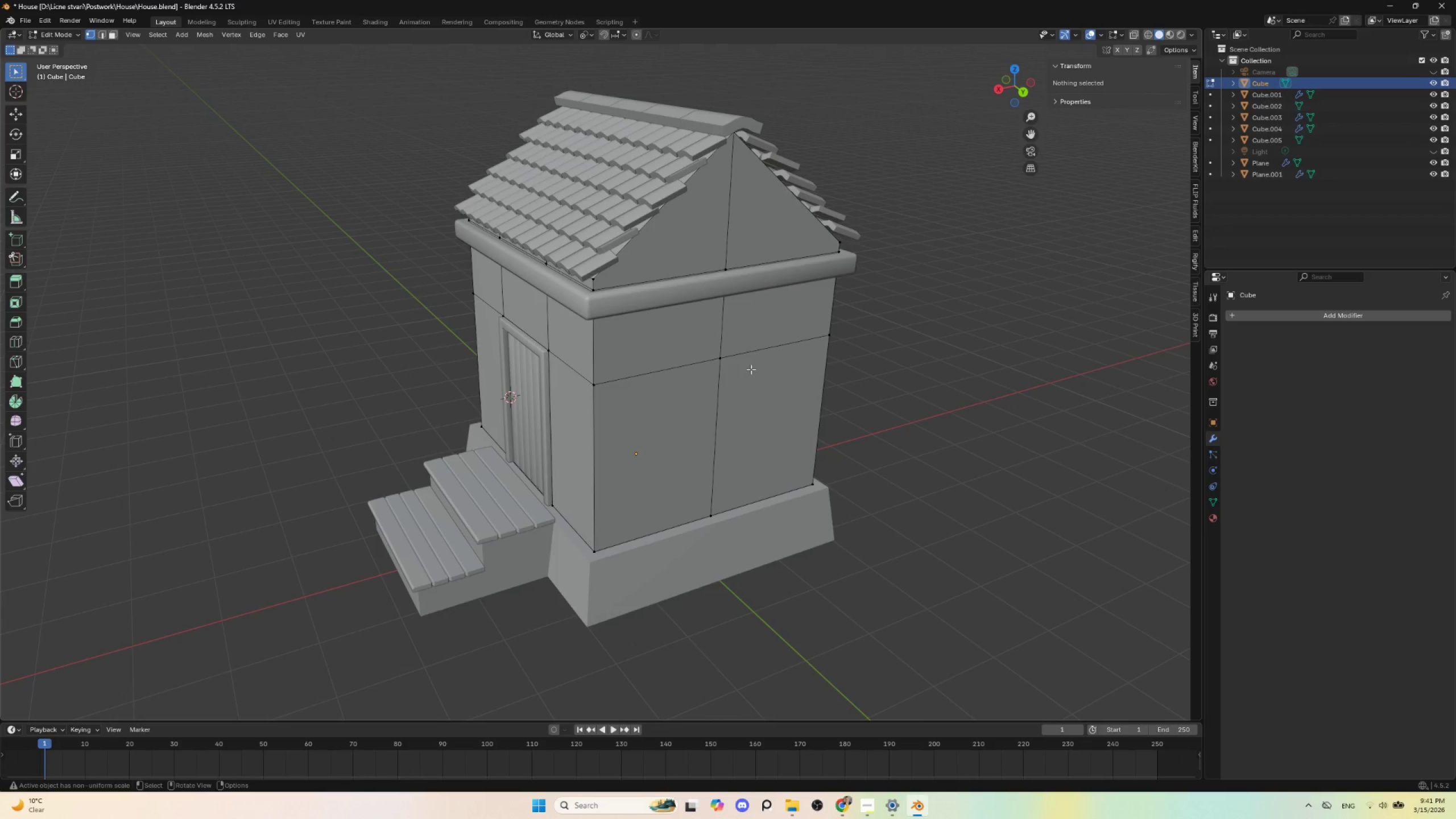 
scroll: coordinate [688, 415], scroll_direction: up, amount: 1.0
 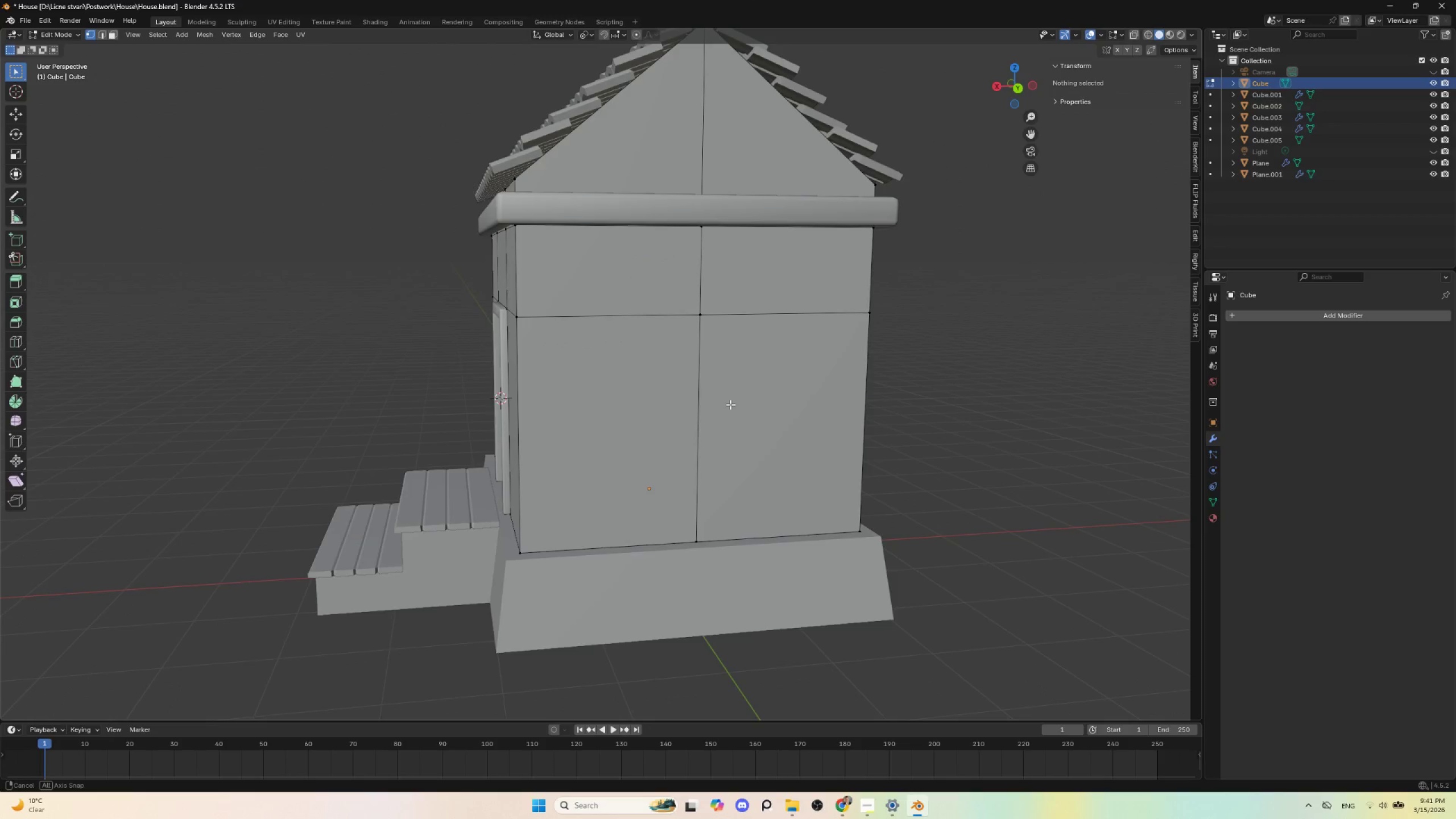 
hold_key(key=AltLeft, duration=0.47)
 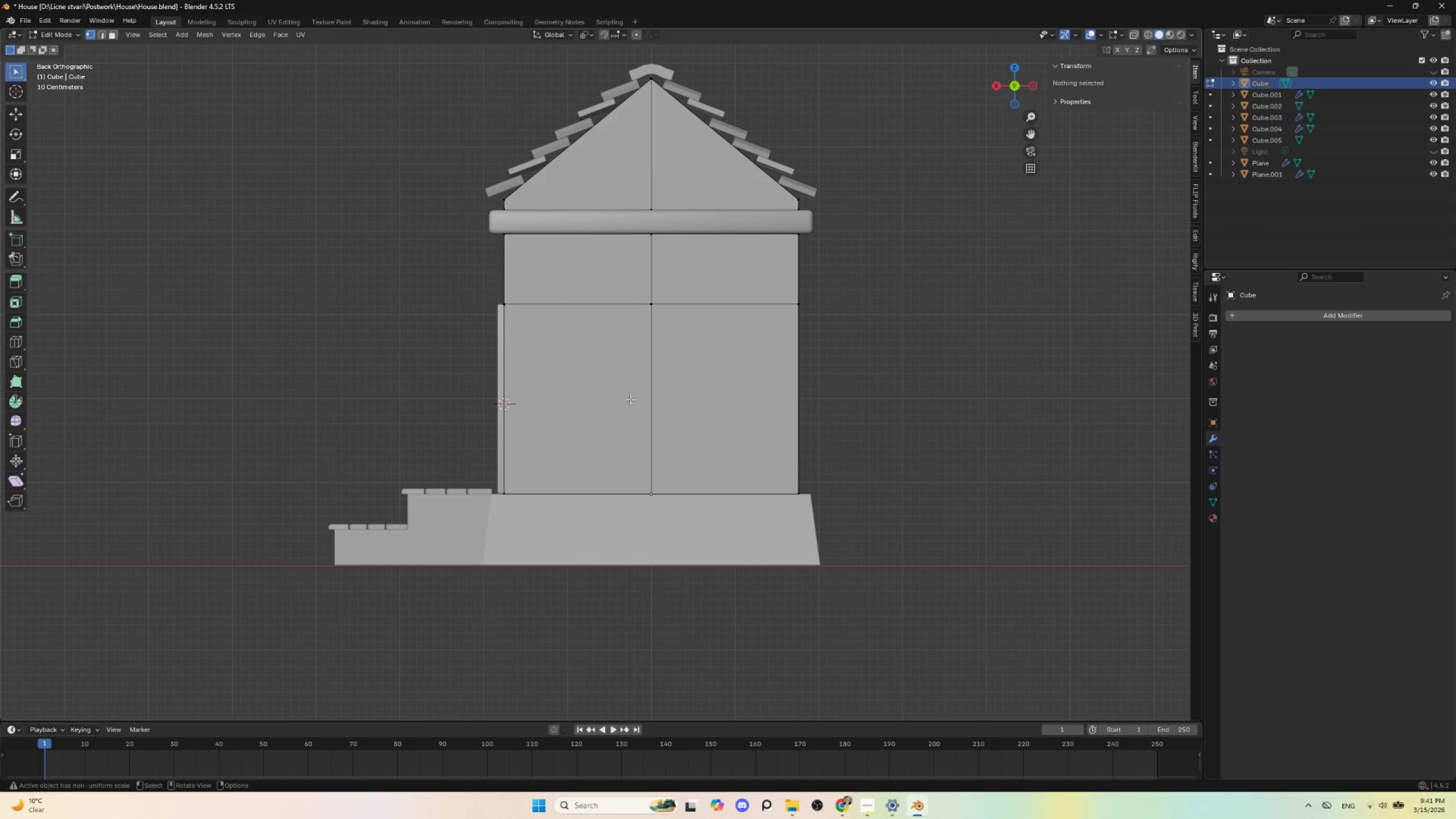 
key(Control+R)
 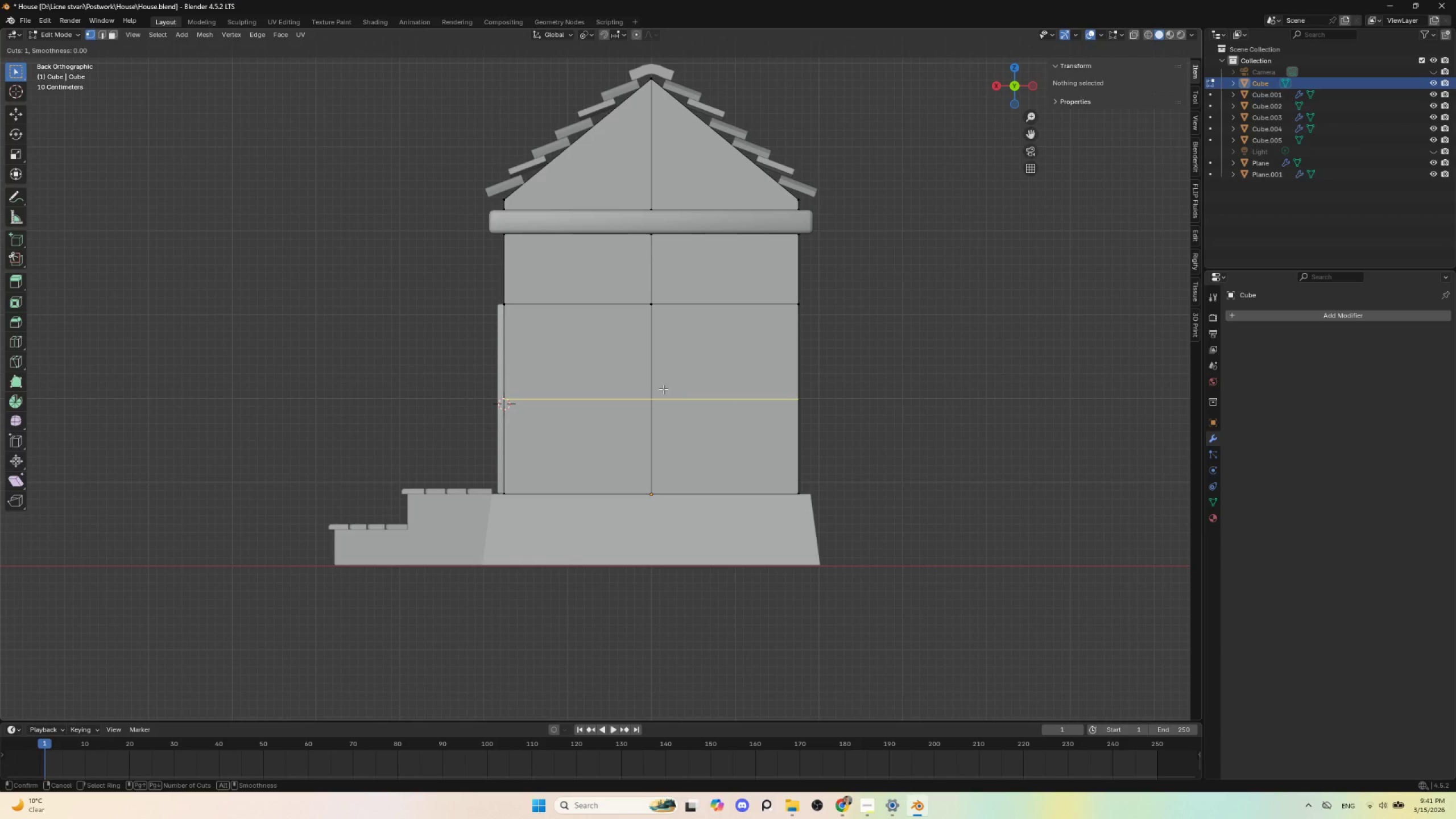 
scroll: coordinate [663, 389], scroll_direction: up, amount: 2.0
 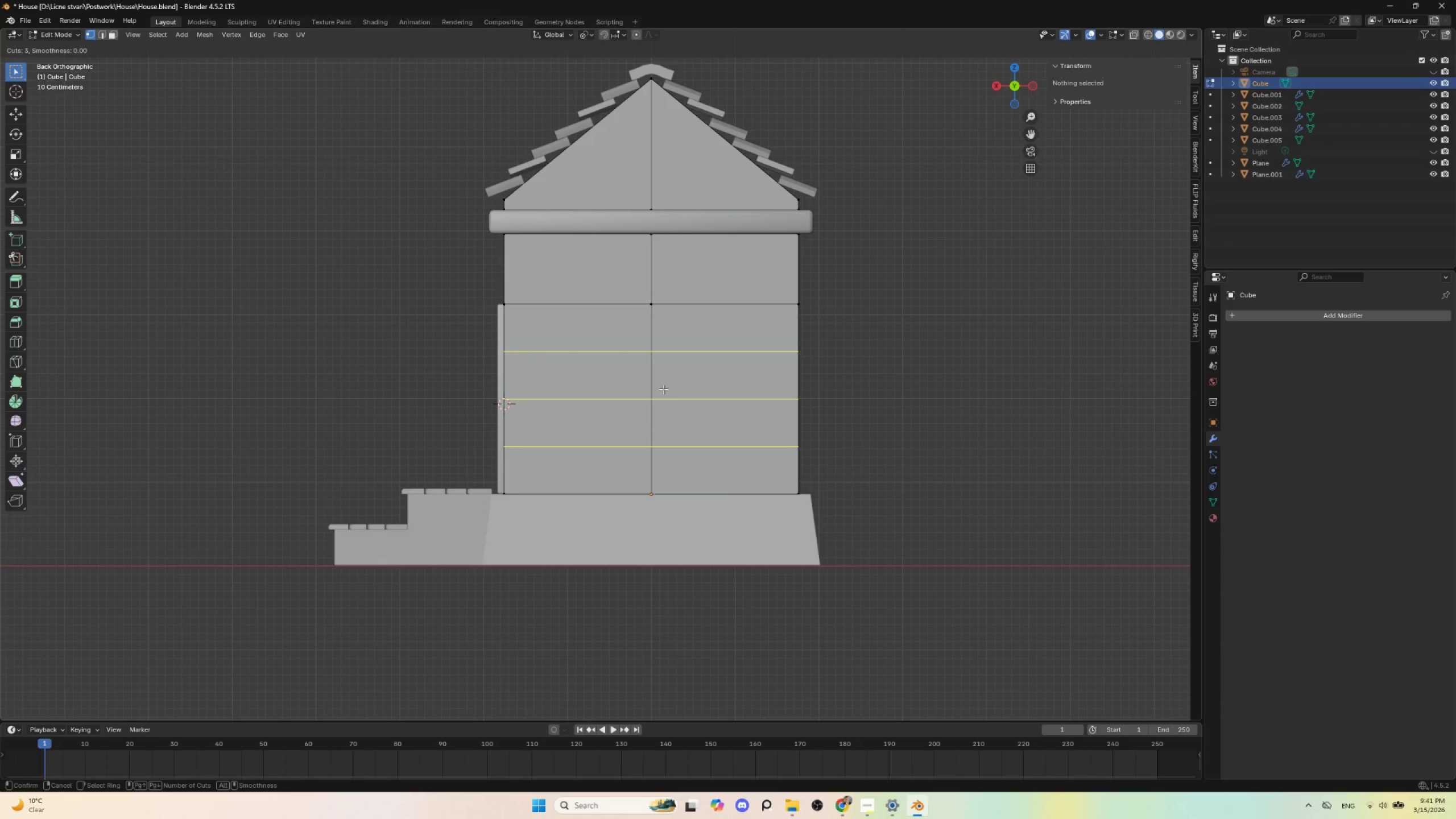 
scroll: coordinate [663, 389], scroll_direction: down, amount: 1.0
 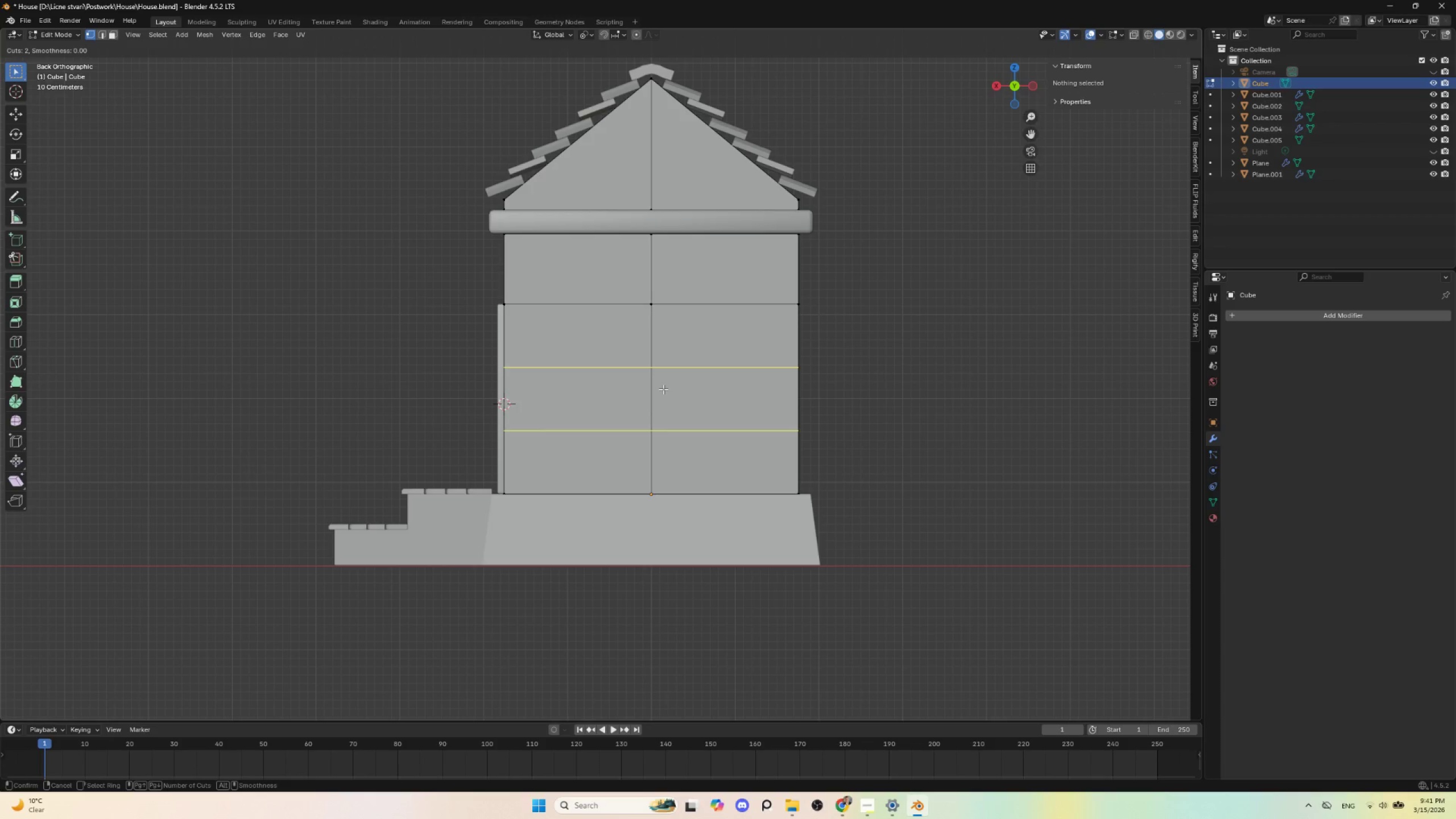 
left_click([663, 389])
 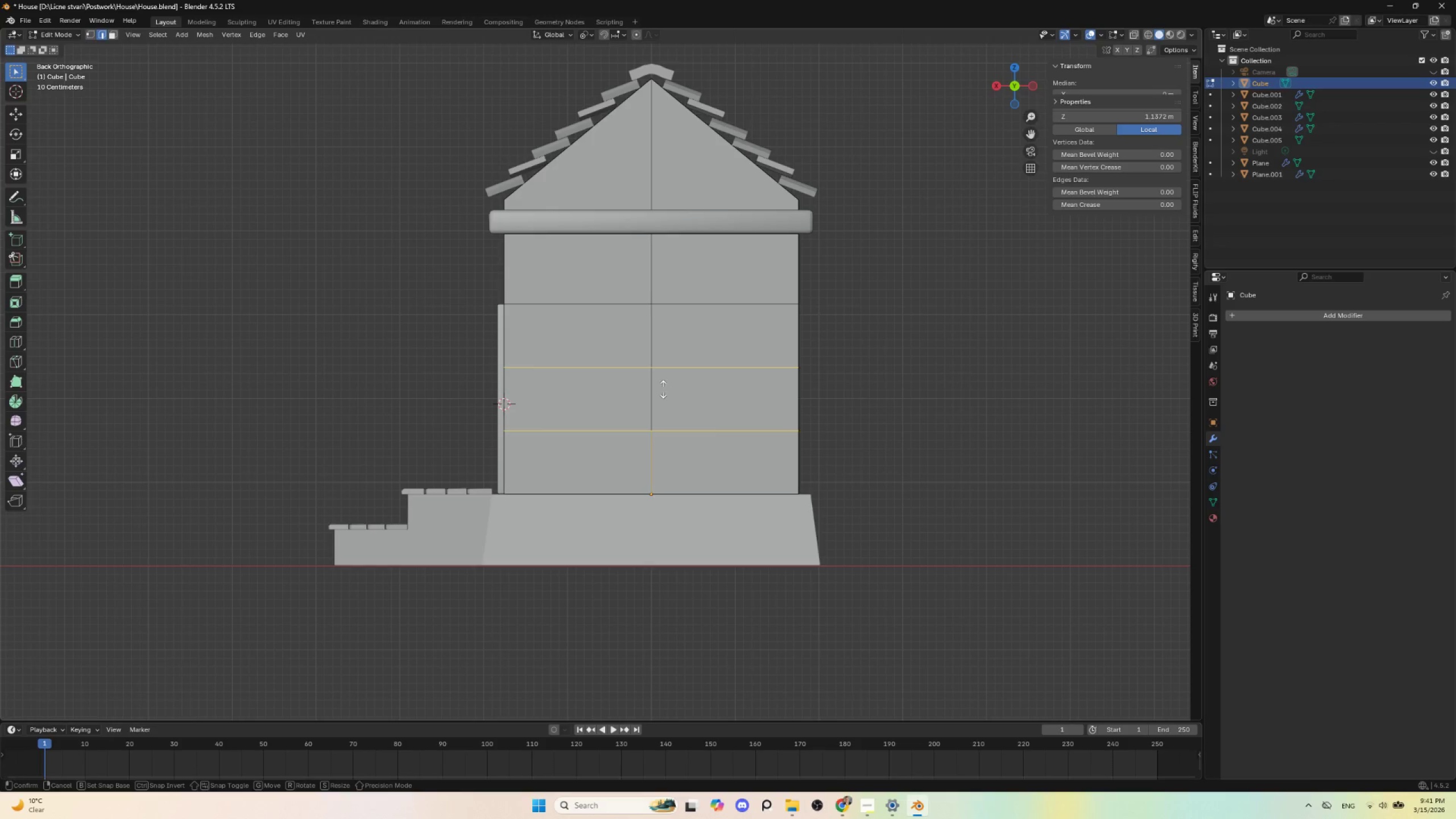 
key(Escape)
 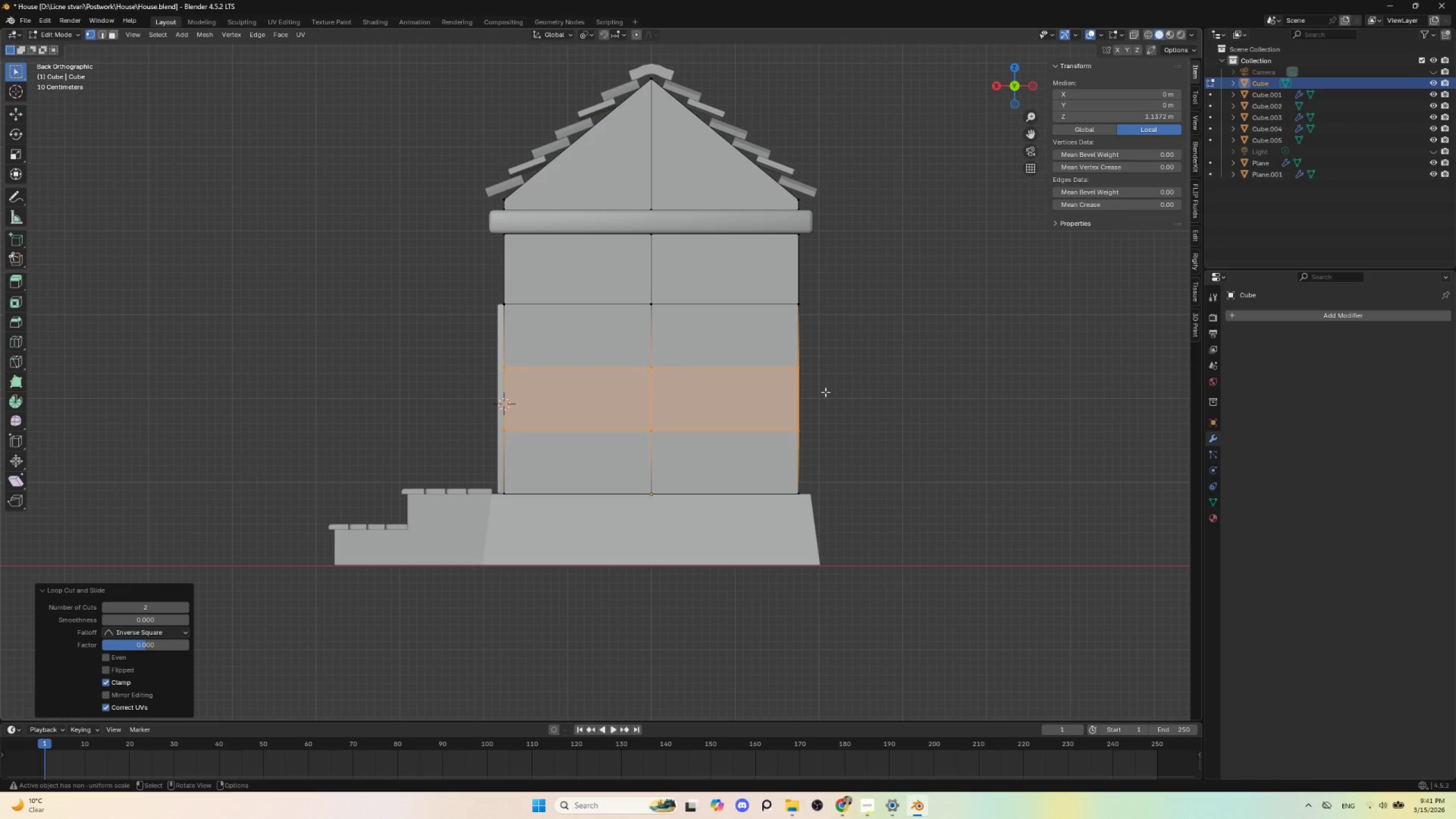 
key(S)
 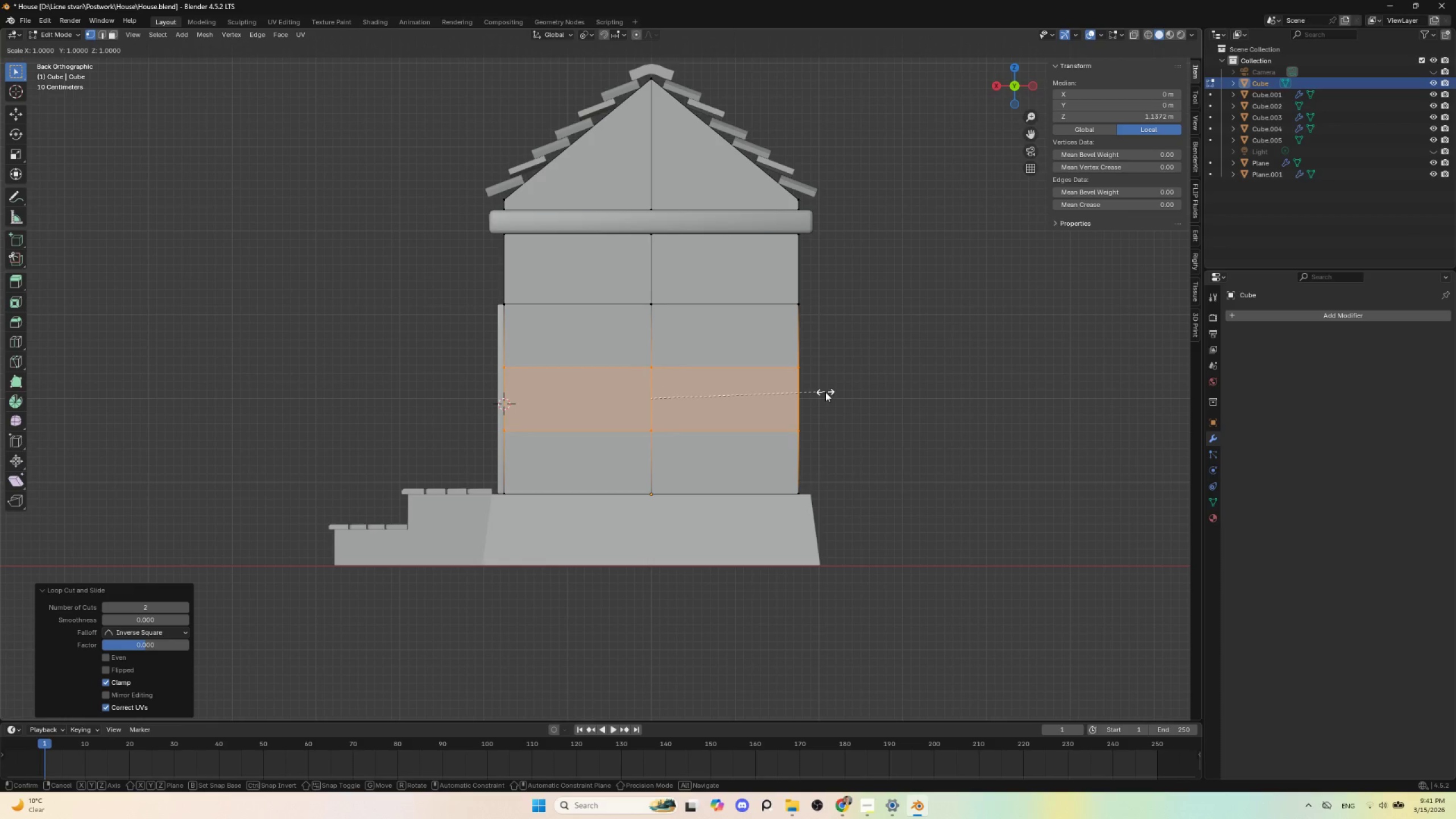 
key(Z)
 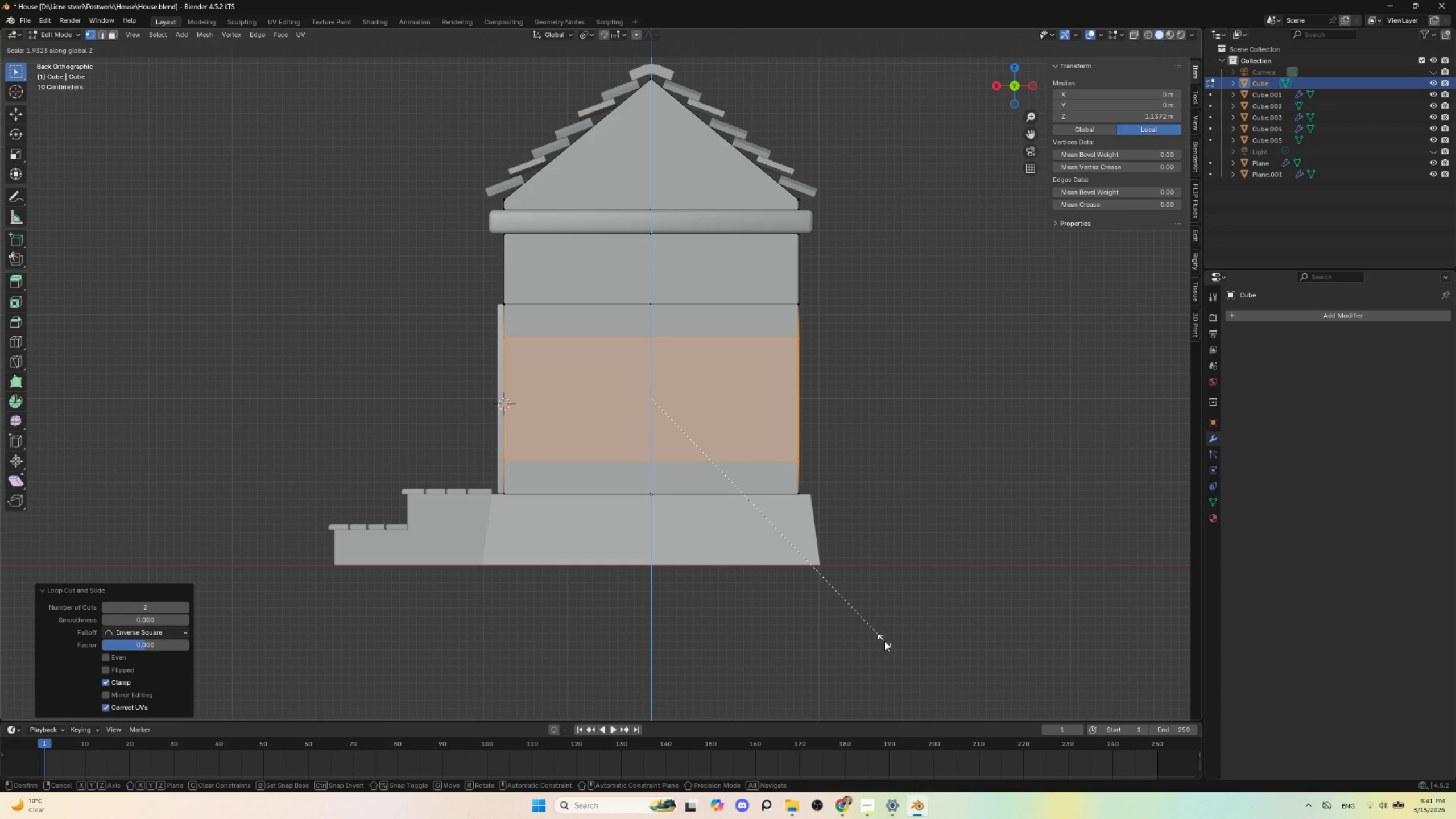 
left_click([880, 639])
 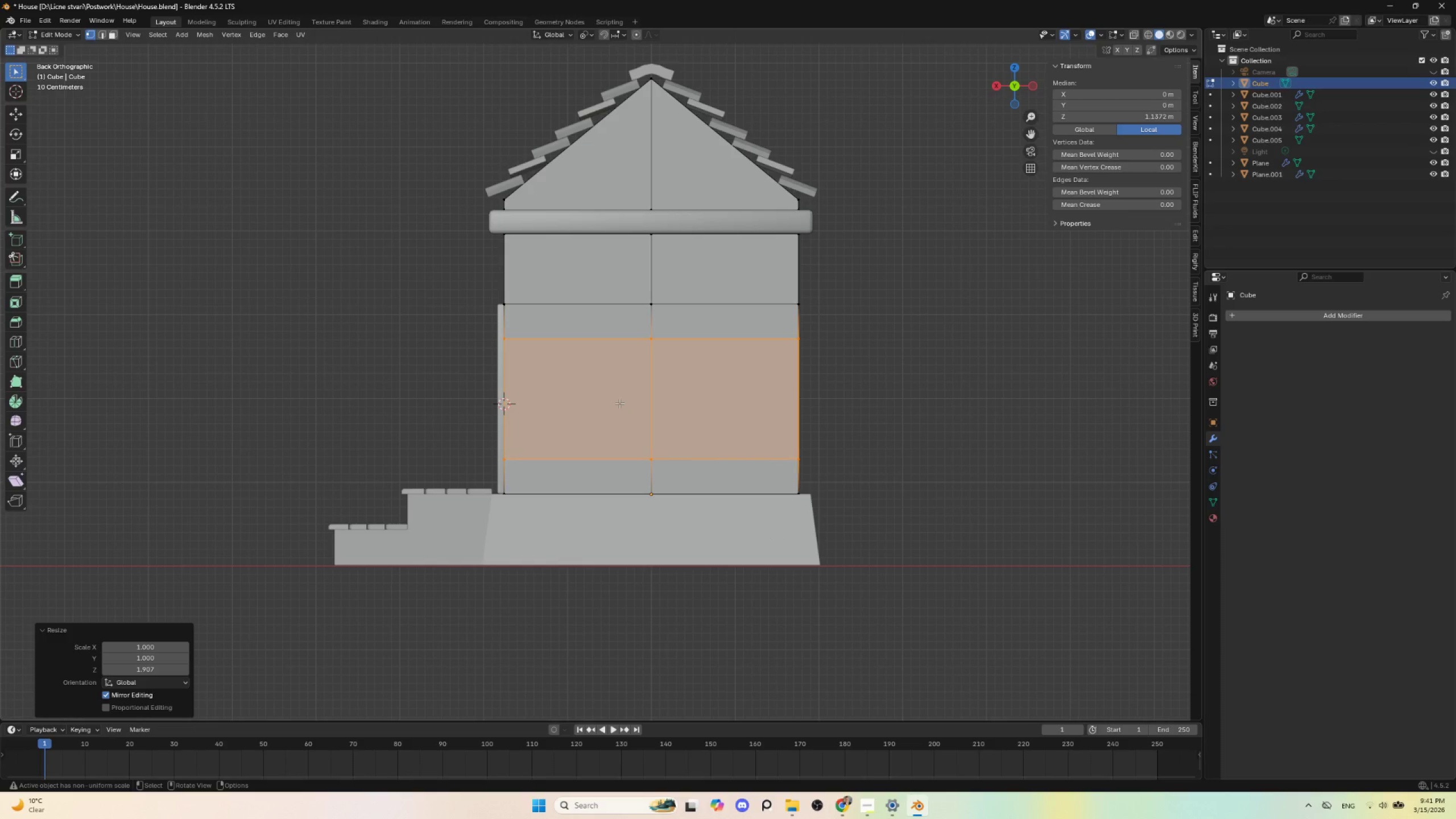 
hold_key(key=ControlLeft, duration=0.59)
 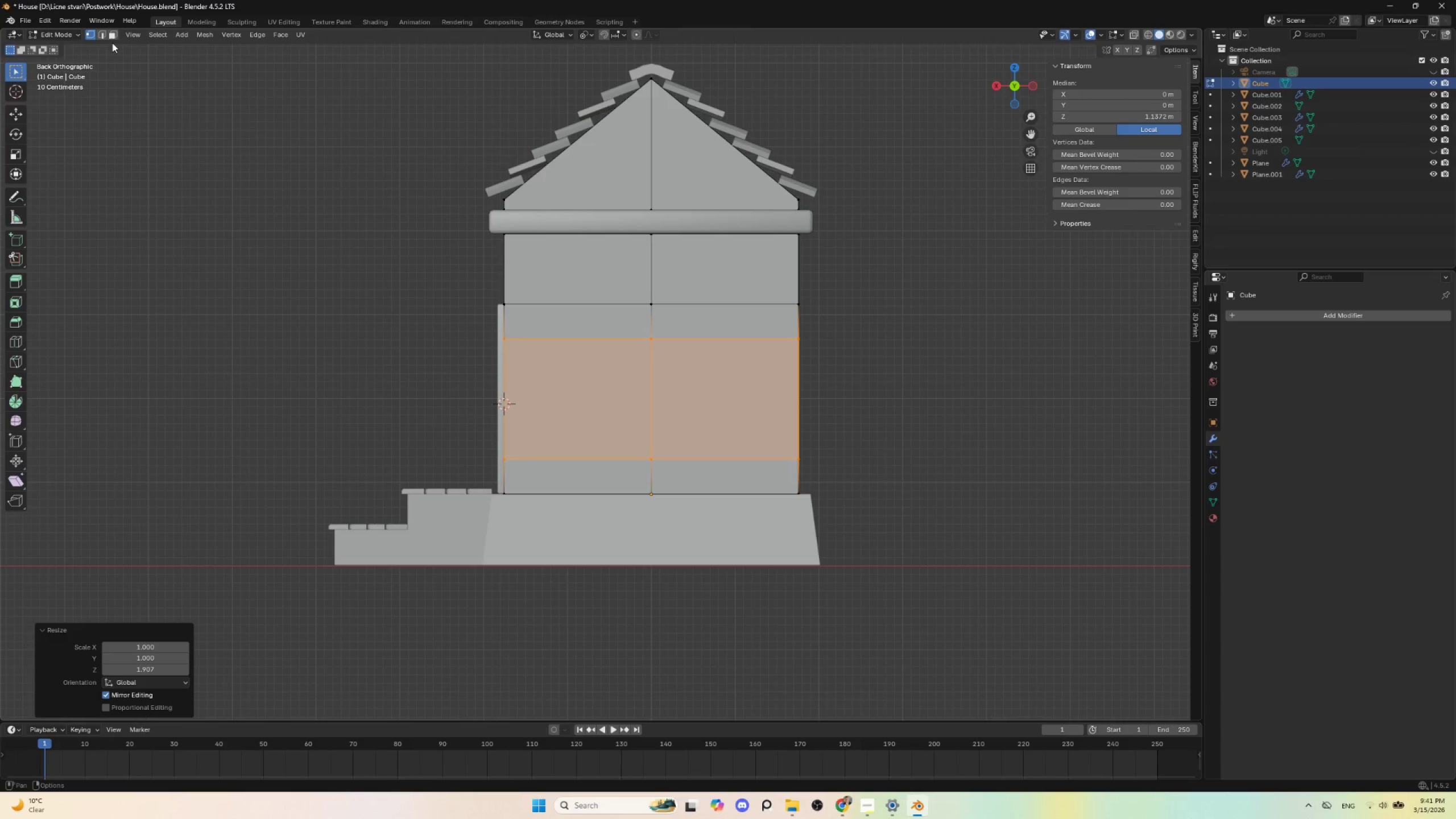 
mouse_move([118, 48])
 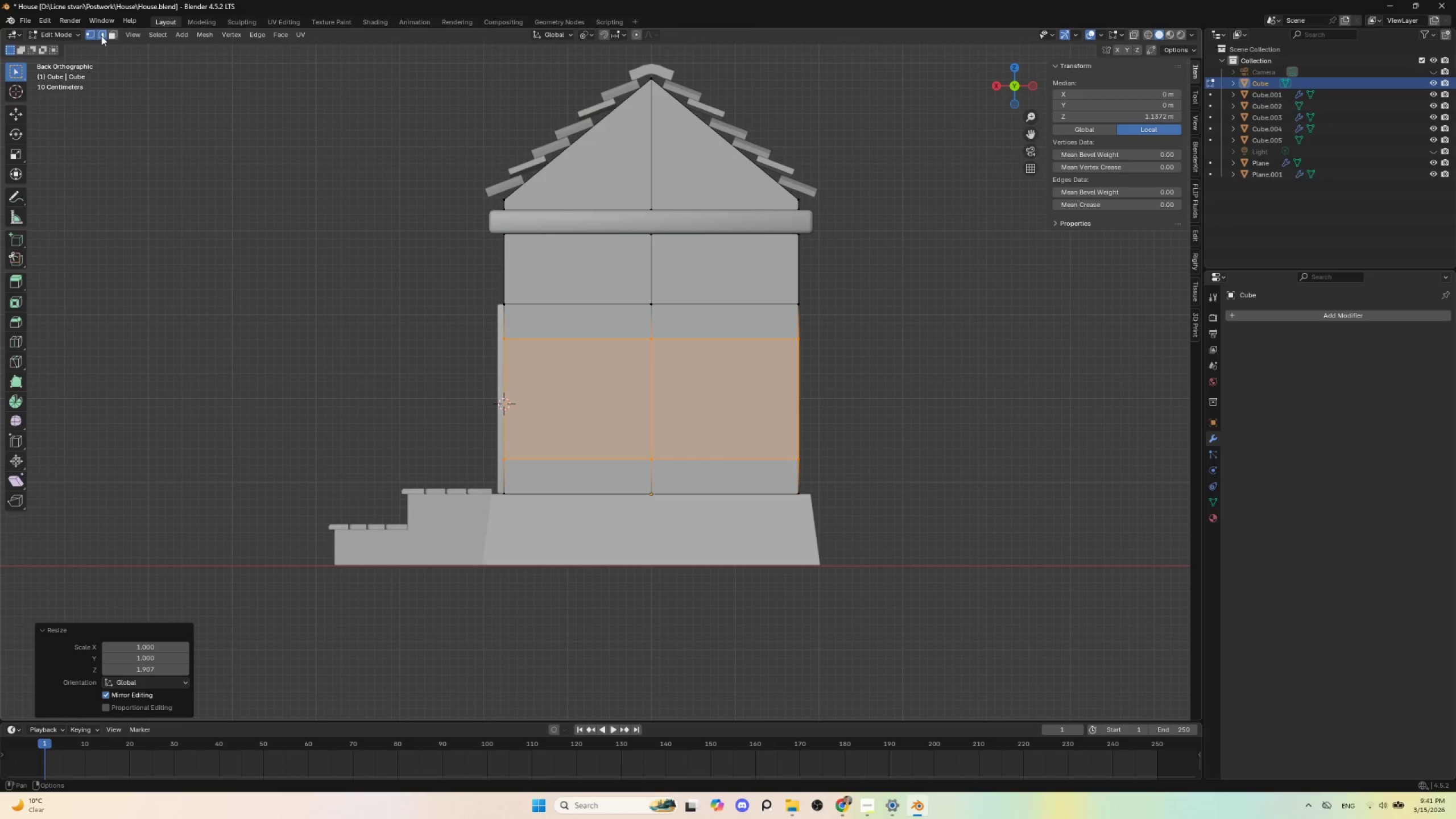 
left_click([101, 36])
 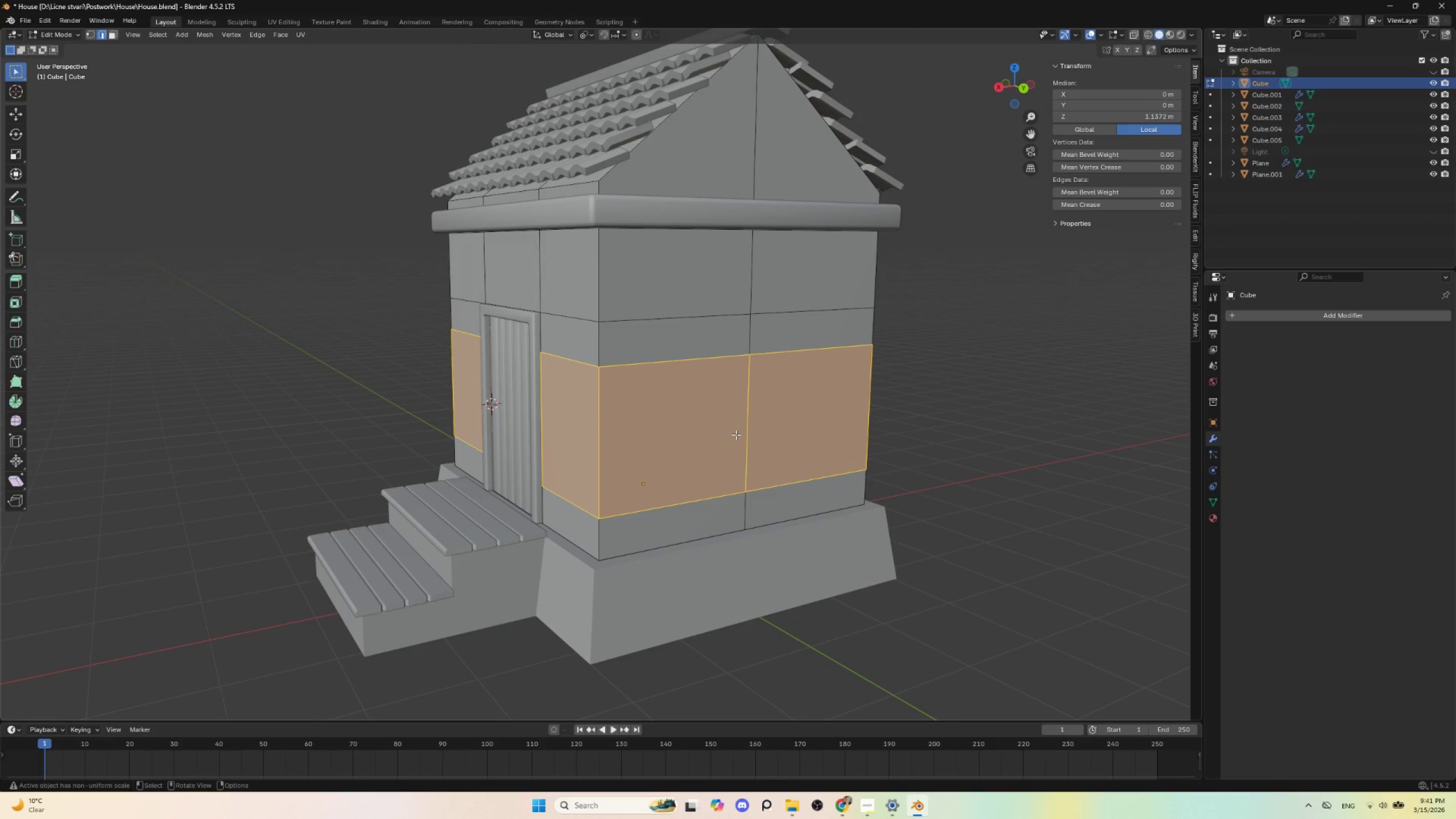 
mouse_move([132, 50])
 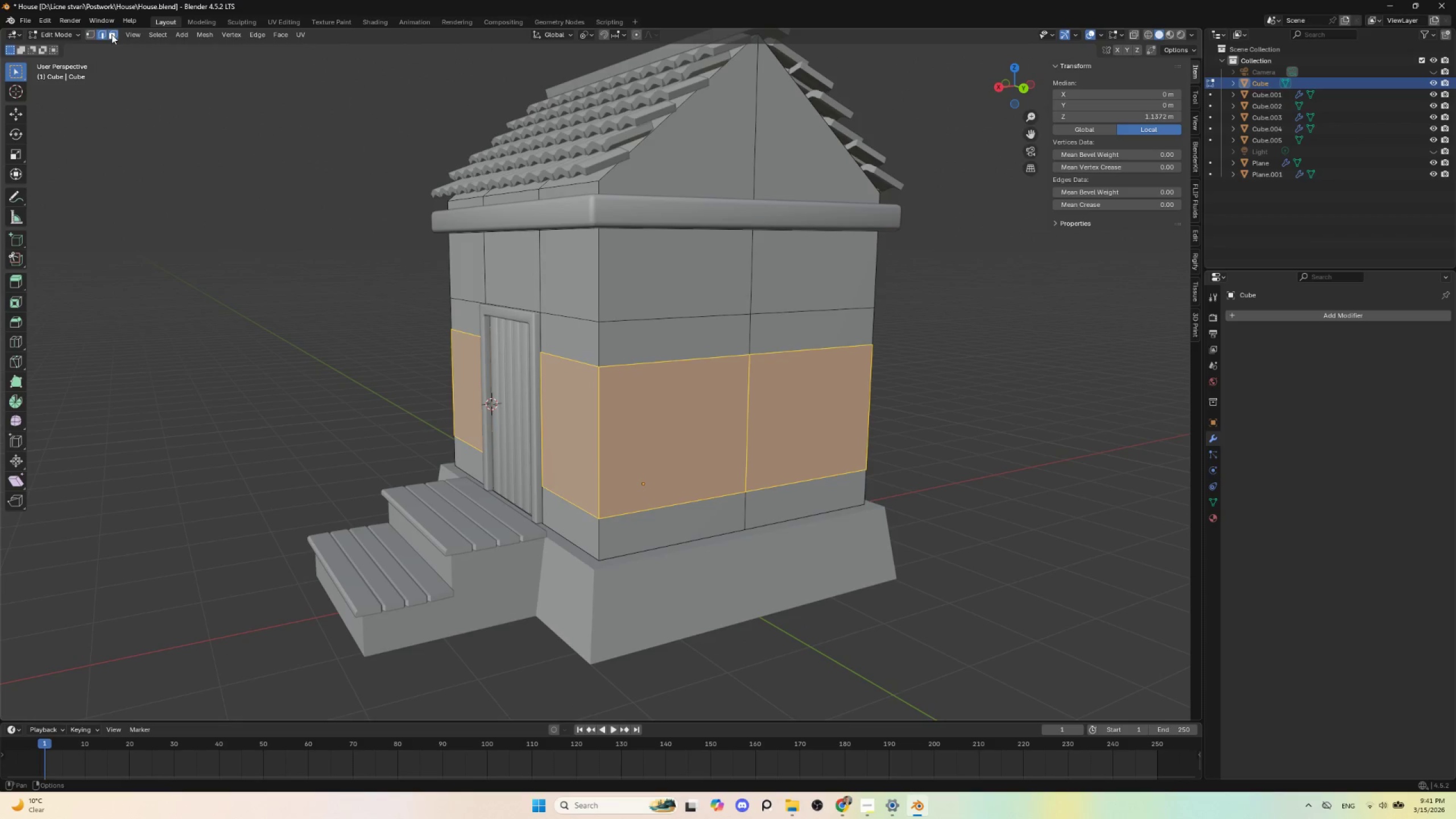 
left_click([111, 34])
 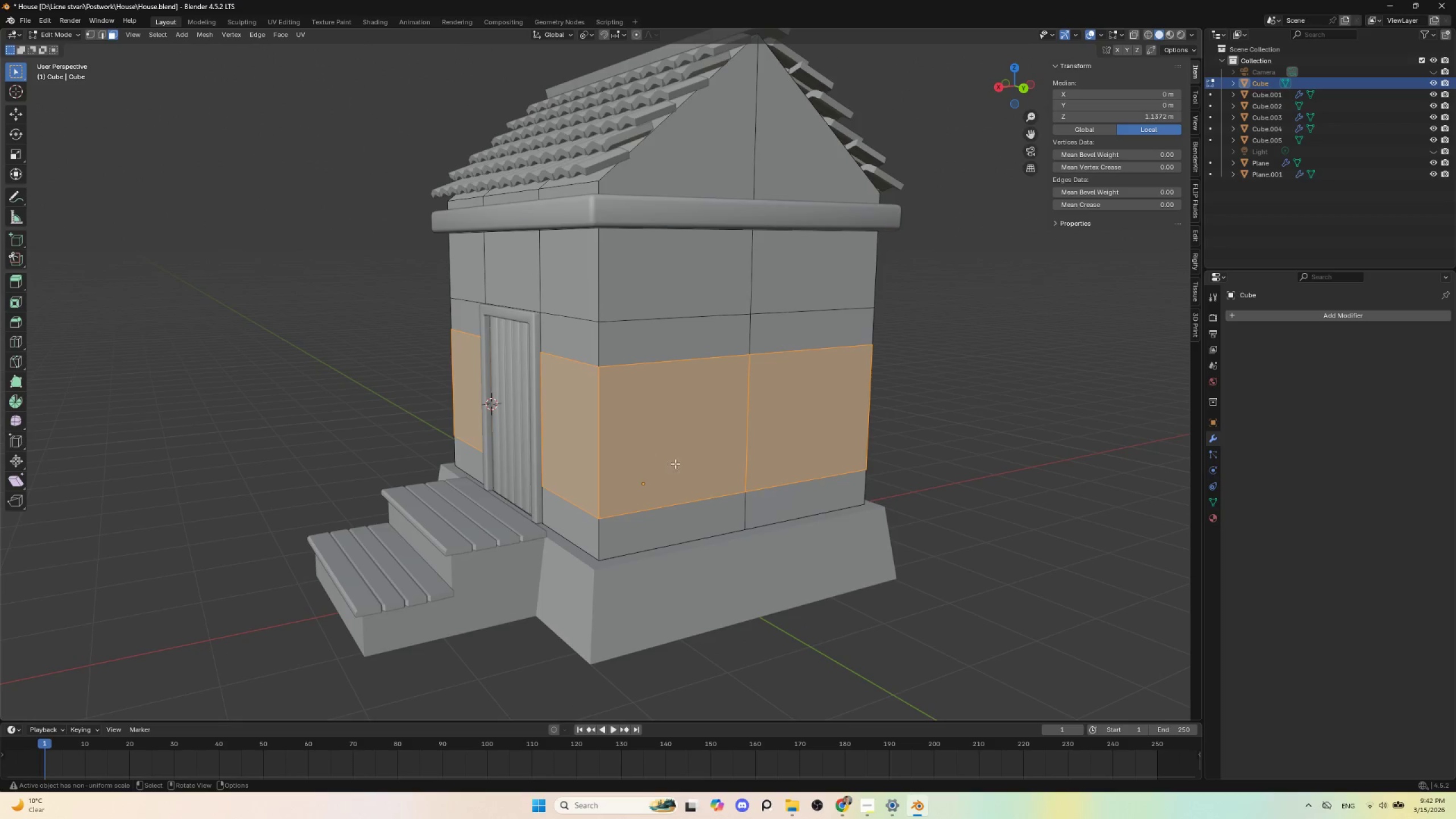 
left_click([688, 464])
 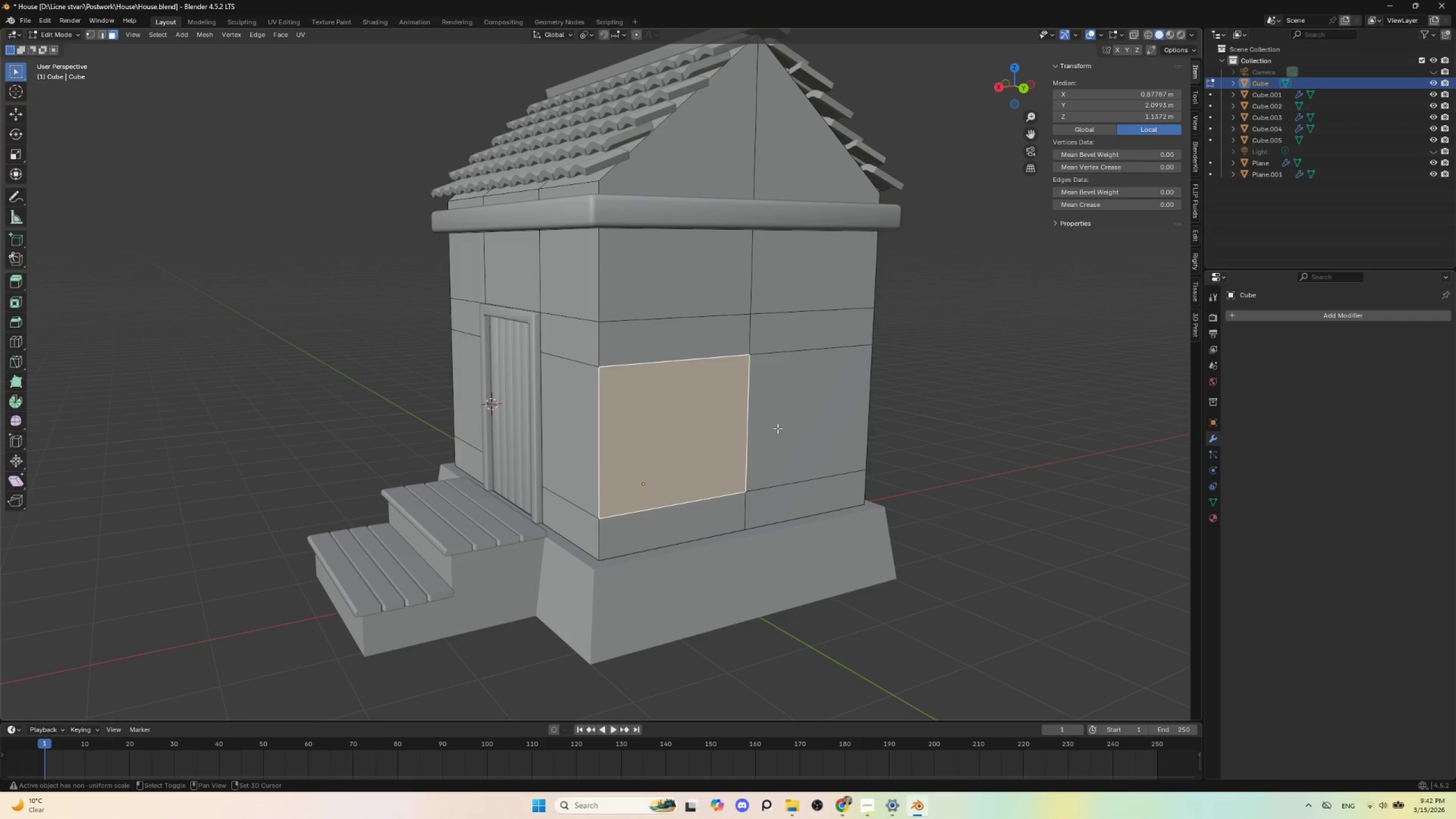 
hold_key(key=ShiftLeft, duration=0.59)
left_click([778, 427])
 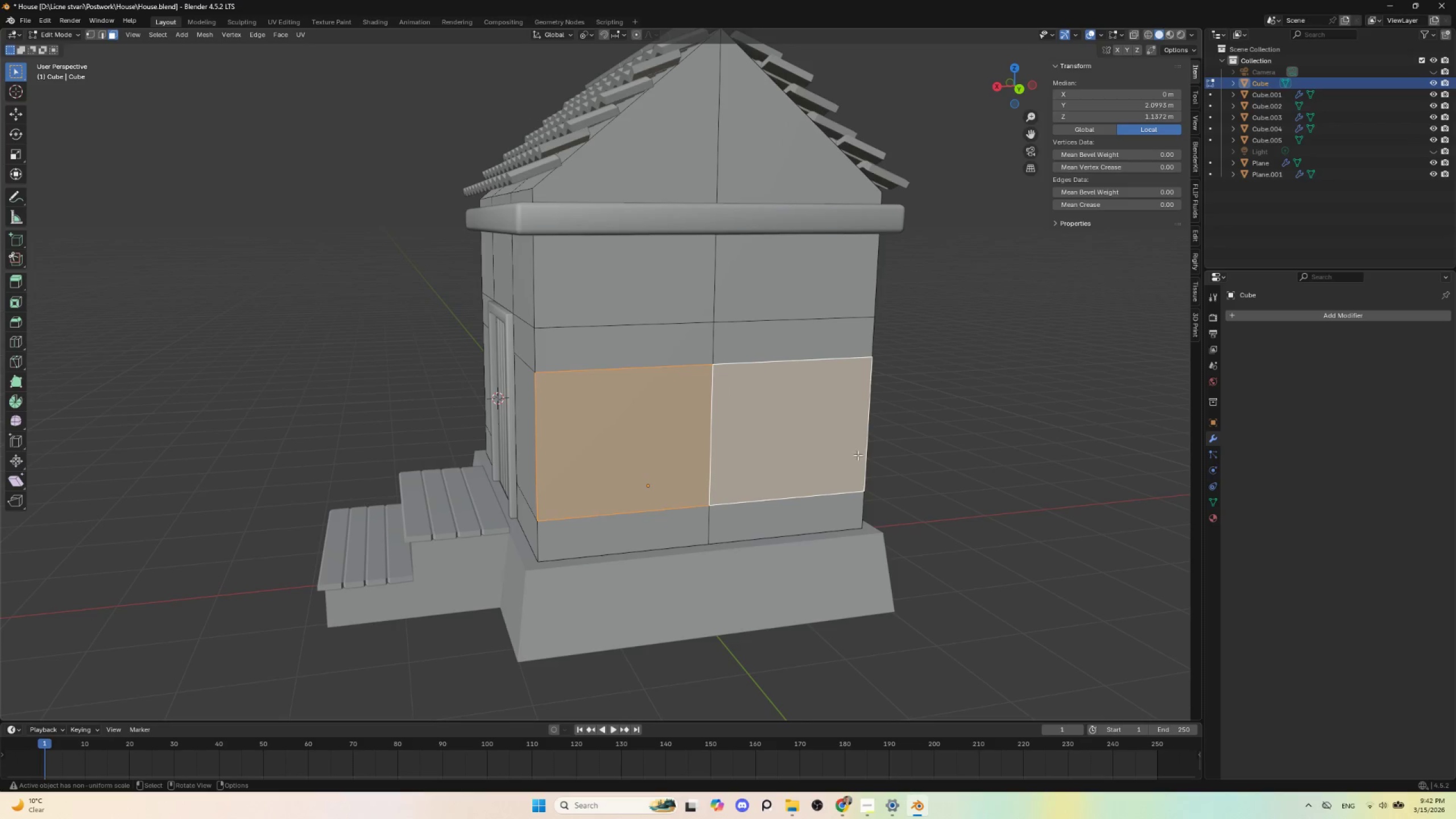 
key(Shift+D)
 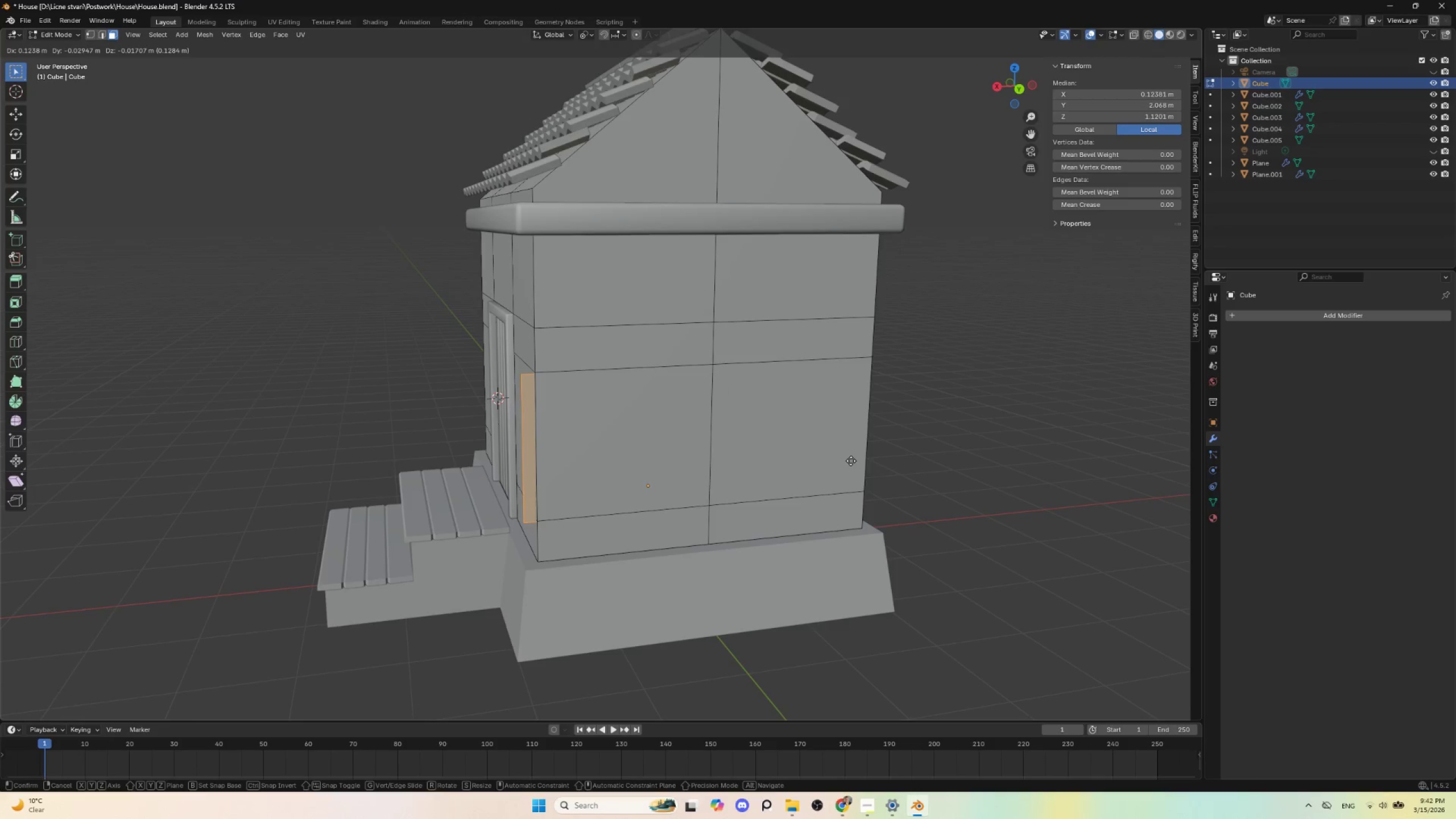 
key(Escape)
 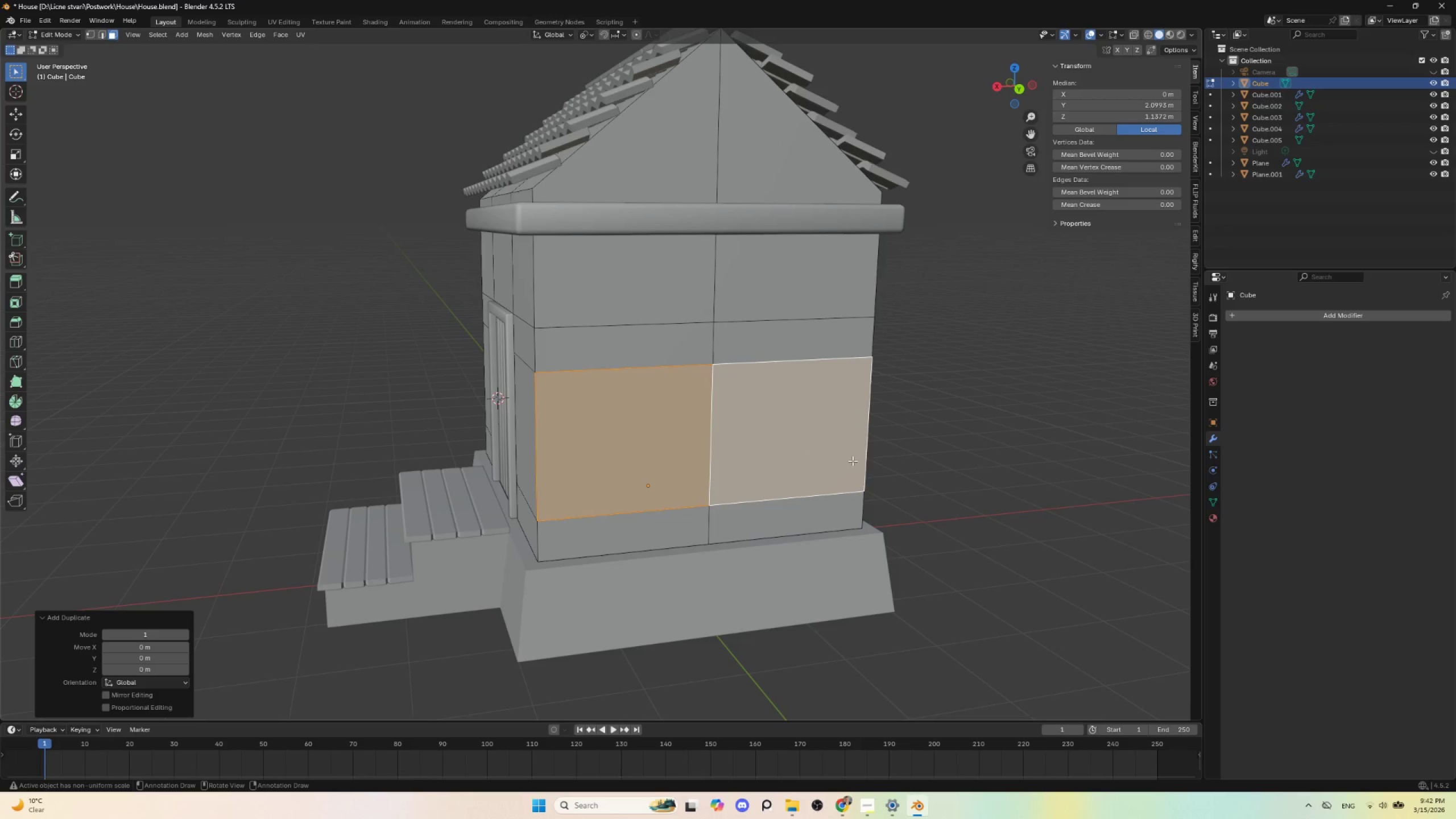 
key(P)
 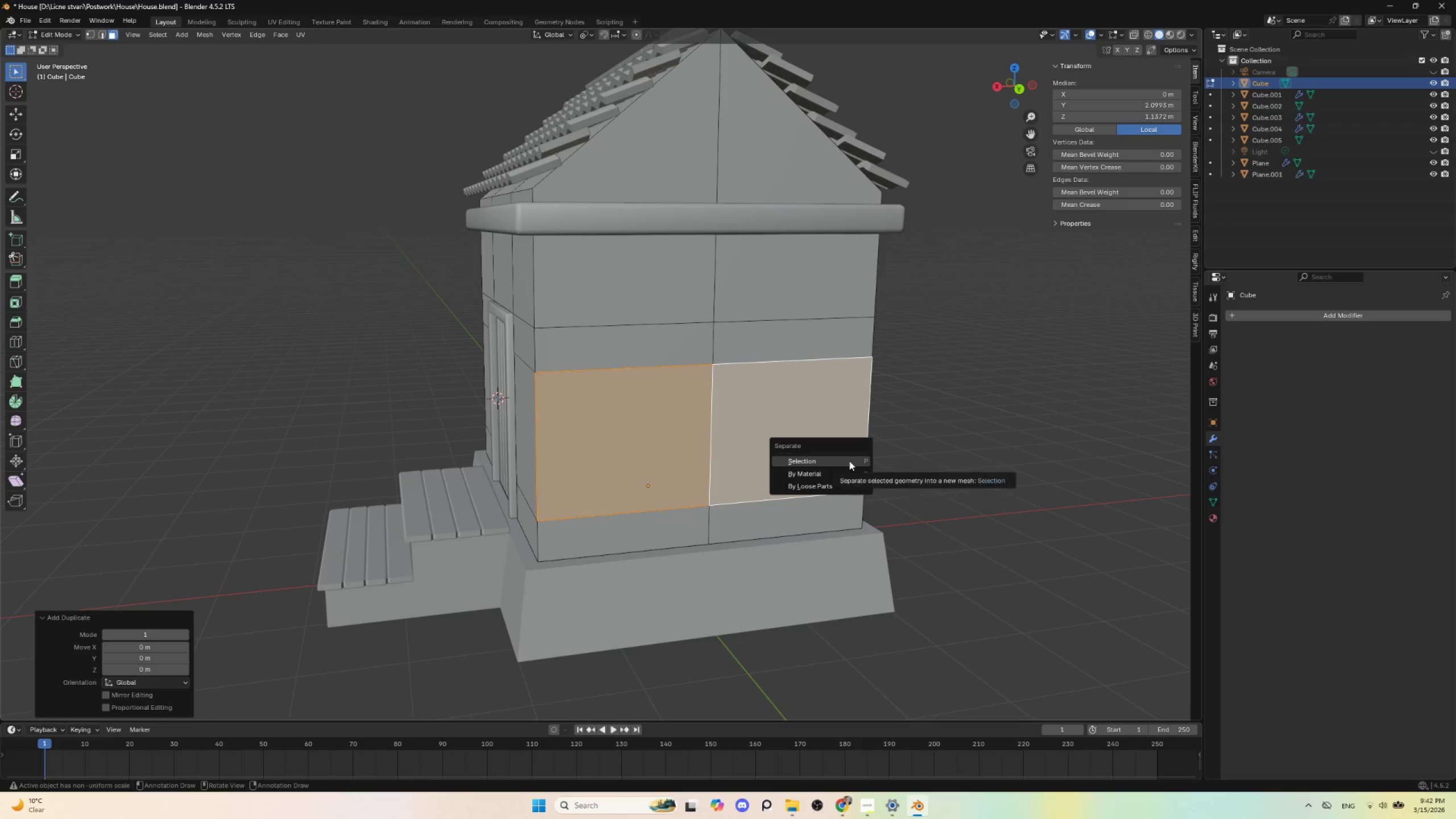 
left_click([849, 461])
 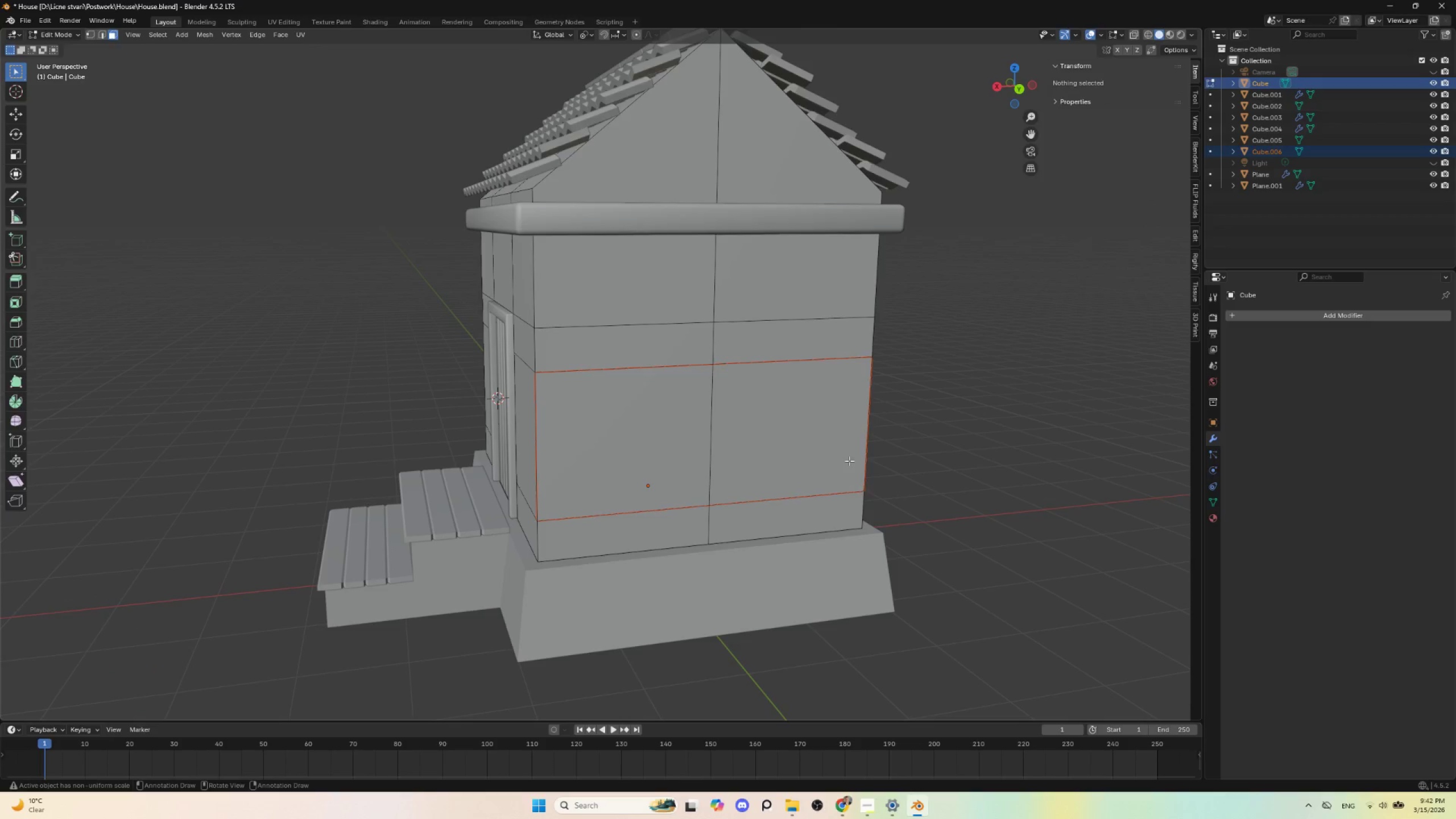 
key(Tab)
 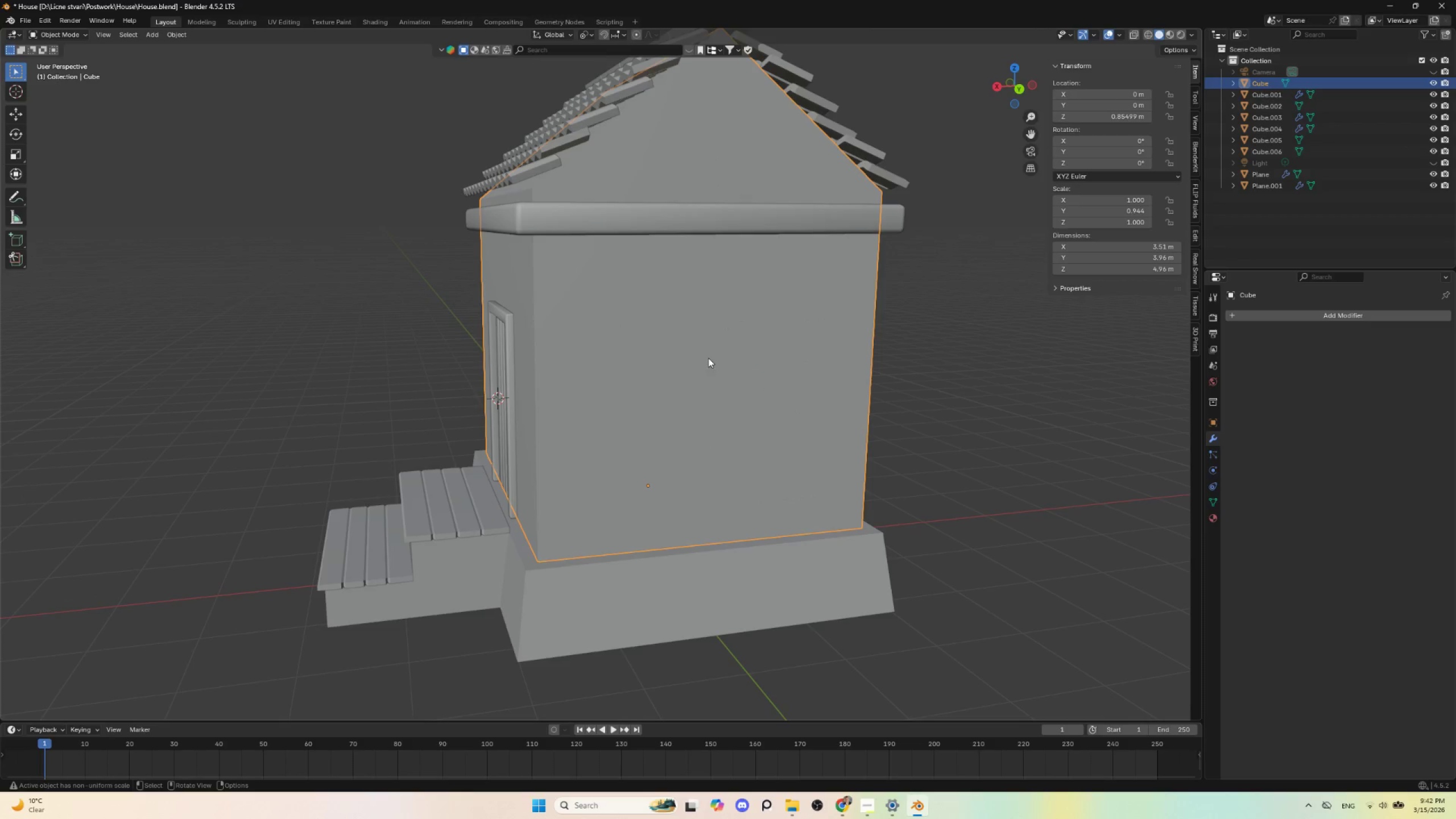 
double_click([731, 434])
 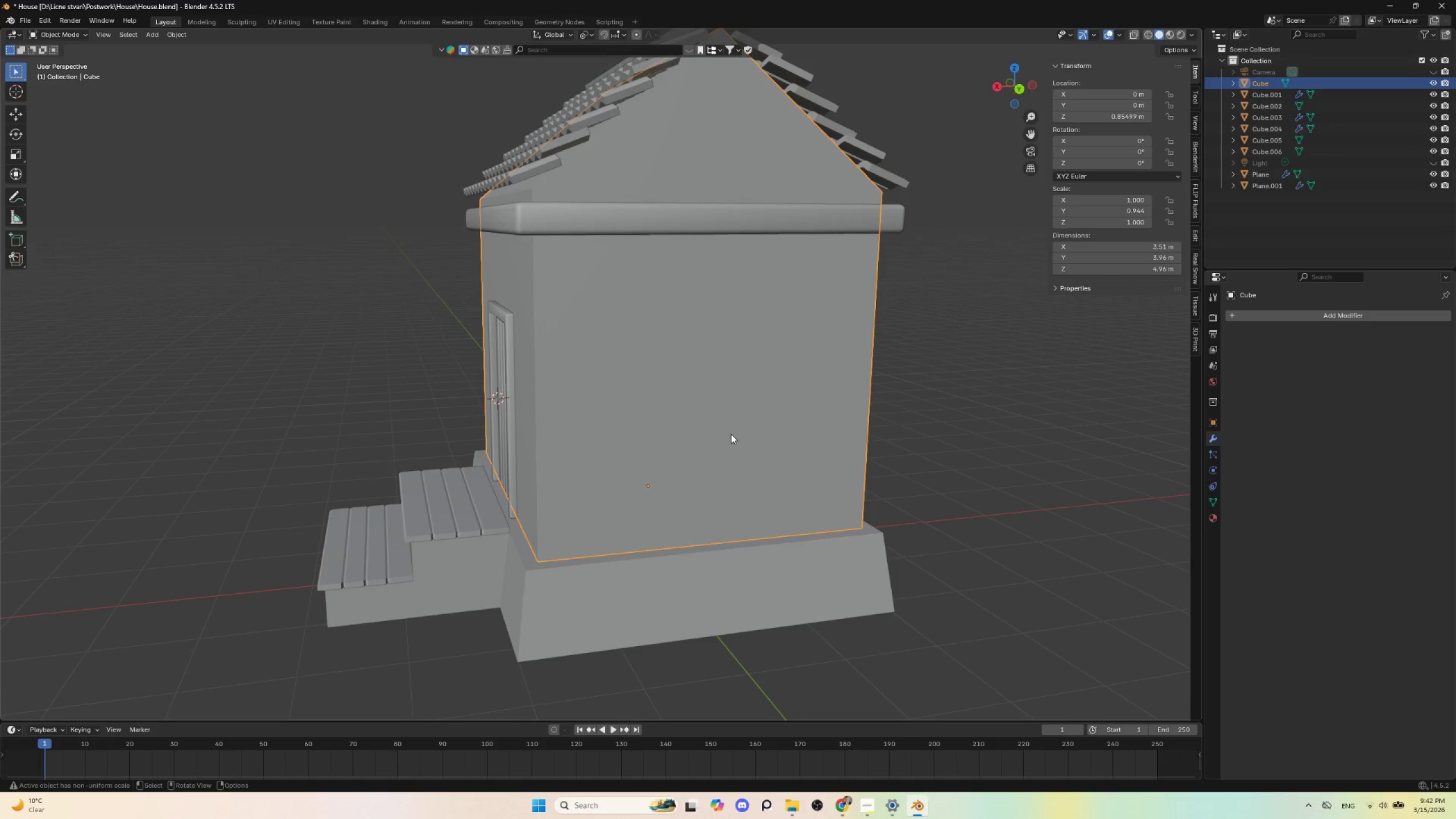 
hold_key(key=AltLeft, duration=0.64)
left_click([726, 432])
 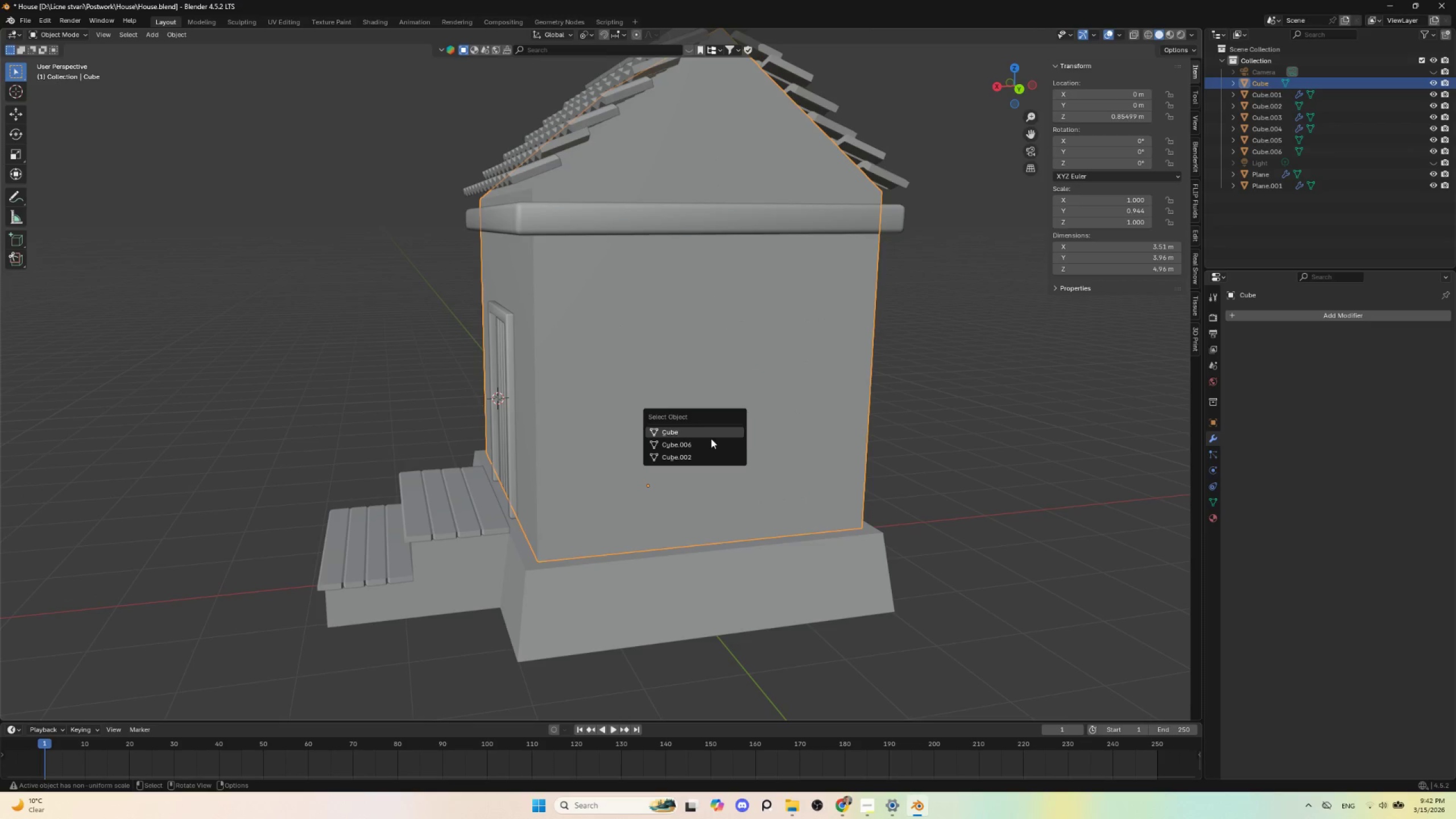 
left_click([708, 441])
 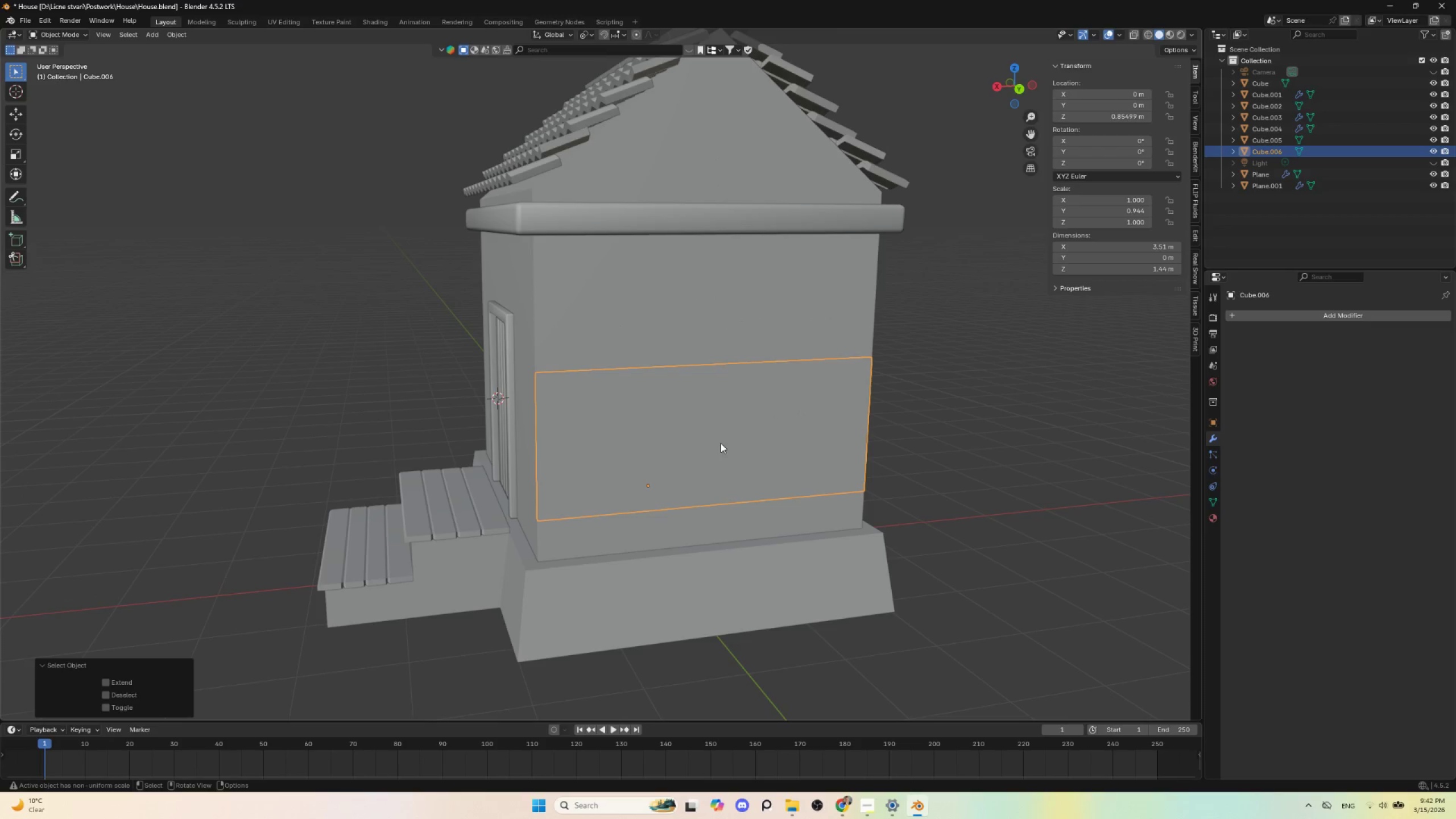 
key(Tab)
 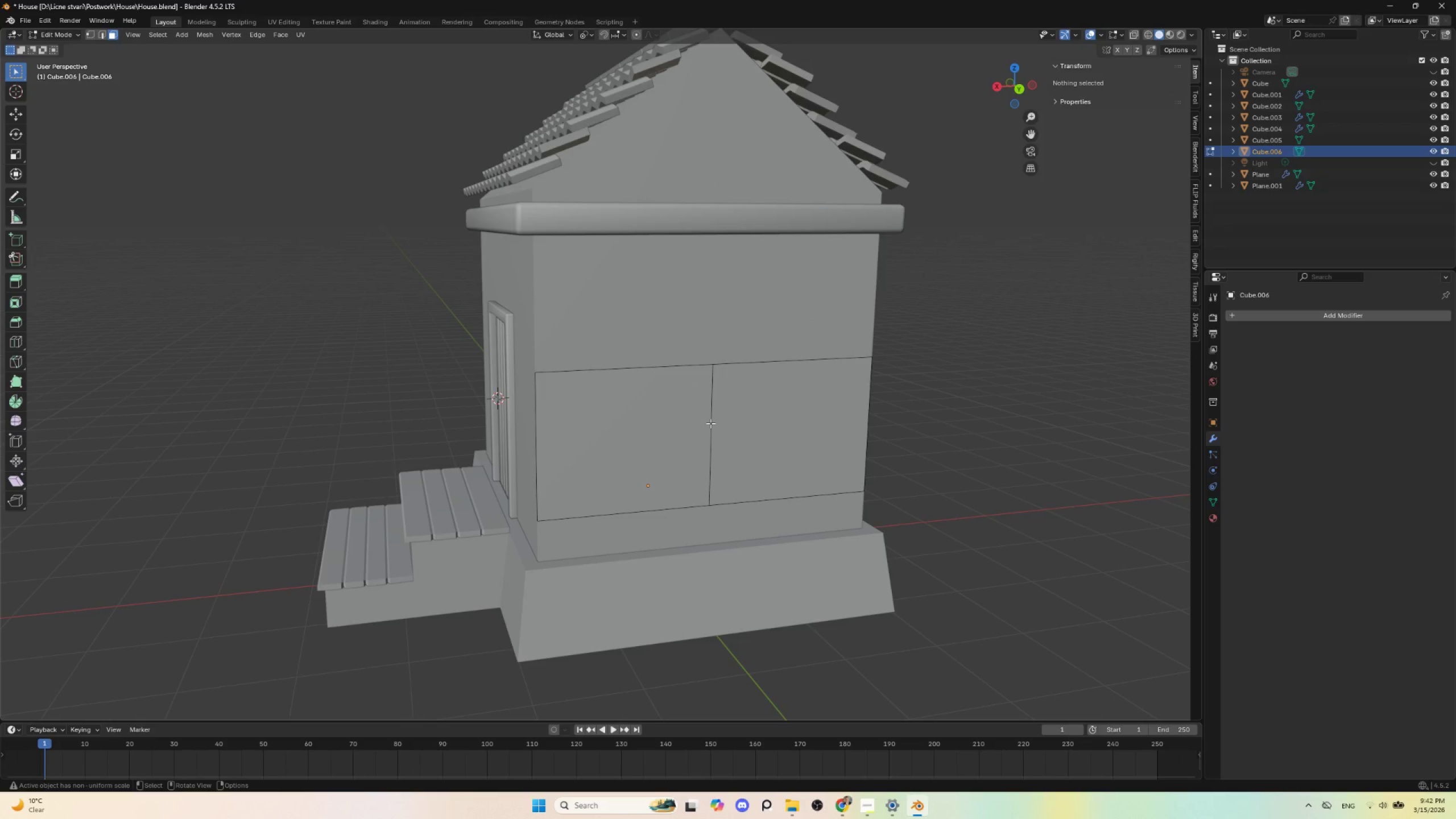 
hold_key(key=AltLeft, duration=0.56)
left_click([710, 423])
 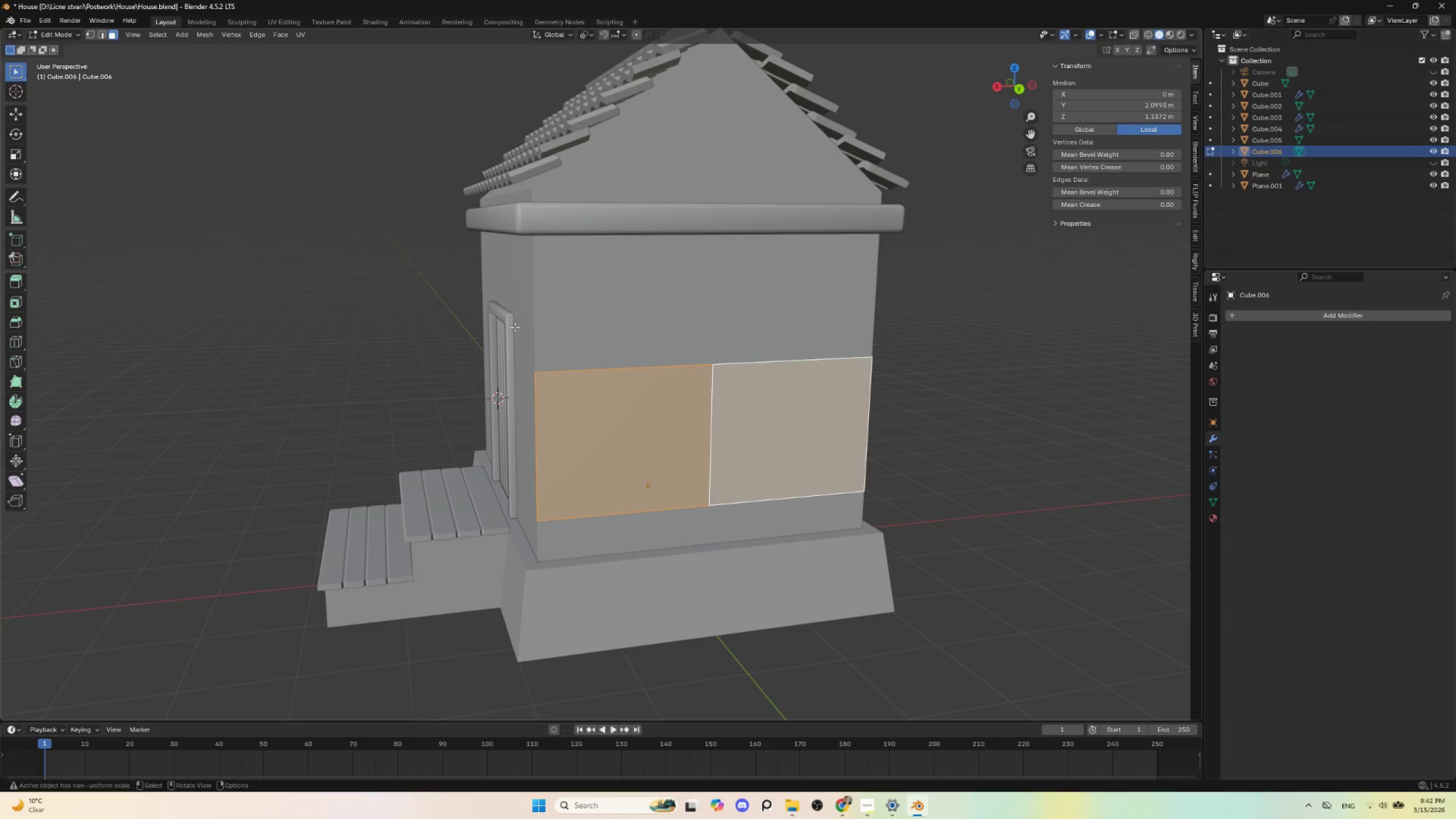 
hold_key(key=AltLeft, duration=0.34)
 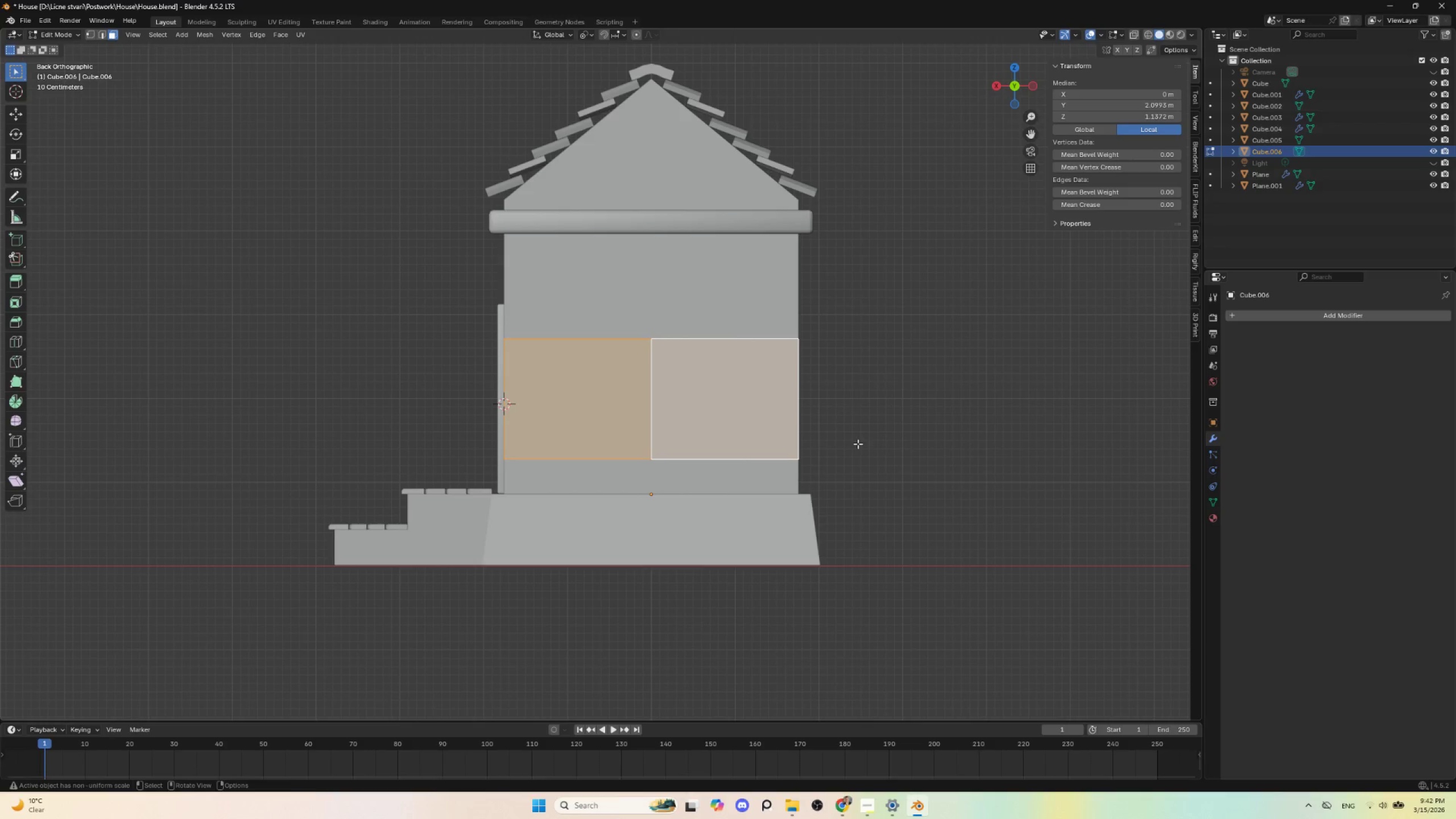 
type(sx)
key(Escape)
key(Tab)
 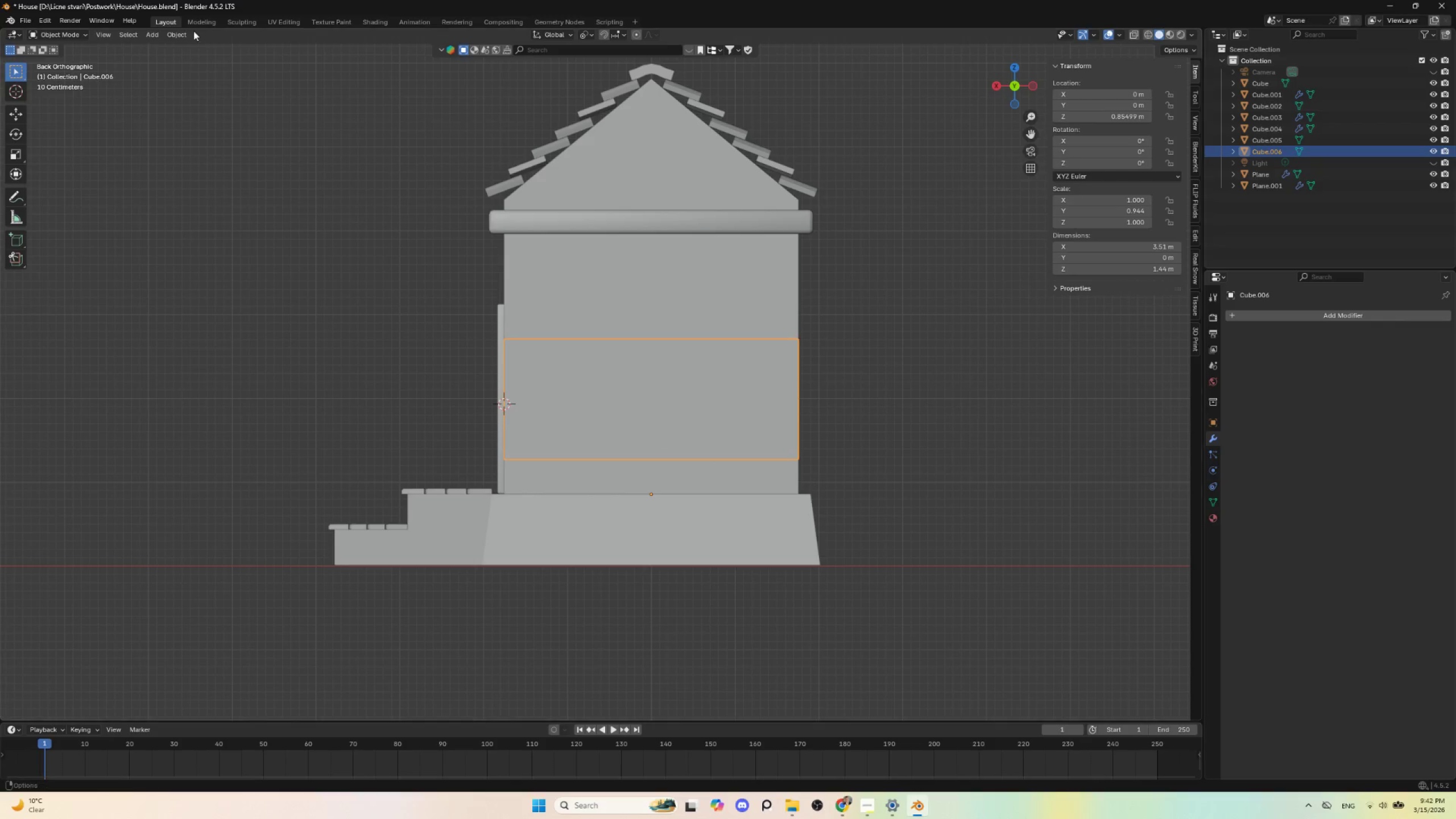 
left_click([180, 33])
 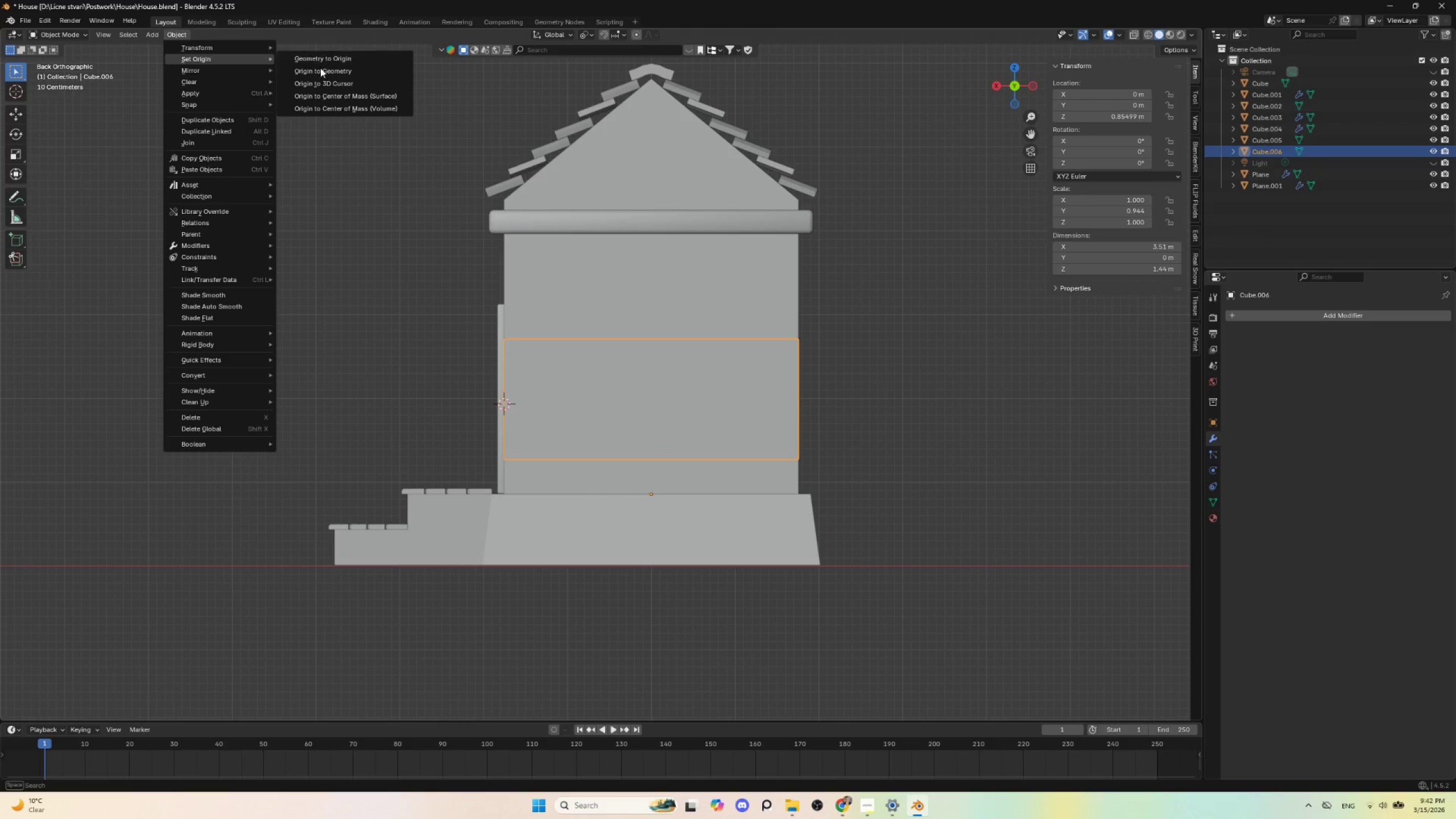 
left_click([324, 72])
 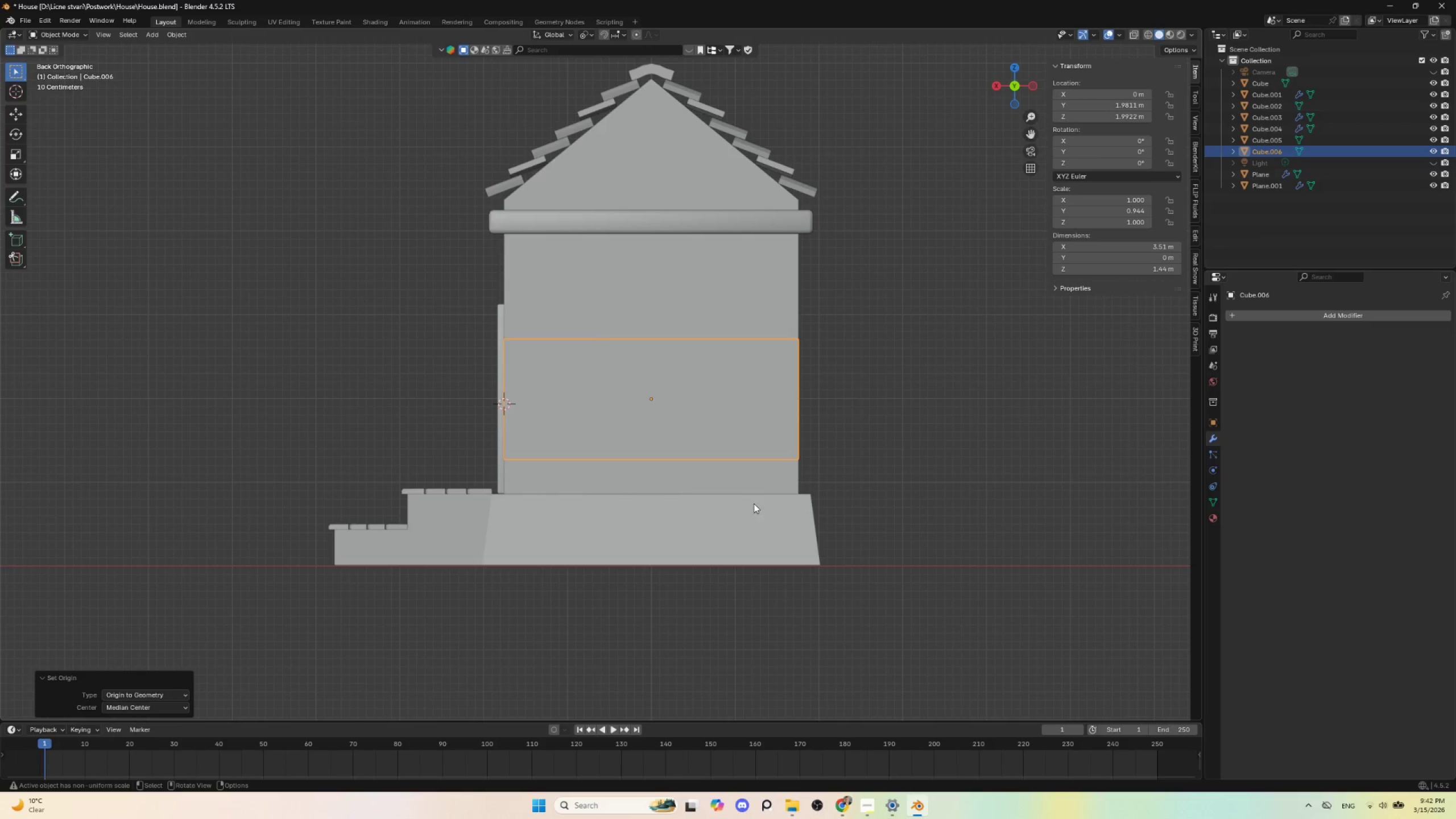 
key(Tab)
type(sx)
 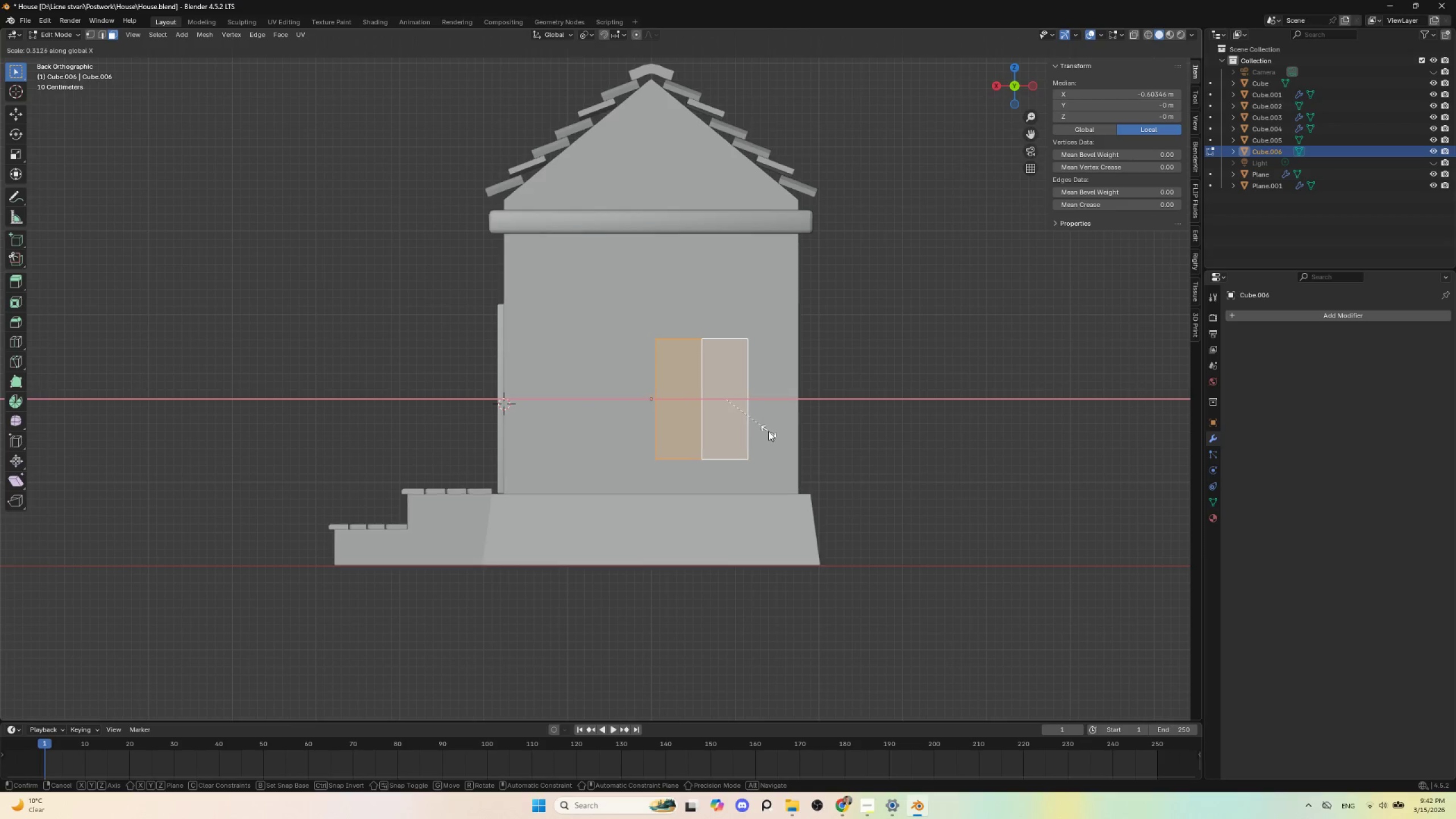 
key(Escape)
key(Tab)
type(sx)
 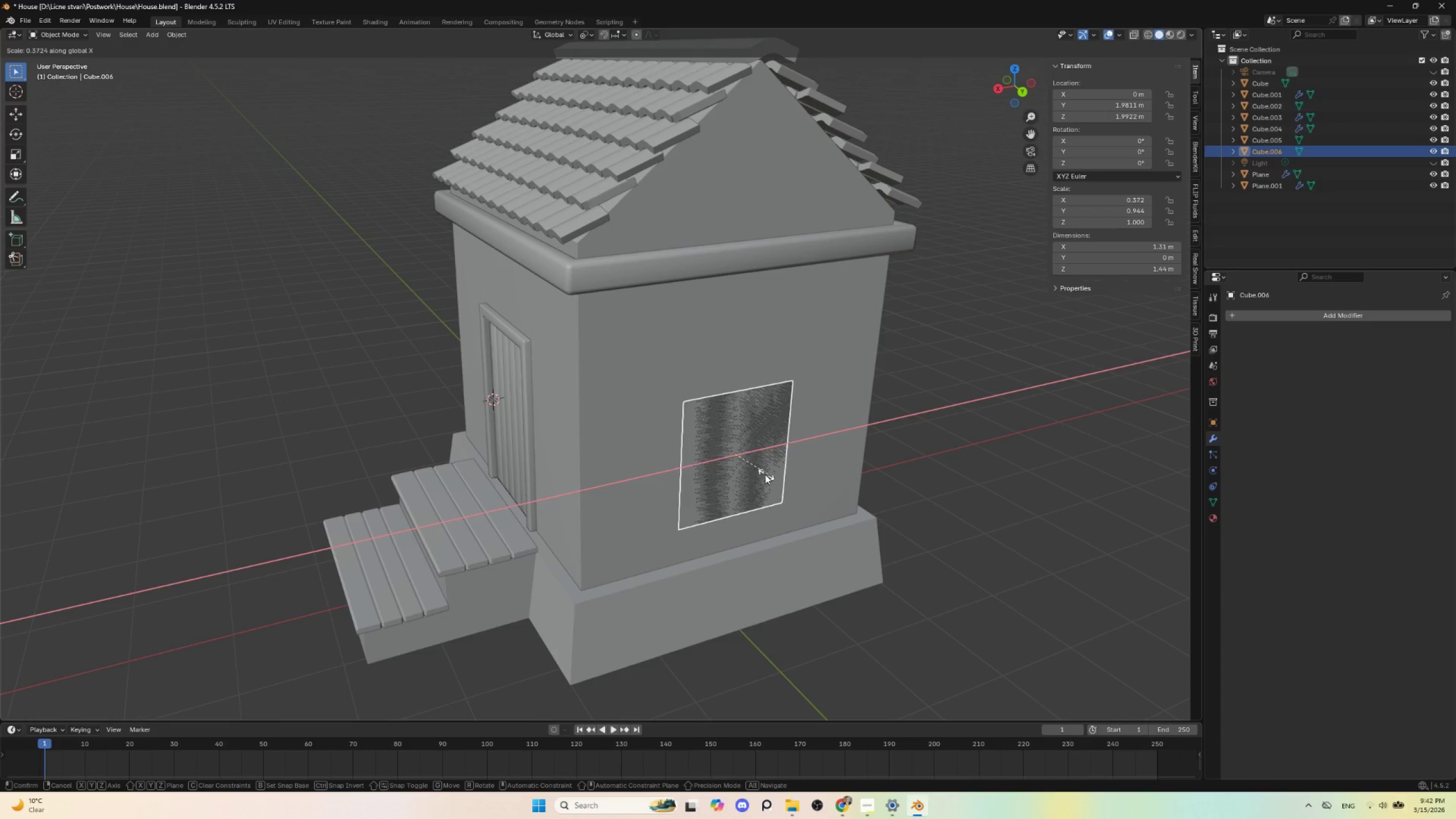 
left_click([757, 474])
 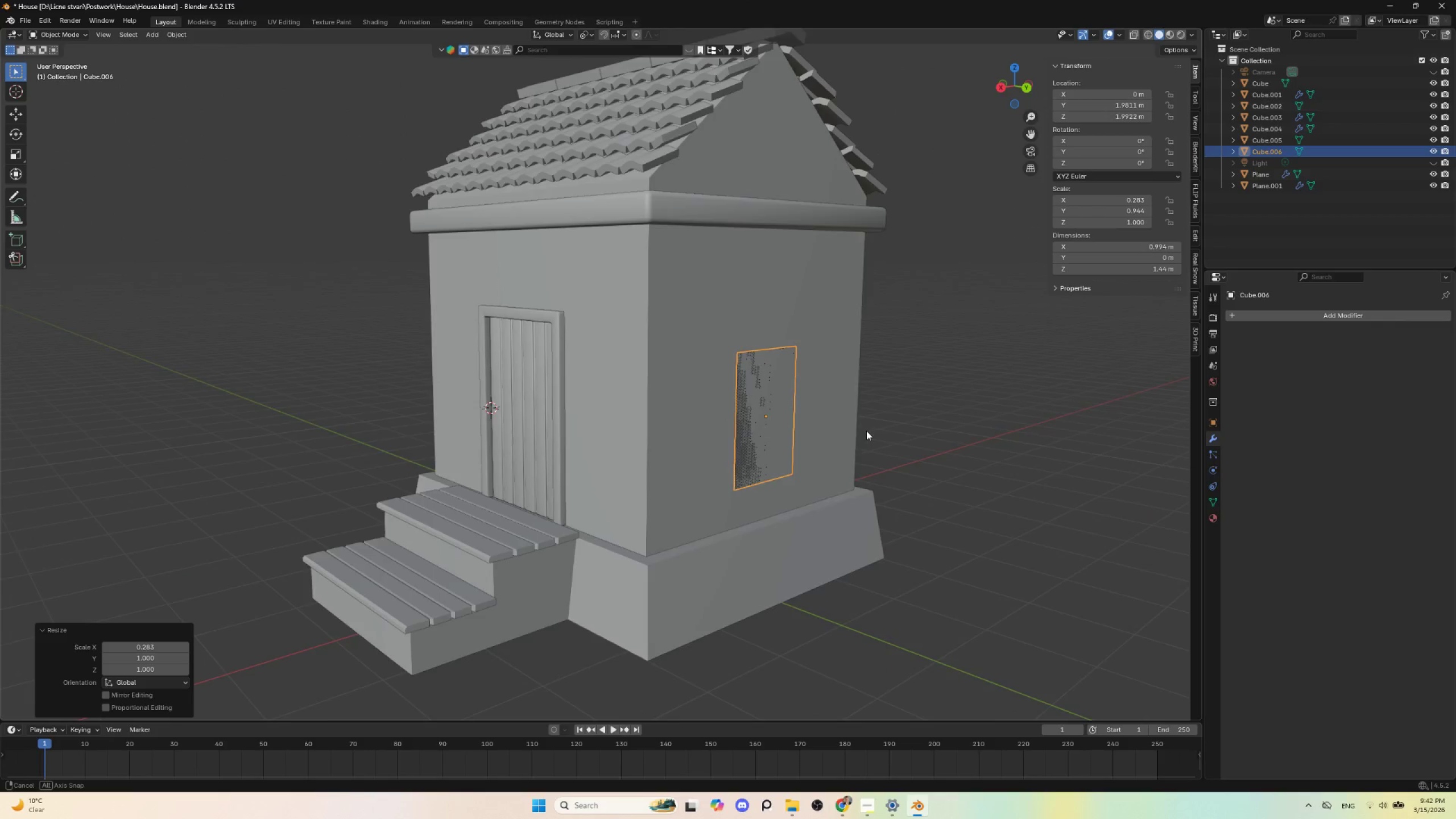 
hold_key(key=AltLeft, duration=0.38)
 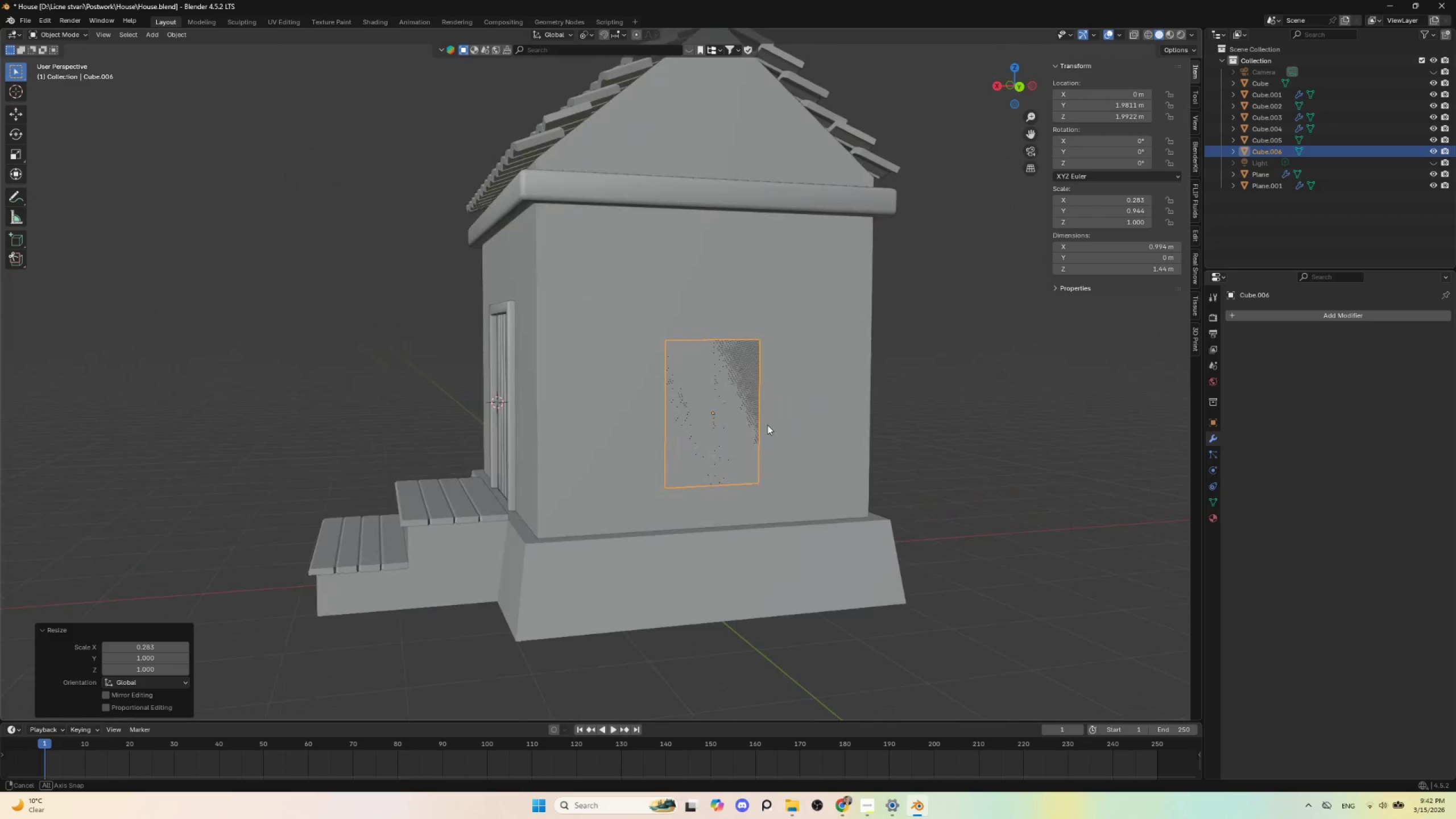 
hold_key(key=AltLeft, duration=0.52)
 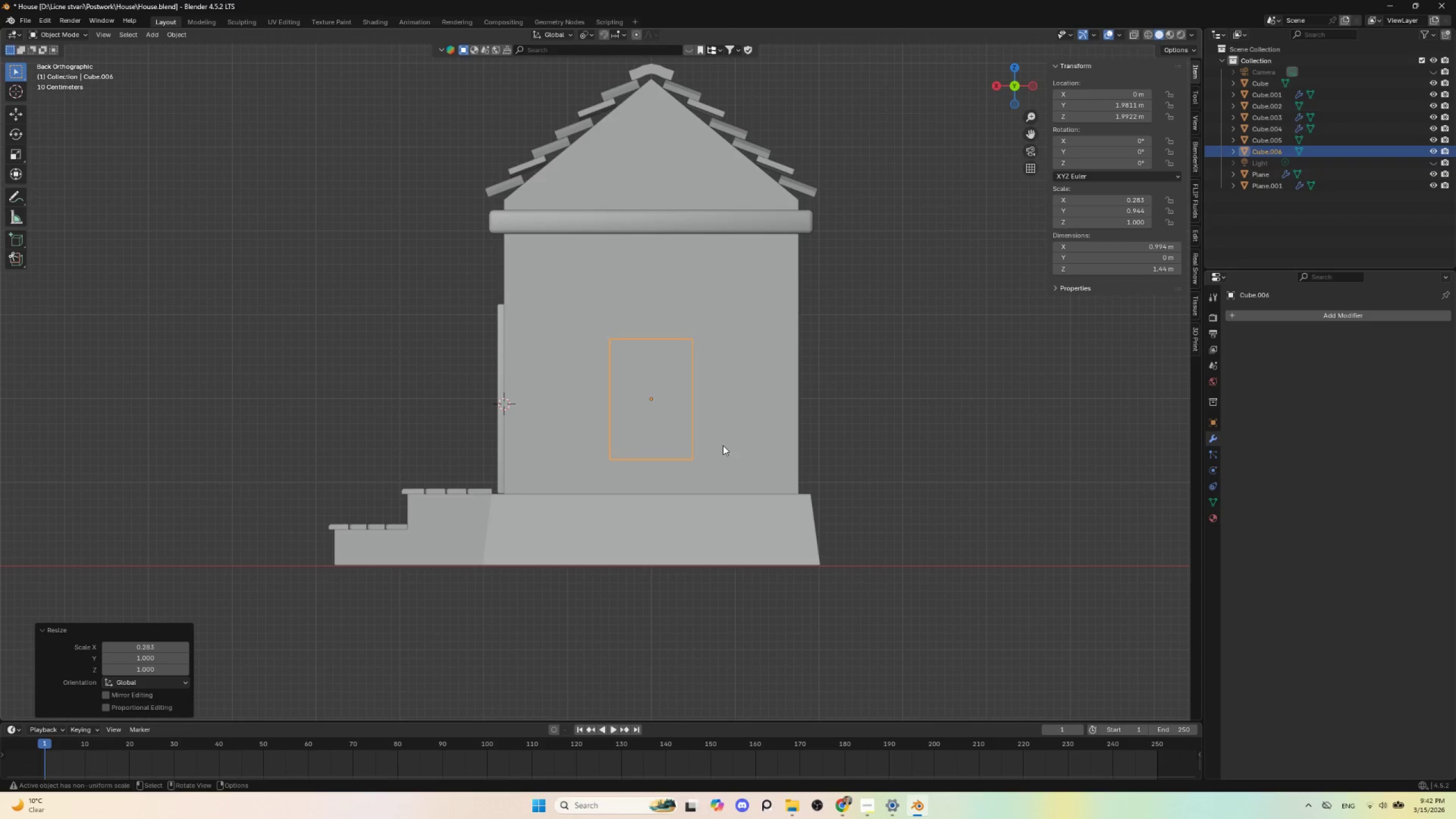 
hold_key(key=AltLeft, duration=8.92)
 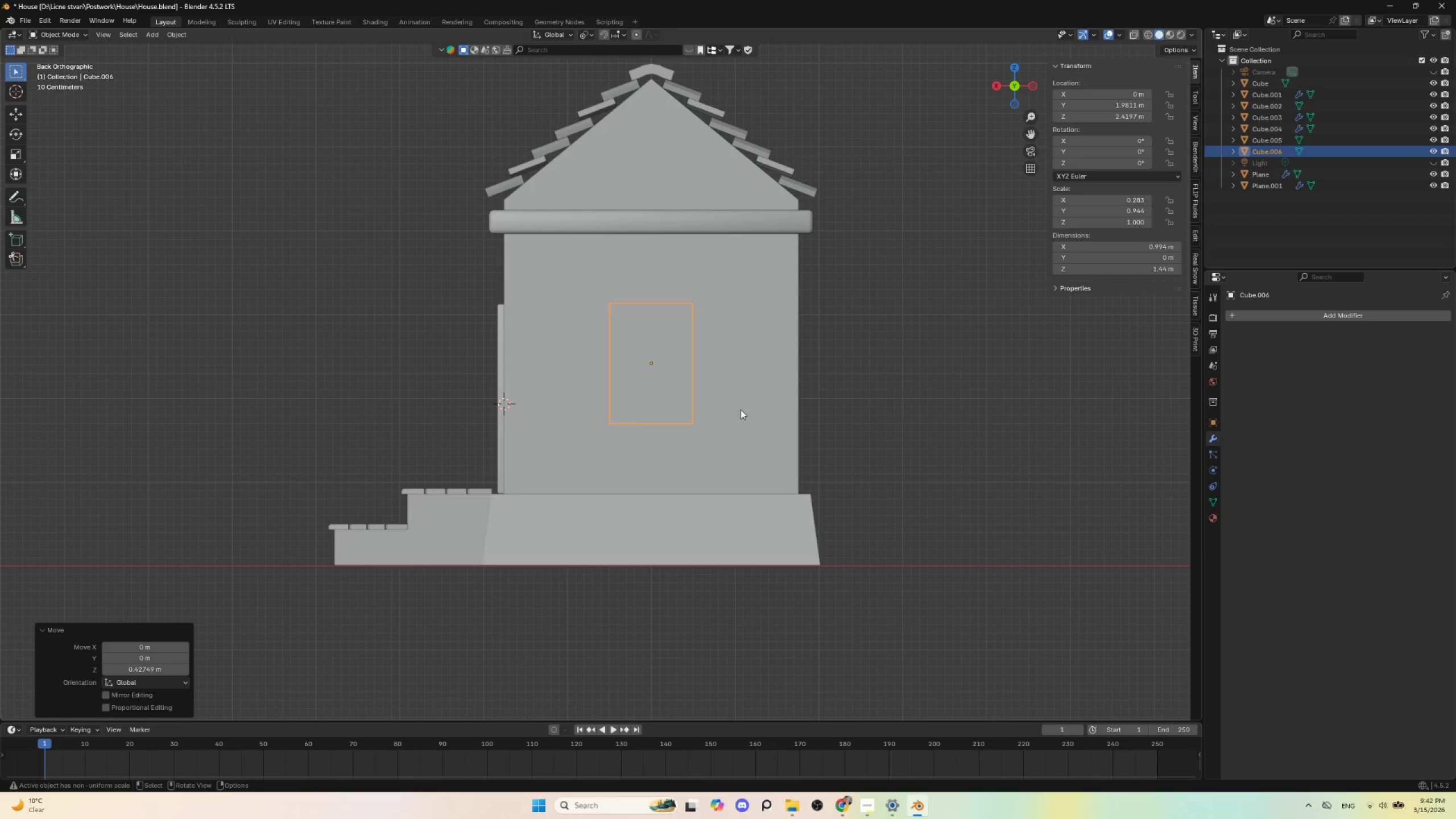 
key(G)
 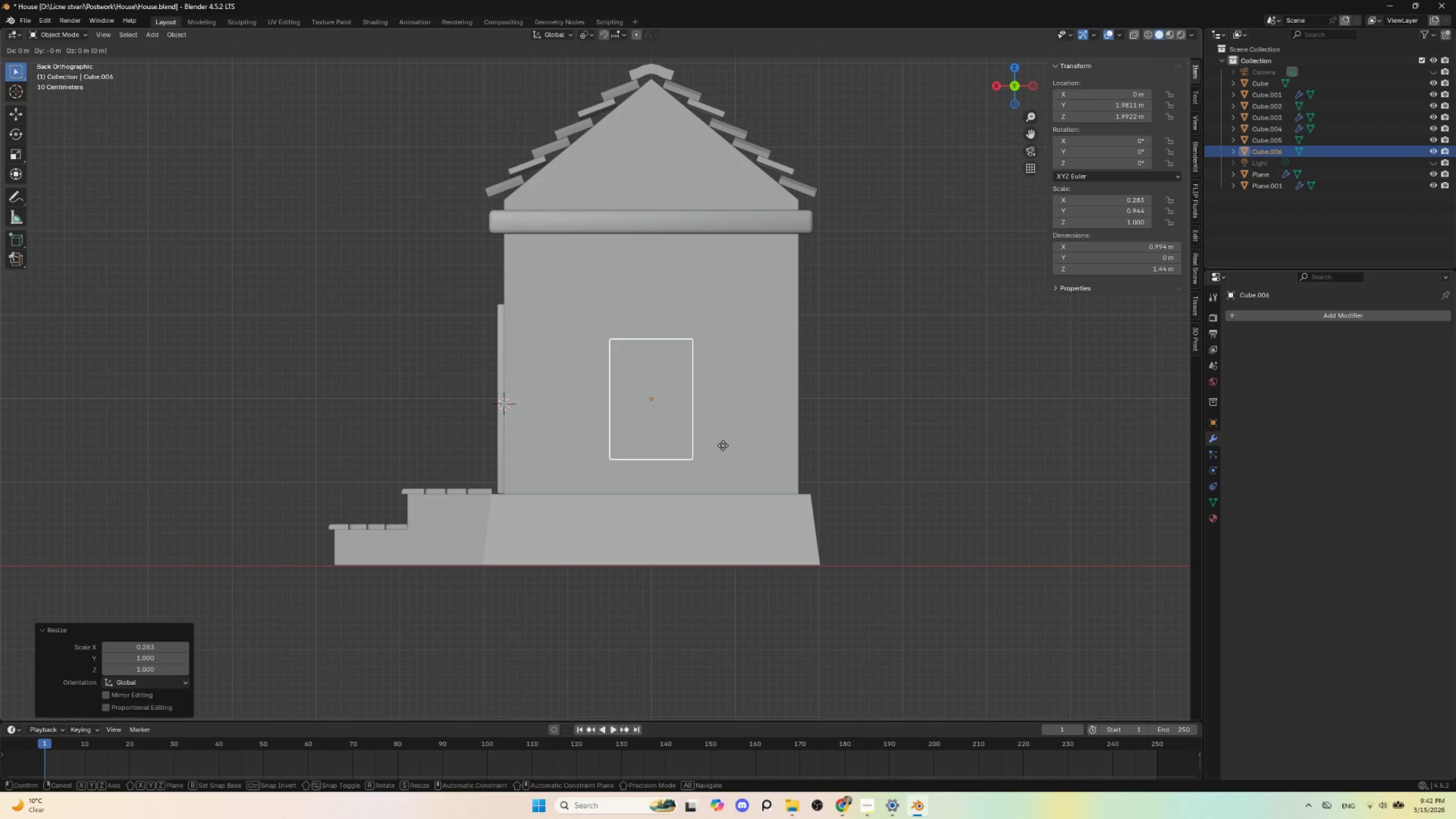 
key(Z)
 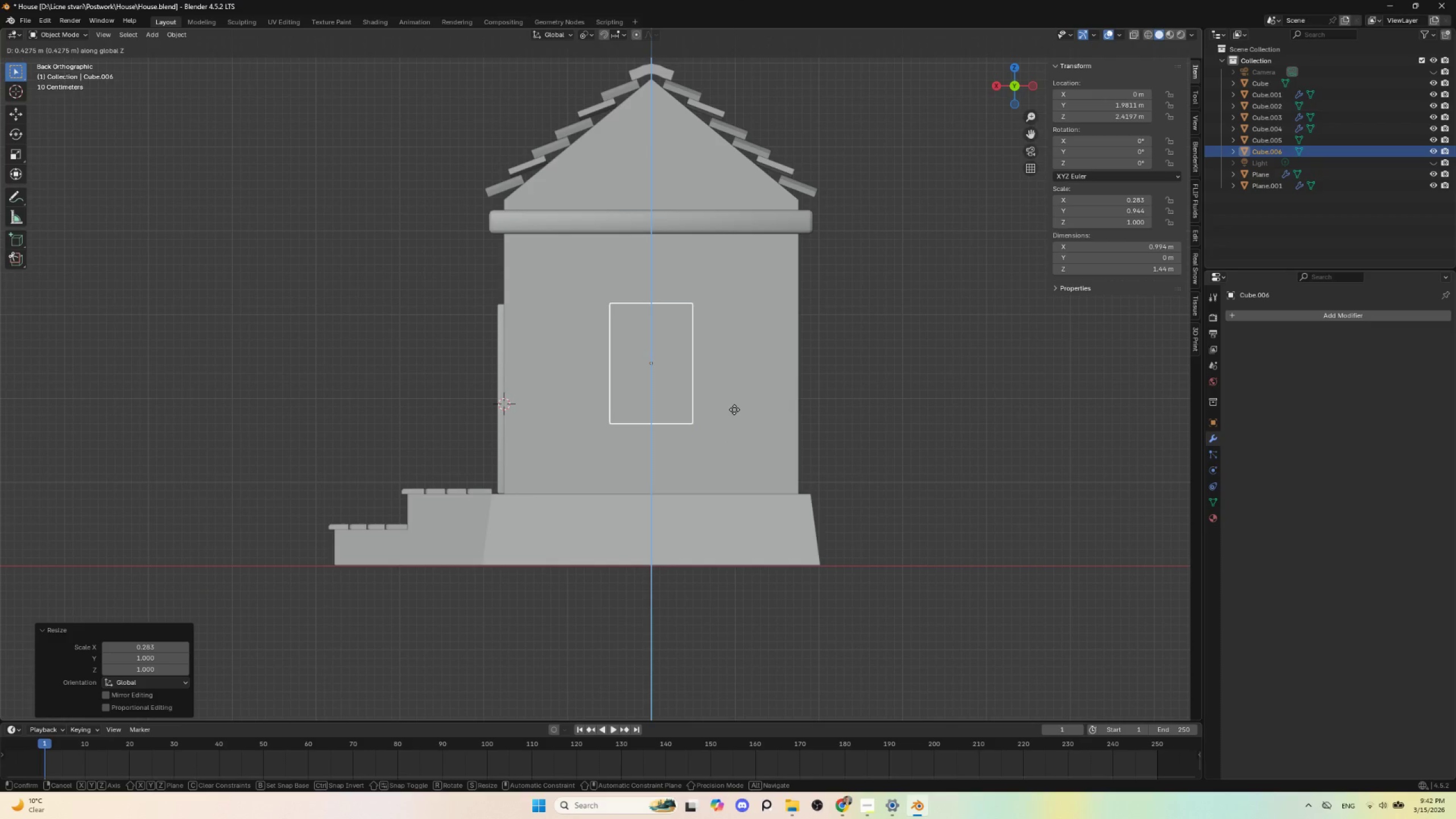 
left_click([734, 410])
 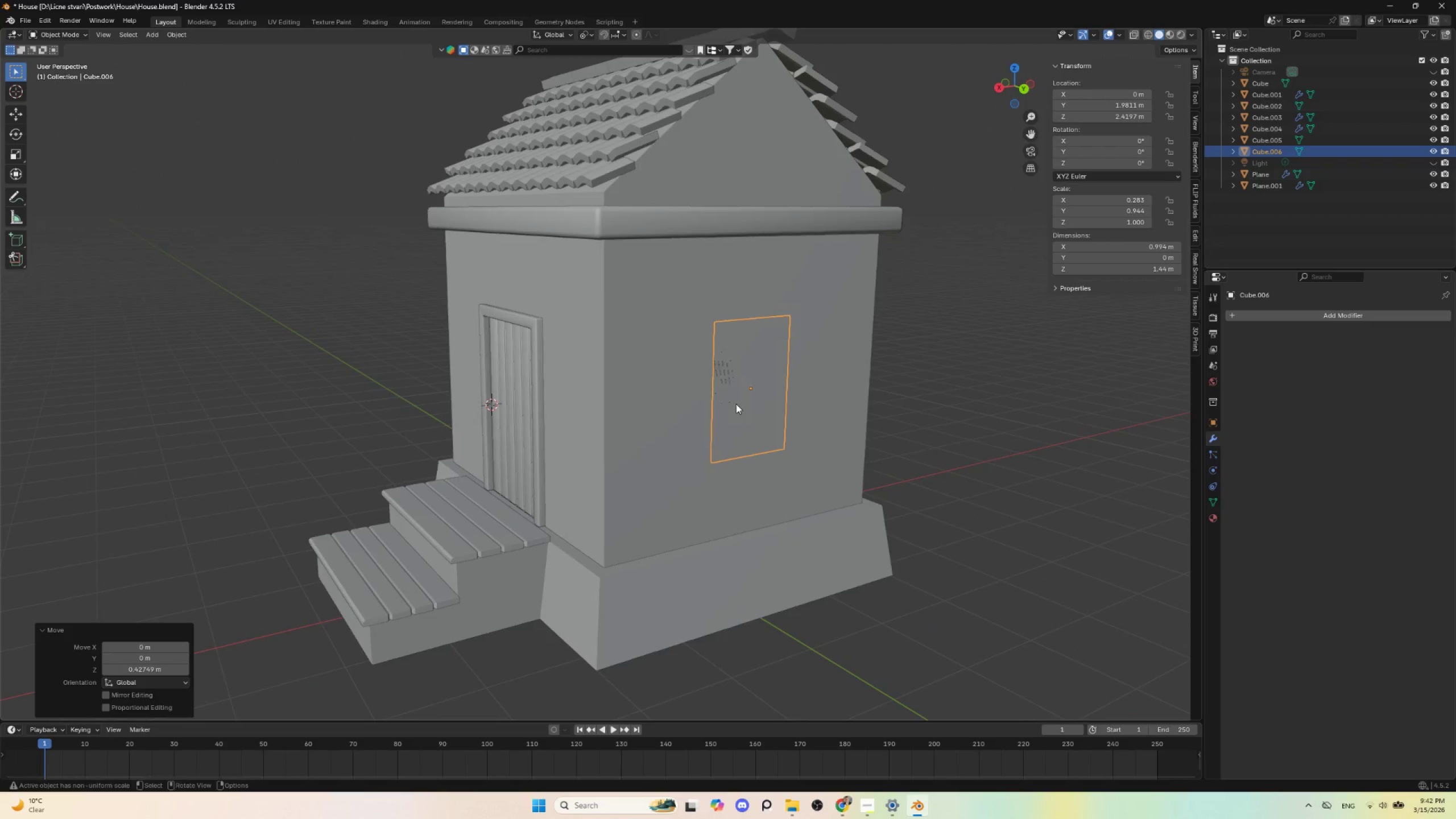 
hold_key(key=AltLeft, duration=0.45)
 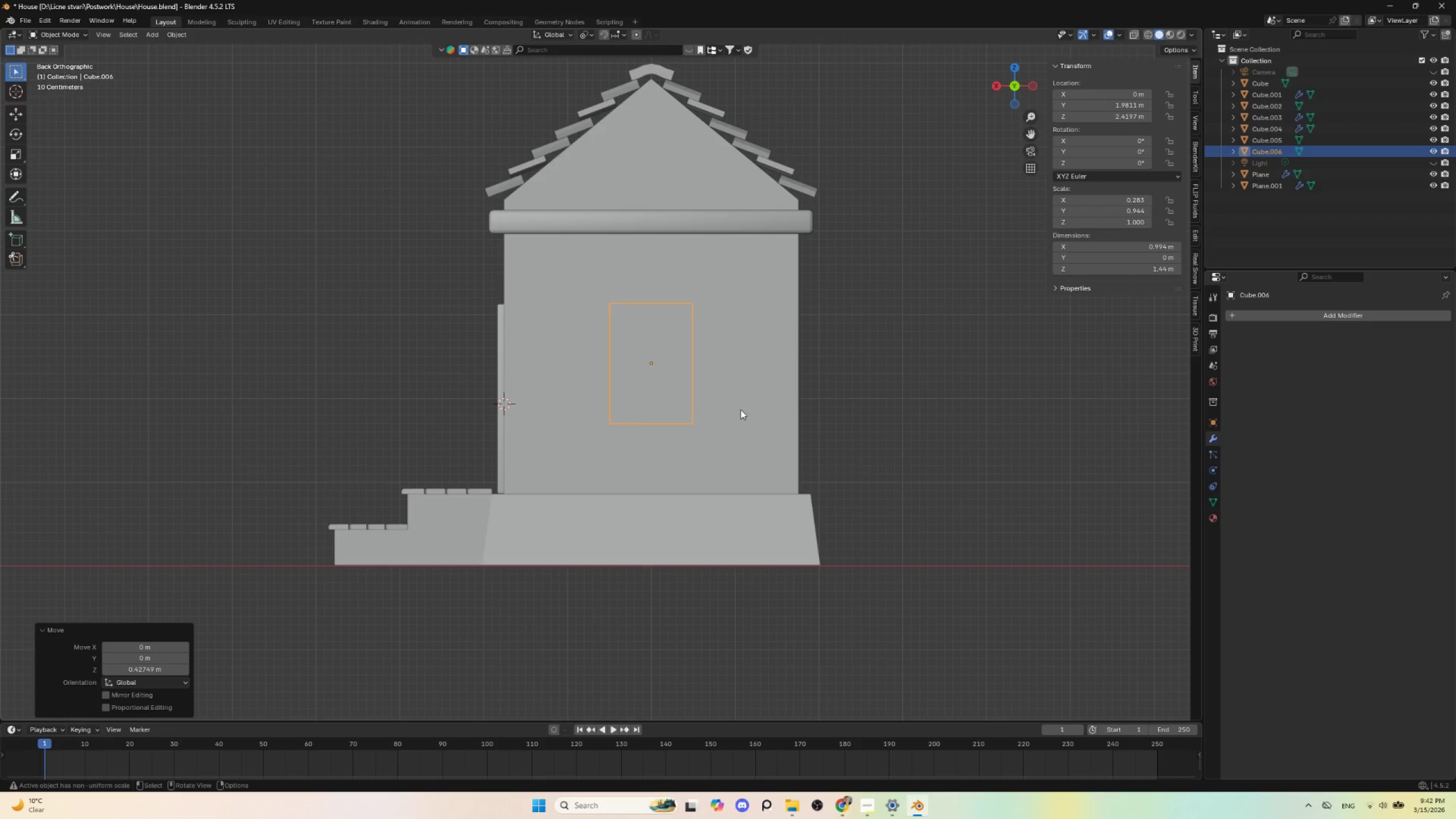 
key(S)
 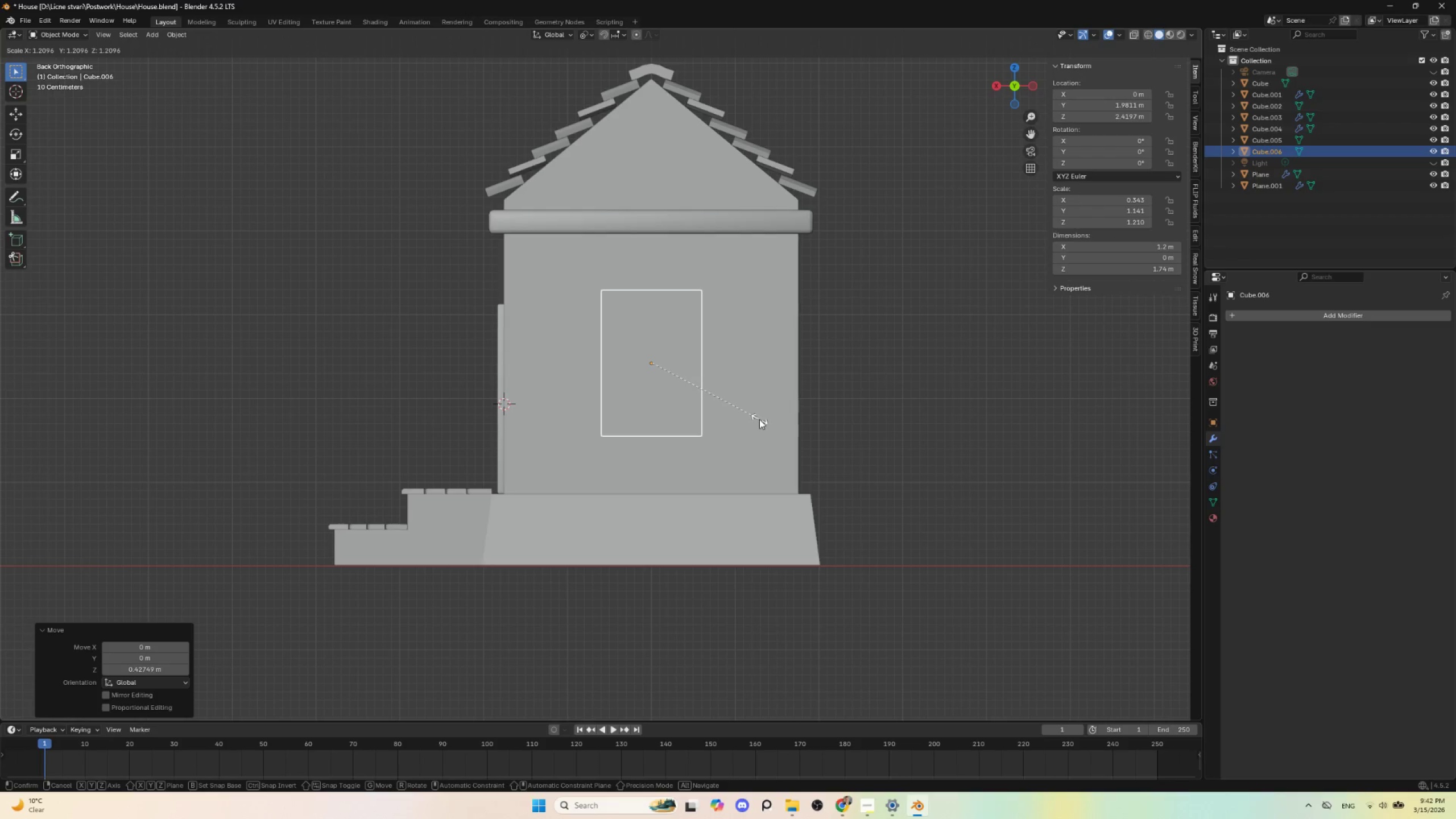 
left_click([759, 419])
 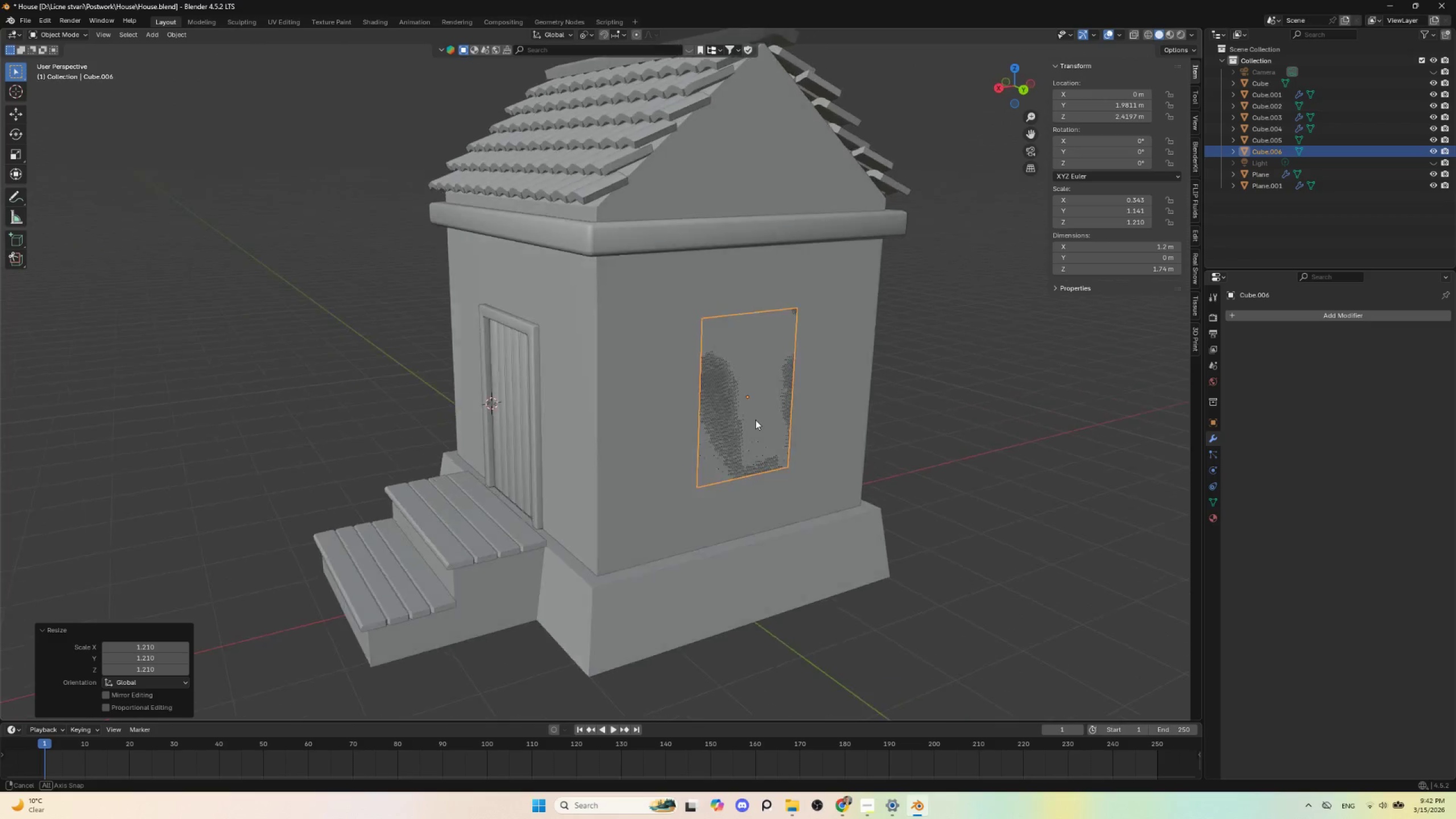 
scroll: coordinate [759, 444], scroll_direction: up, amount: 1.0
 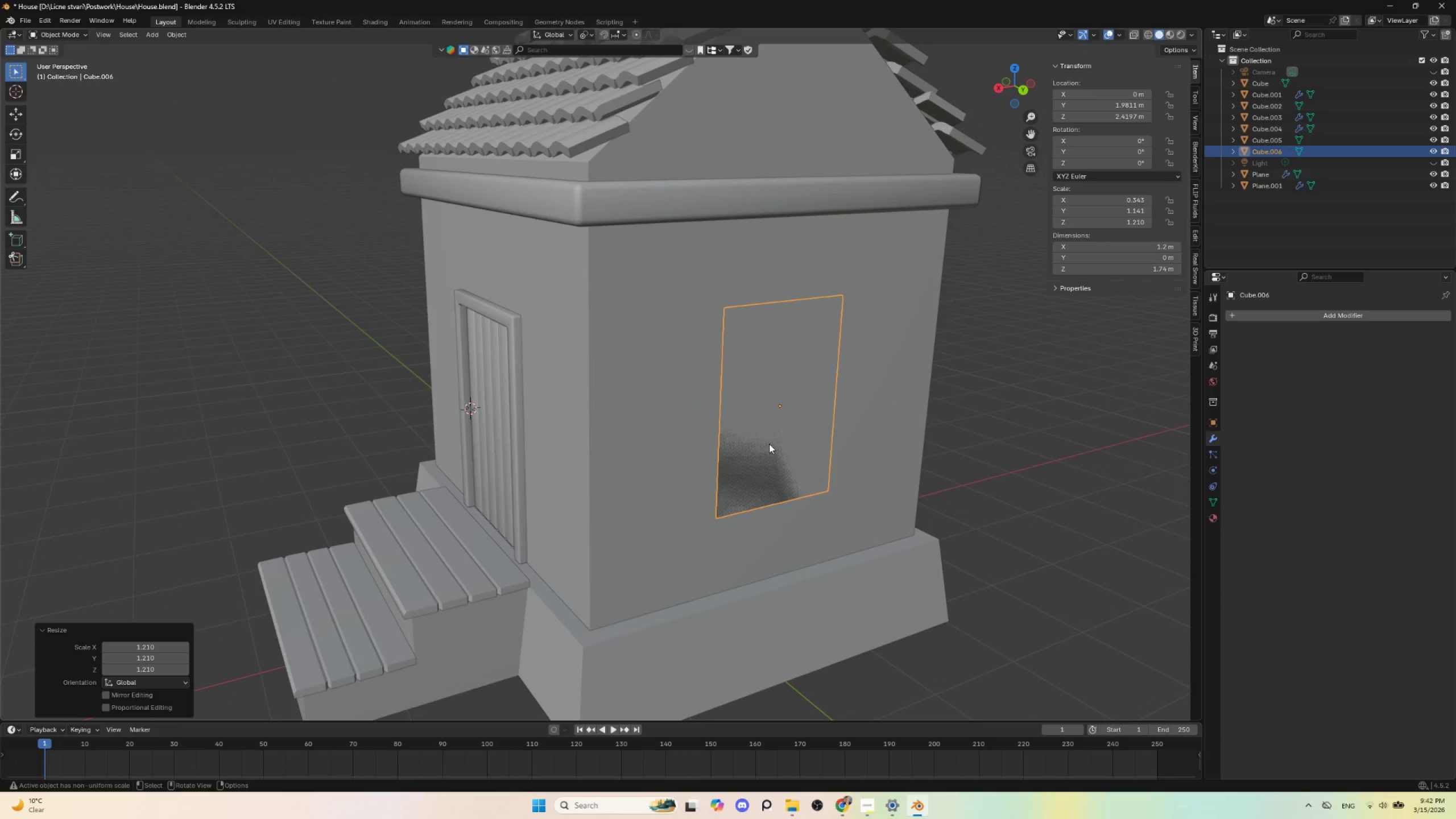 
key(Control+A)
 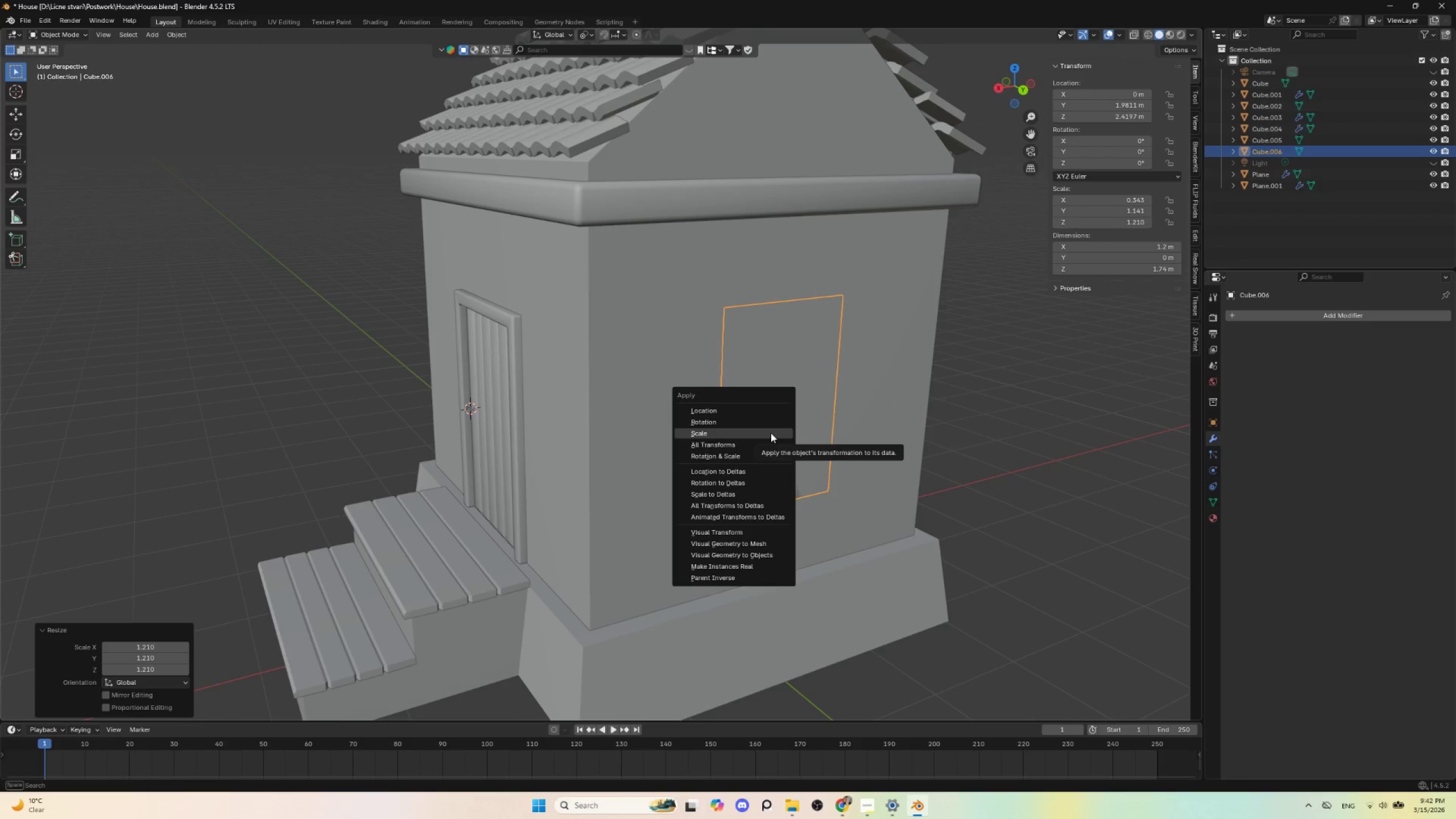 
left_click([771, 433])
 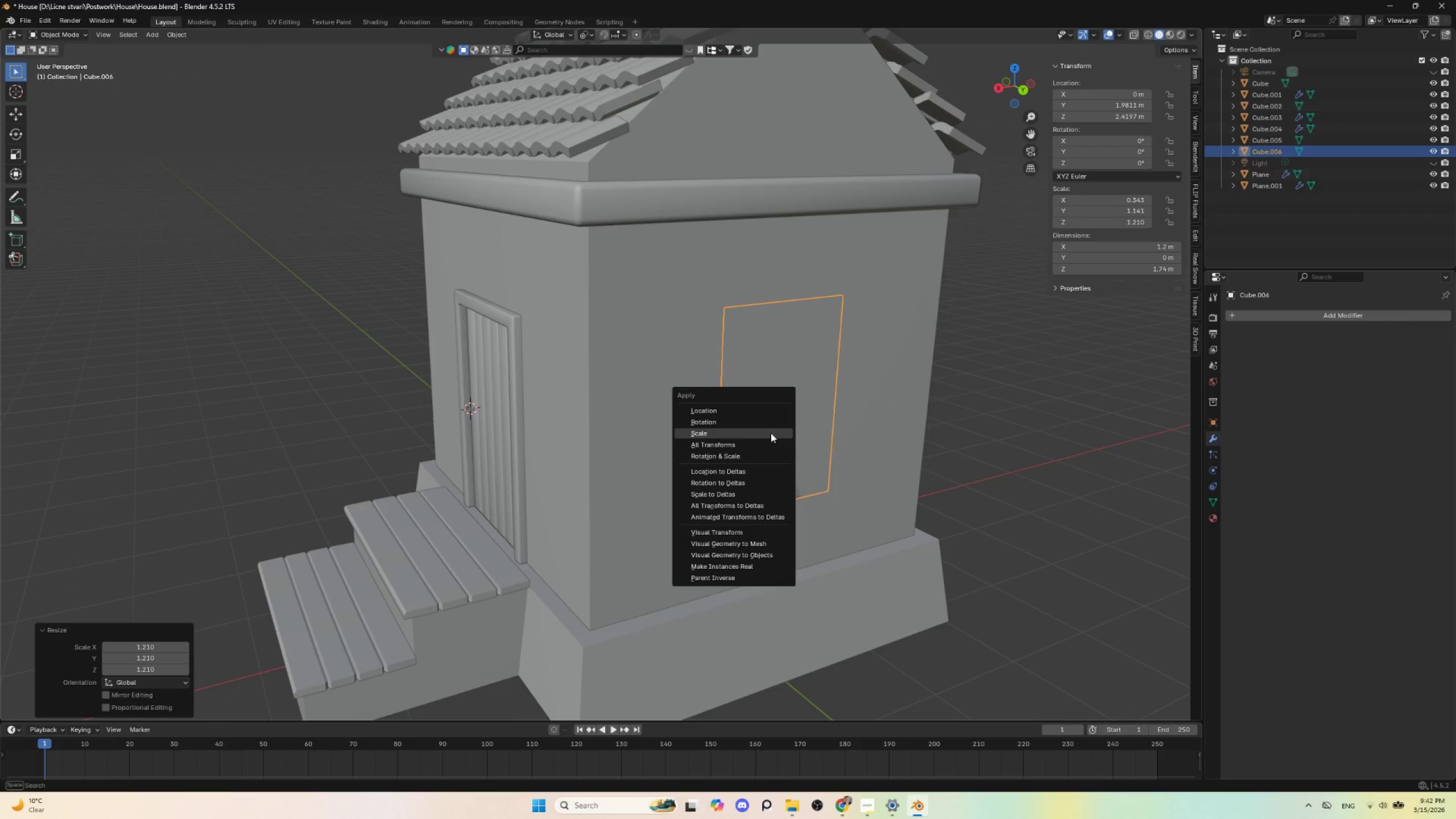 
key(Tab)
 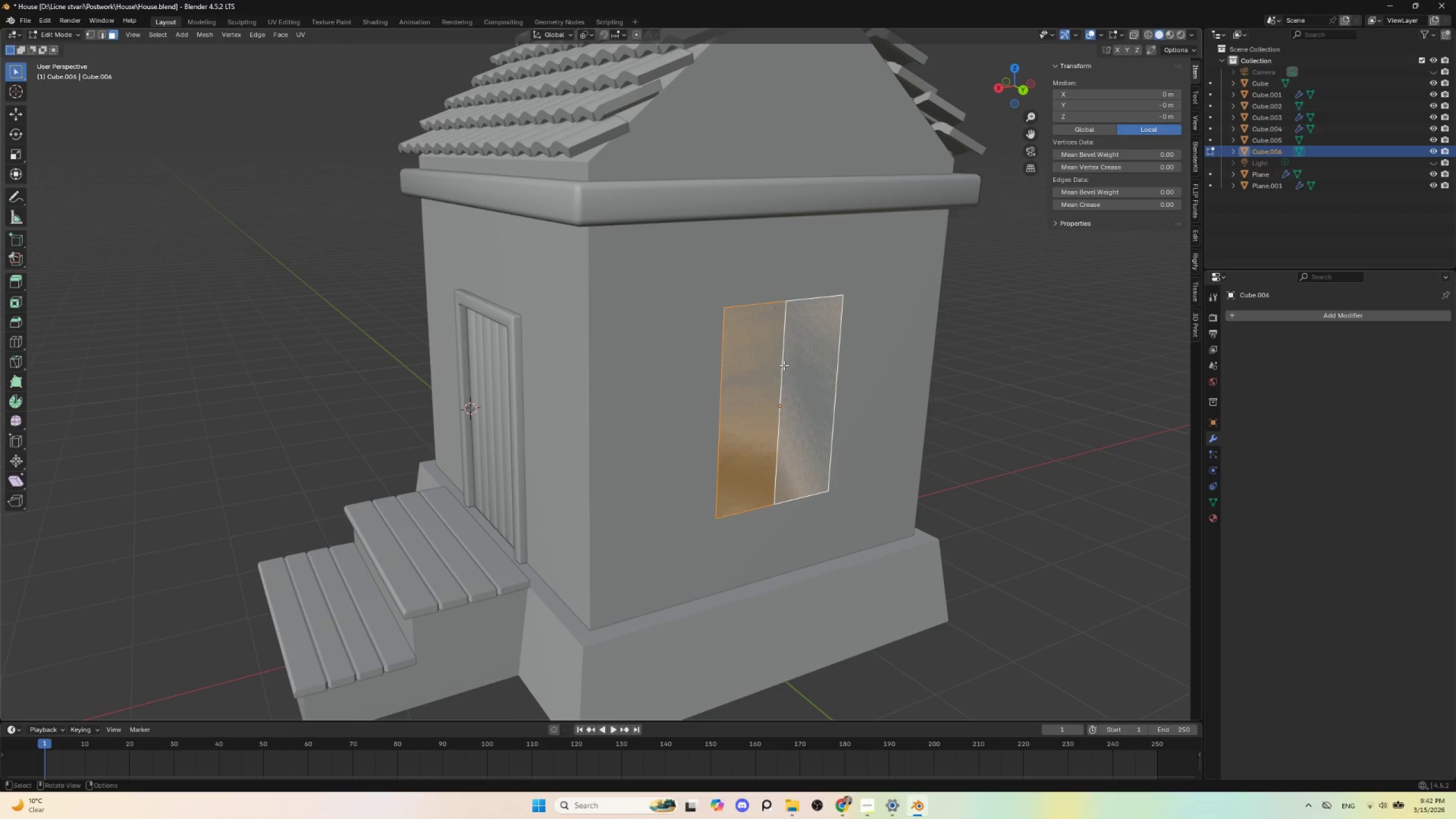 
hold_key(key=AltLeft, duration=0.64)
left_click([784, 365])
 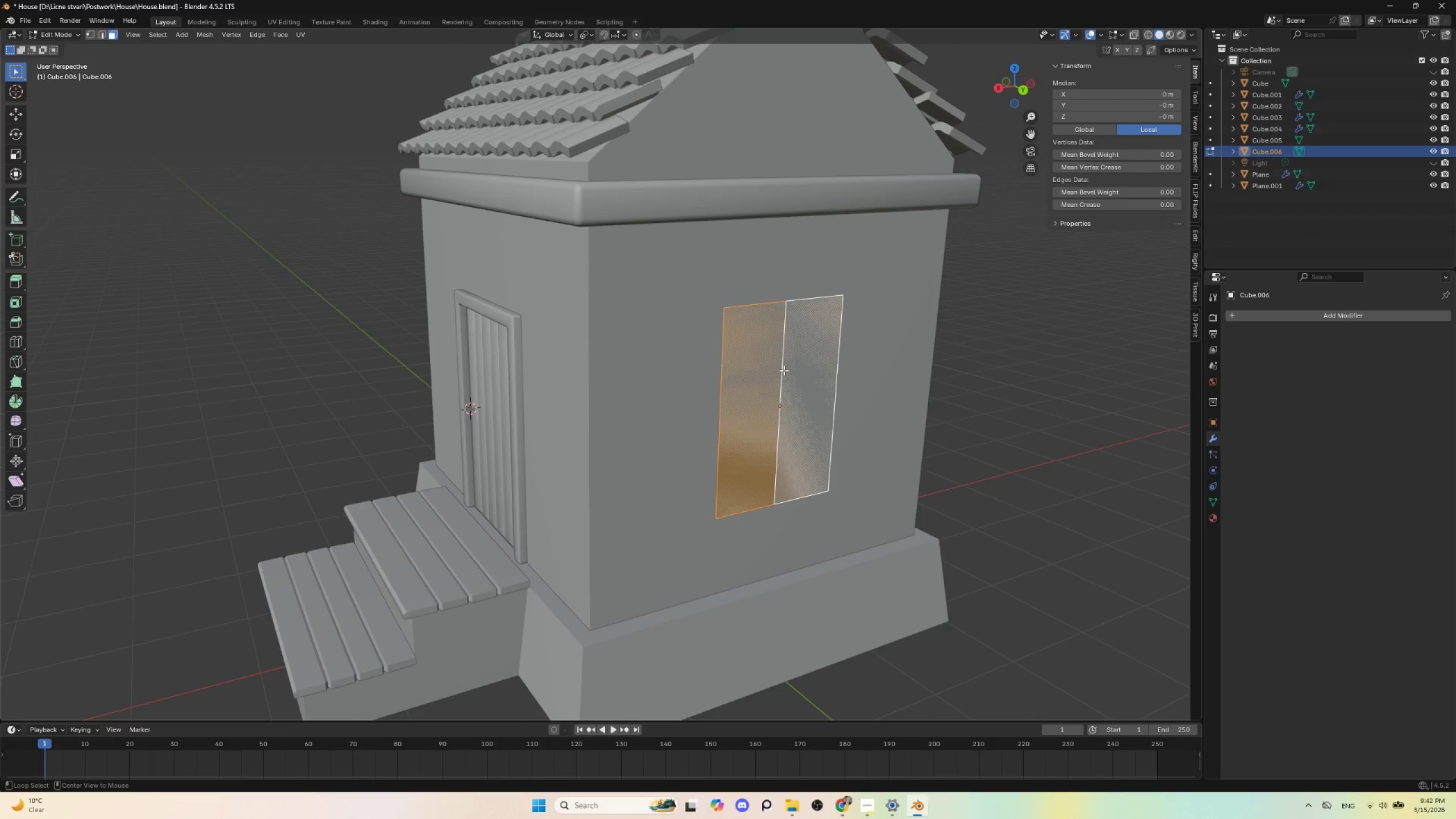 
hold_key(key=AltLeft, duration=3.62)
 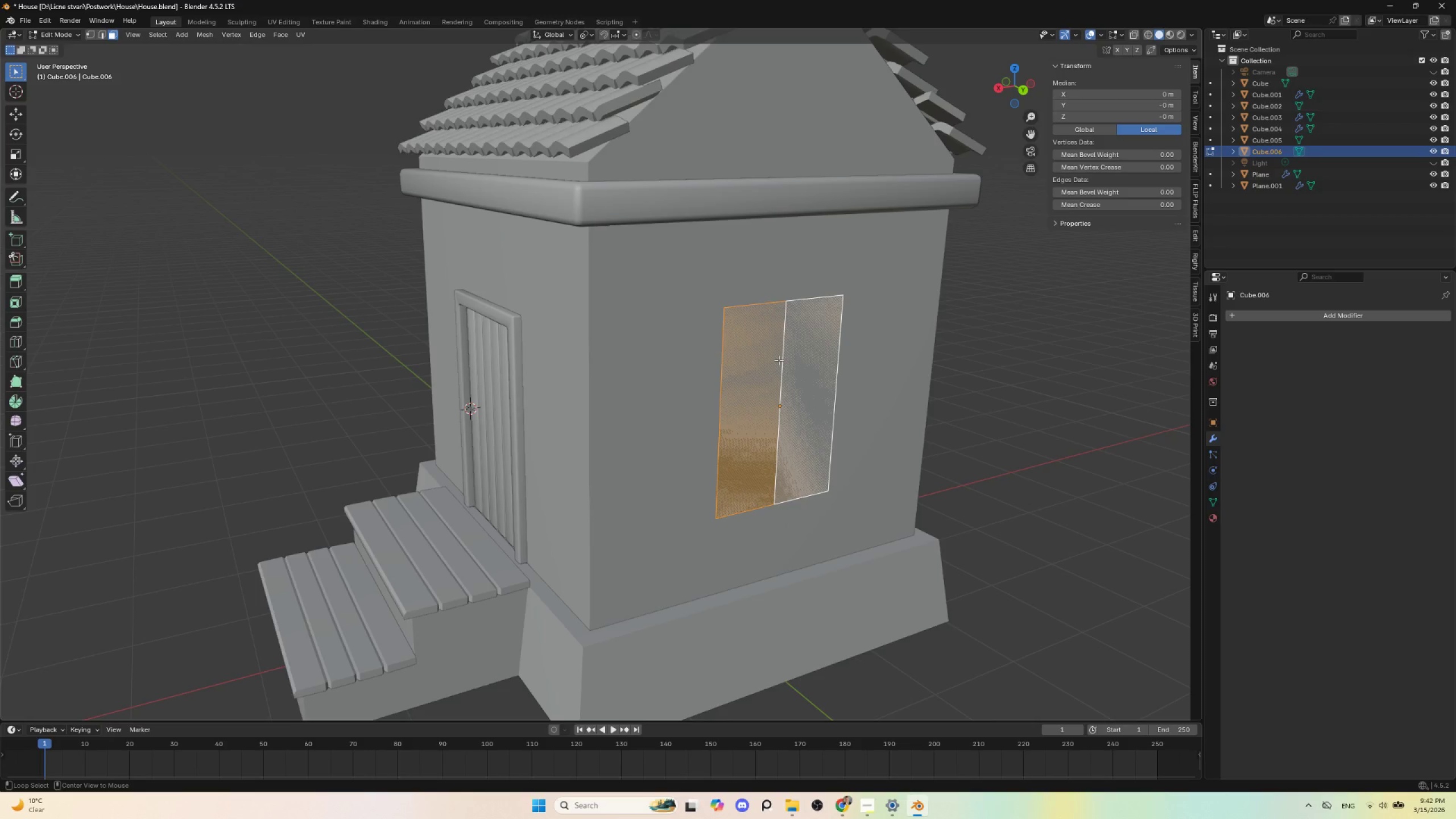 
hold_key(key=AltLeft, duration=0.67)
left_click([779, 360])
 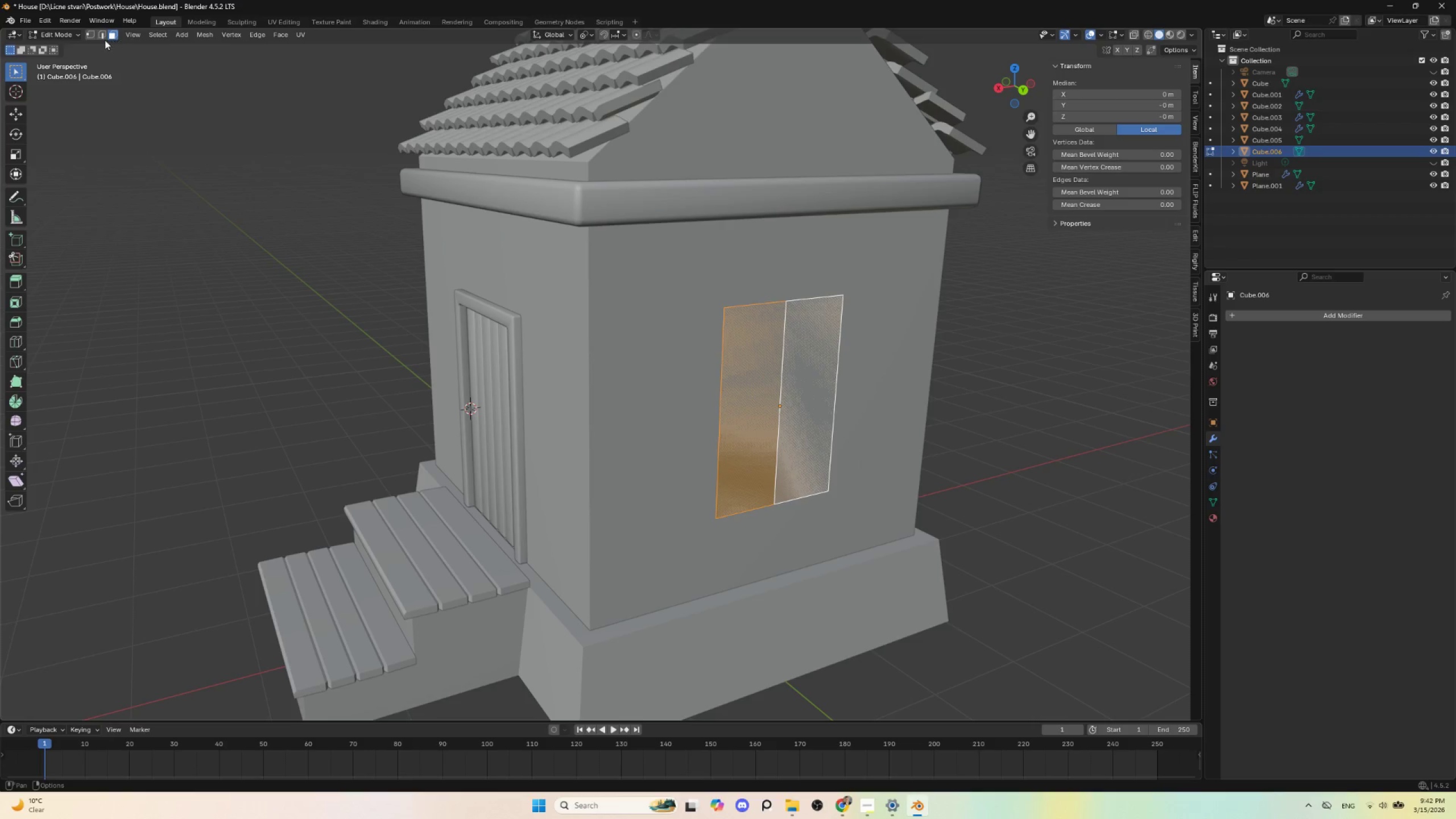 
left_click([101, 35])
 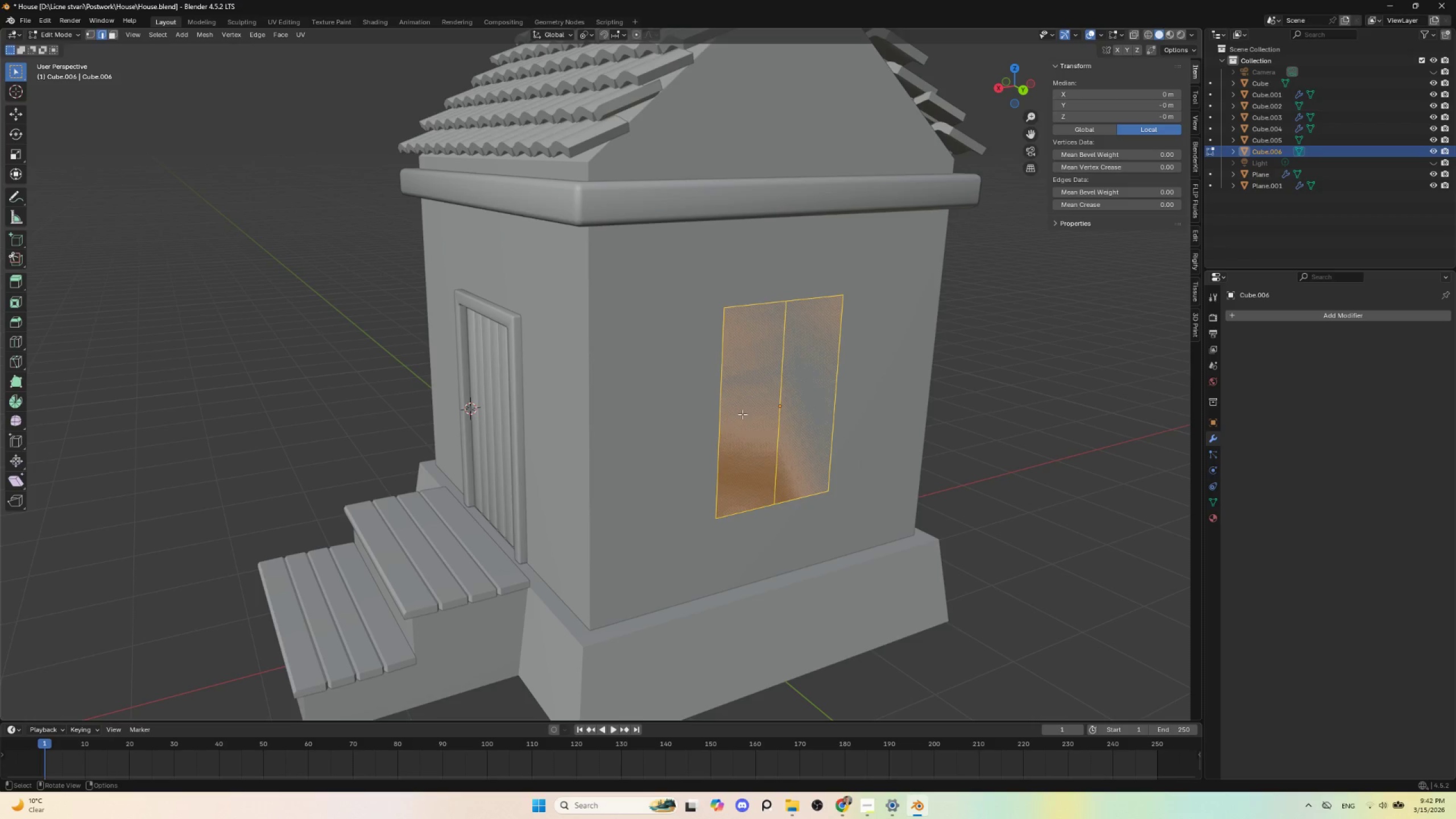 
hold_key(key=AltLeft, duration=0.84)
left_click([779, 383])
 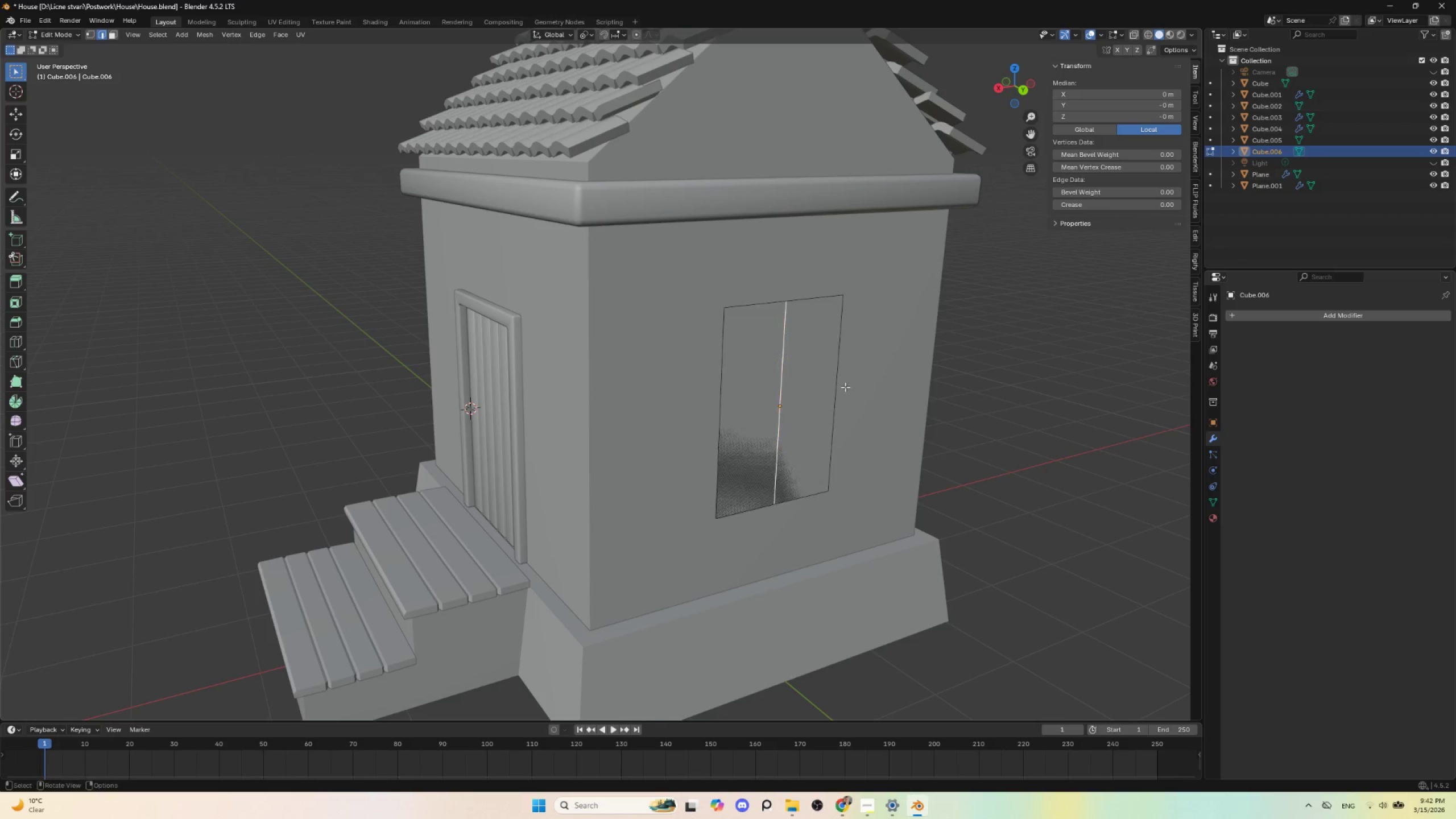 
hold_key(key=AltLeft, duration=9.81)
left_click([91, 34])
 